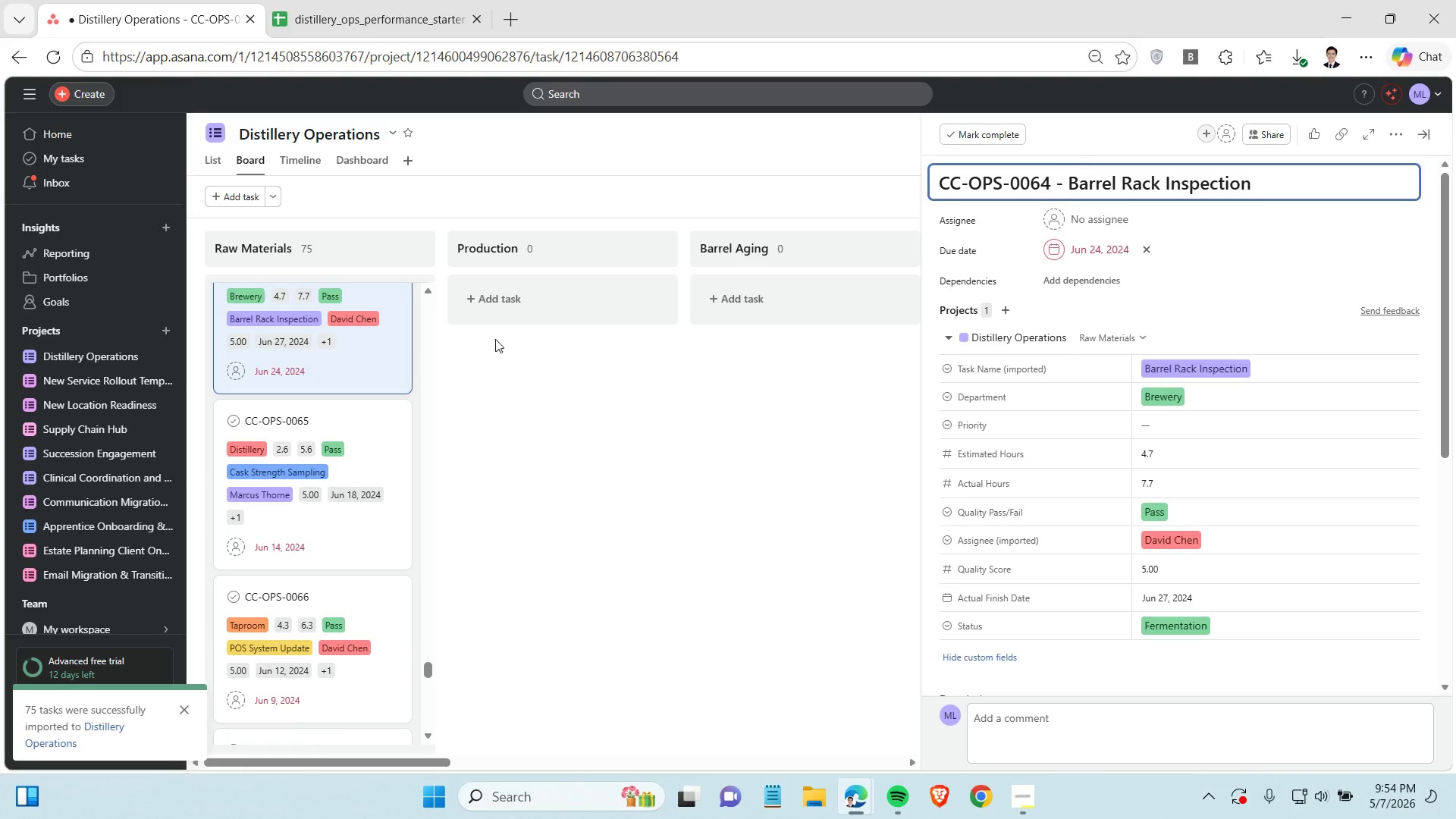 
left_click([387, 14])
 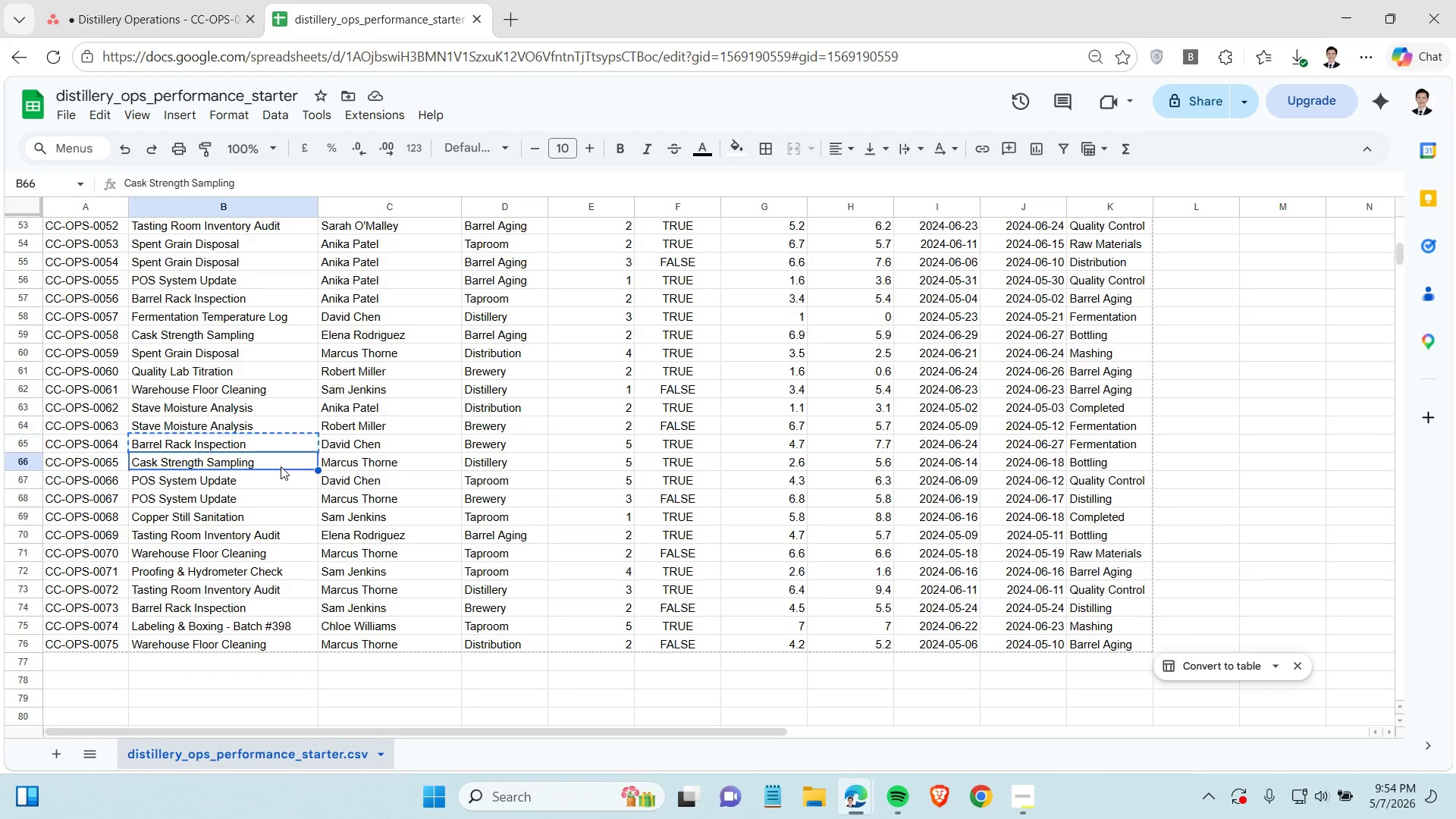 
left_click([281, 466])
 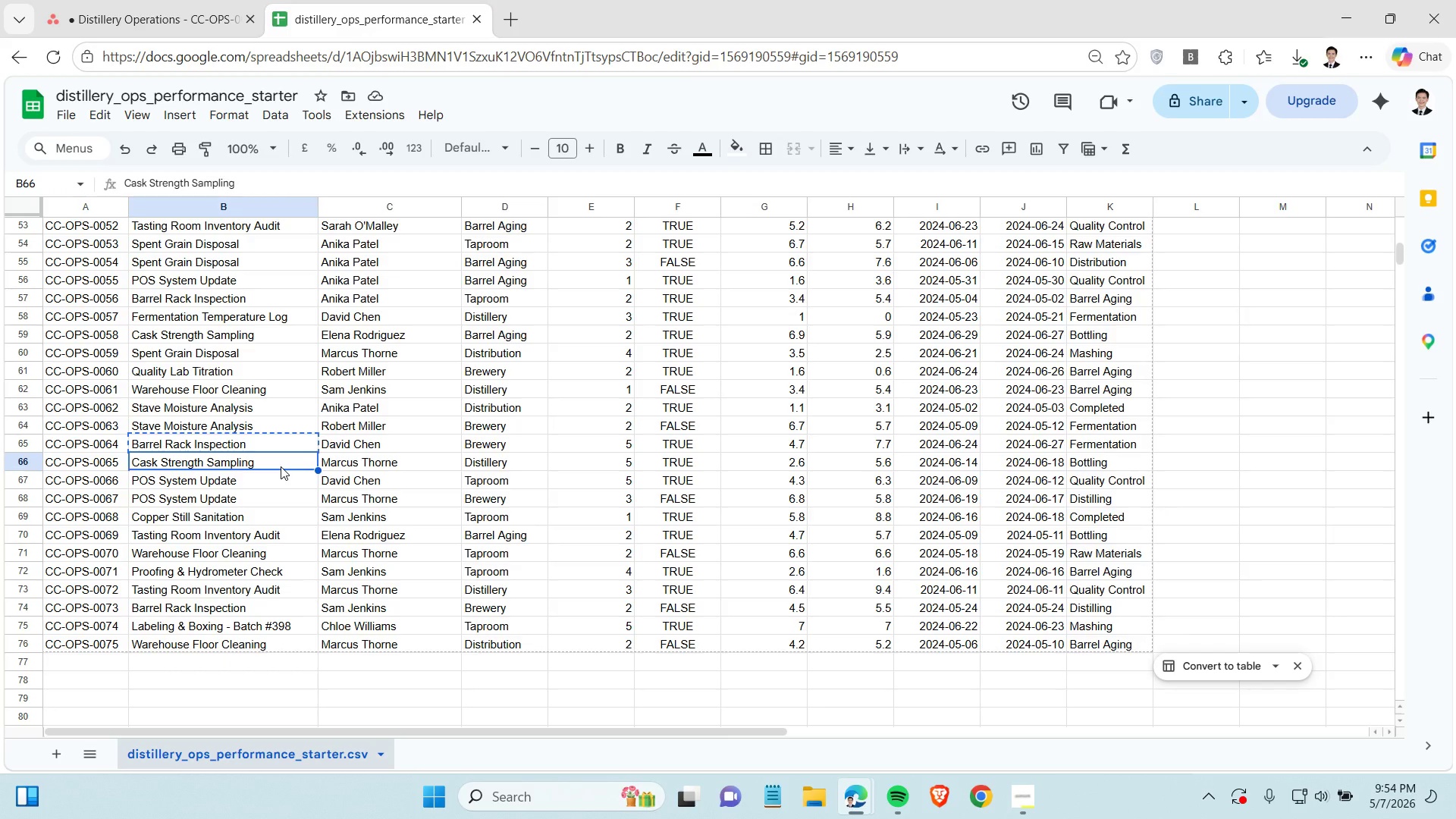 
key(Control+C)
 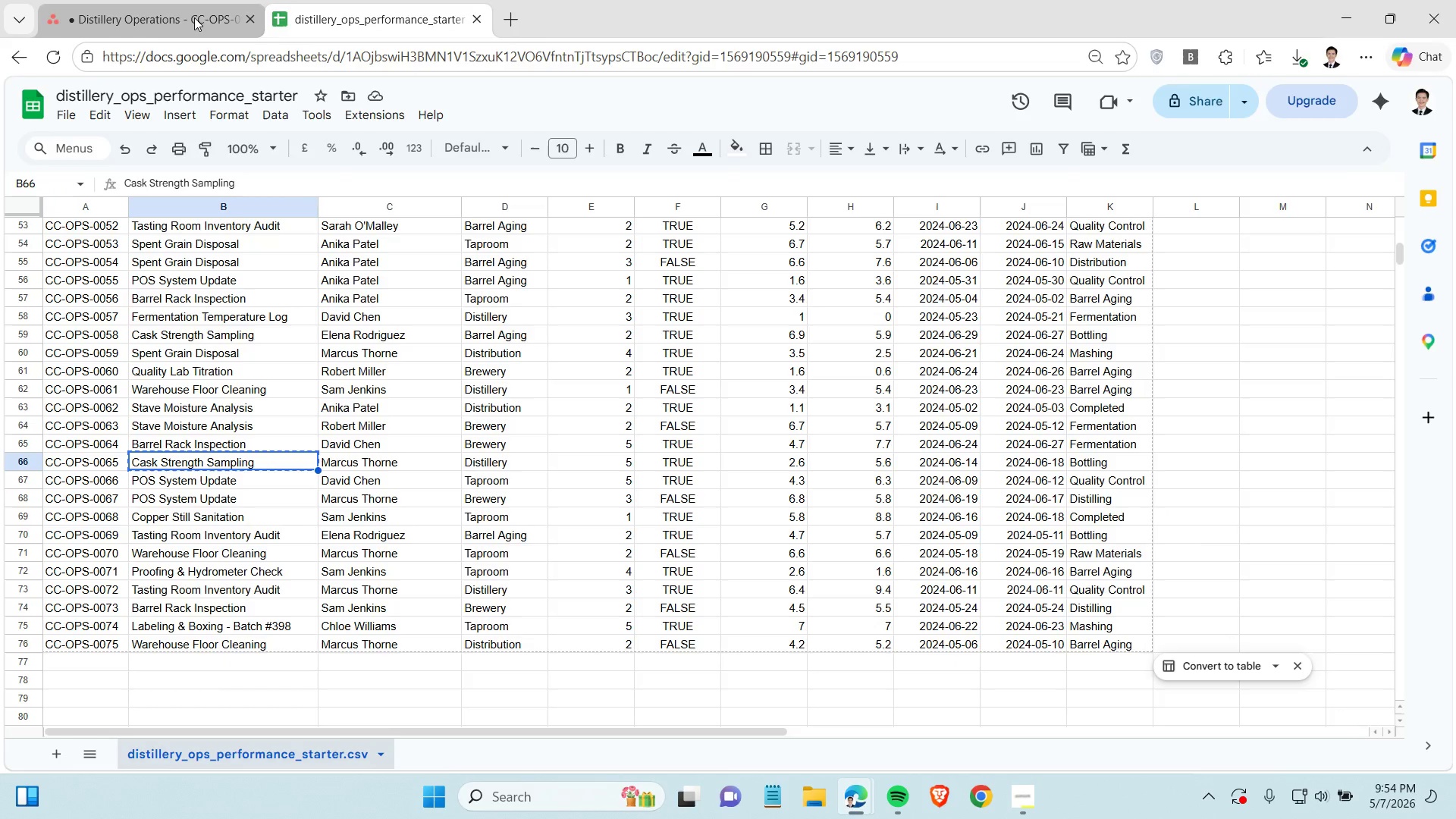 
left_click([194, 17])
 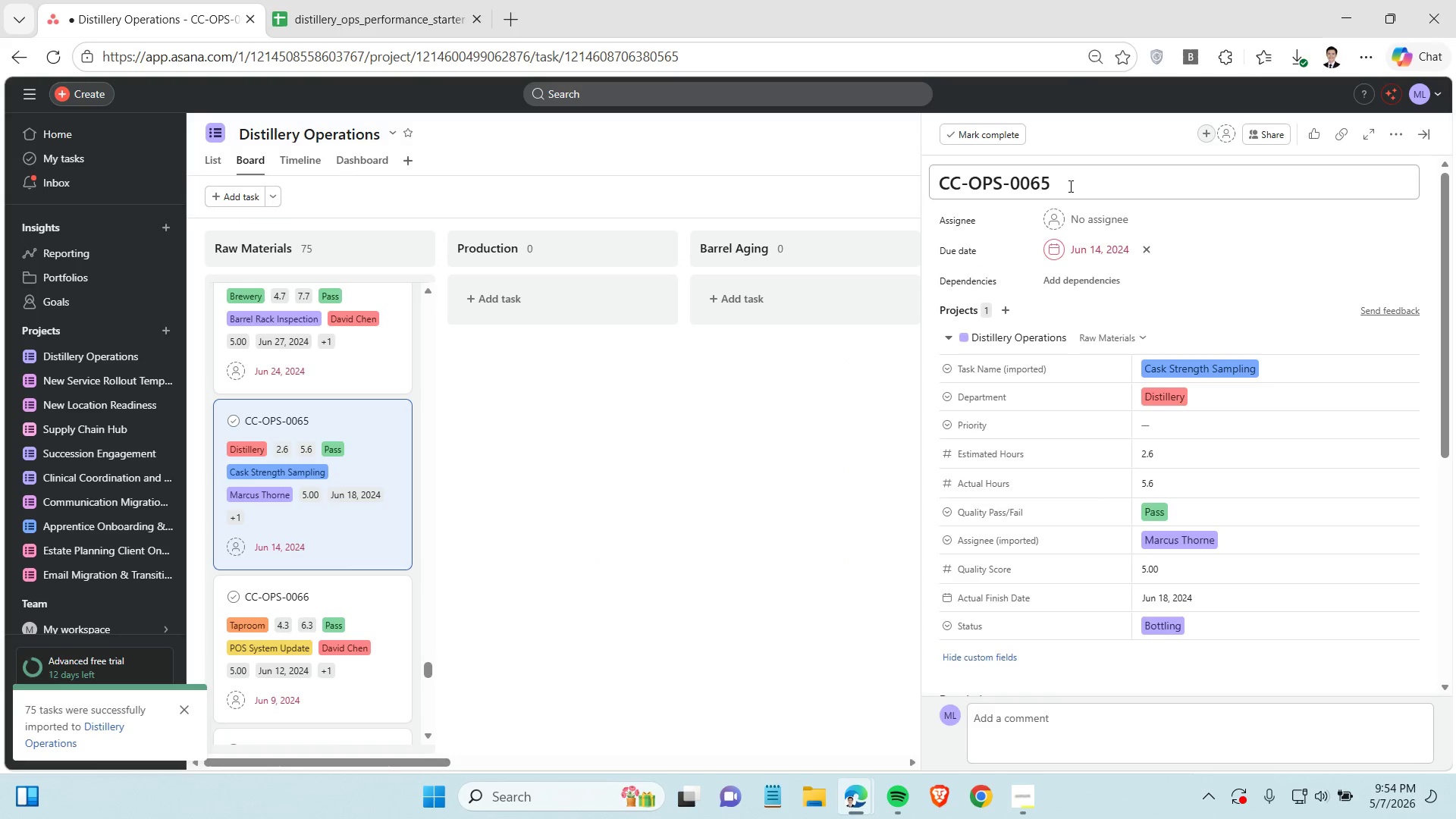 
left_click([1069, 186])
 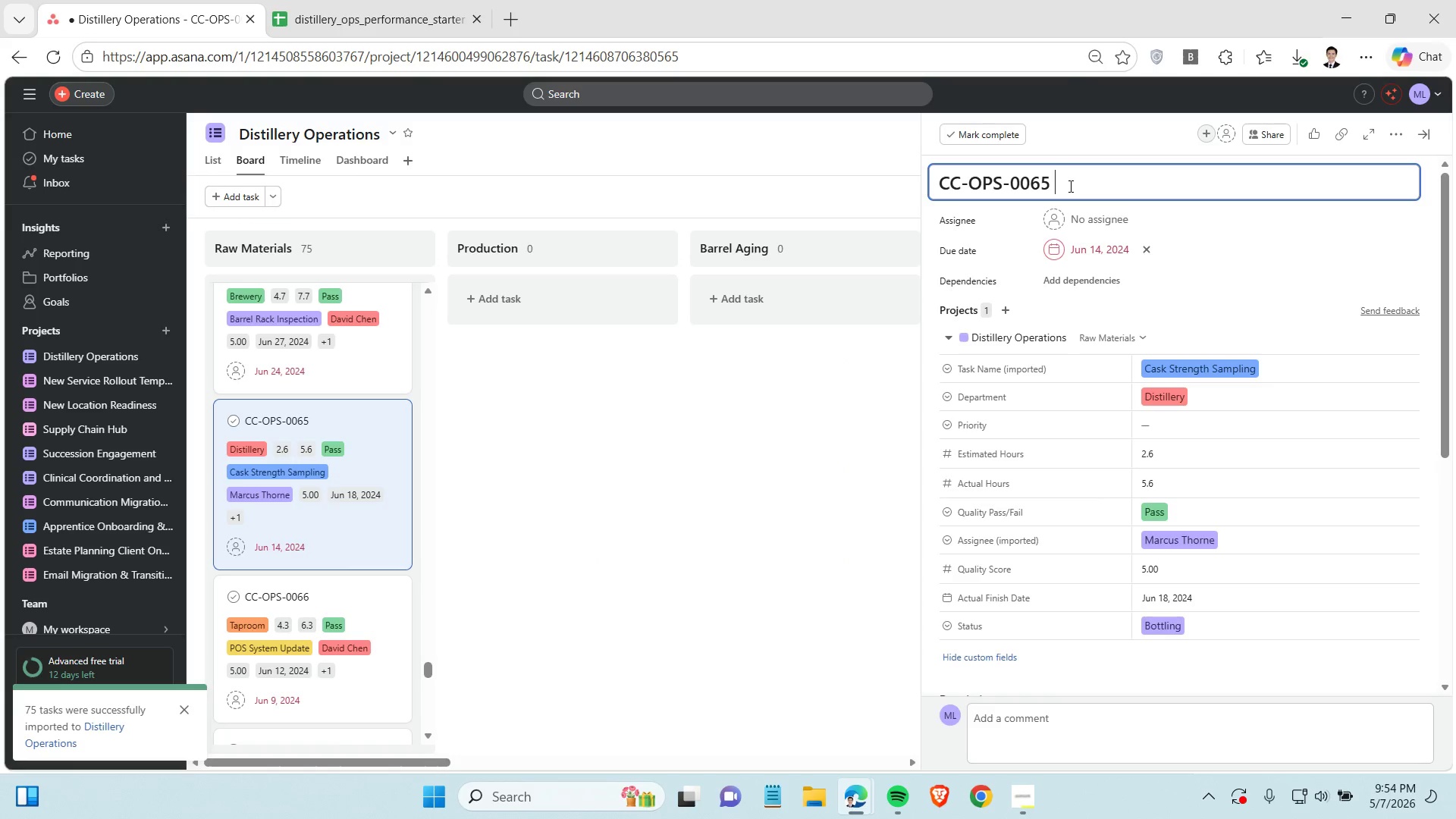 
key(Space)
 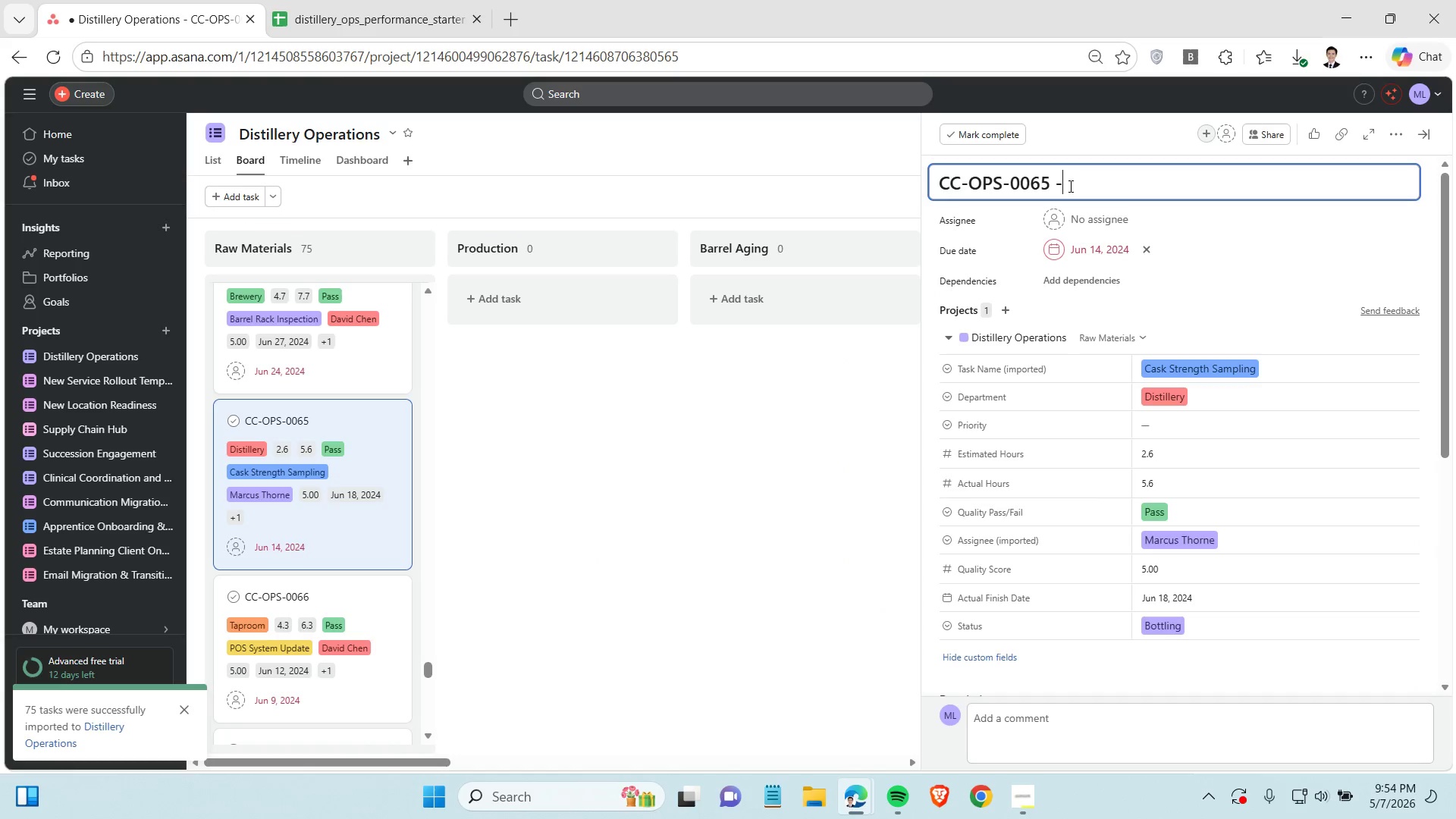 
key(Minus)
 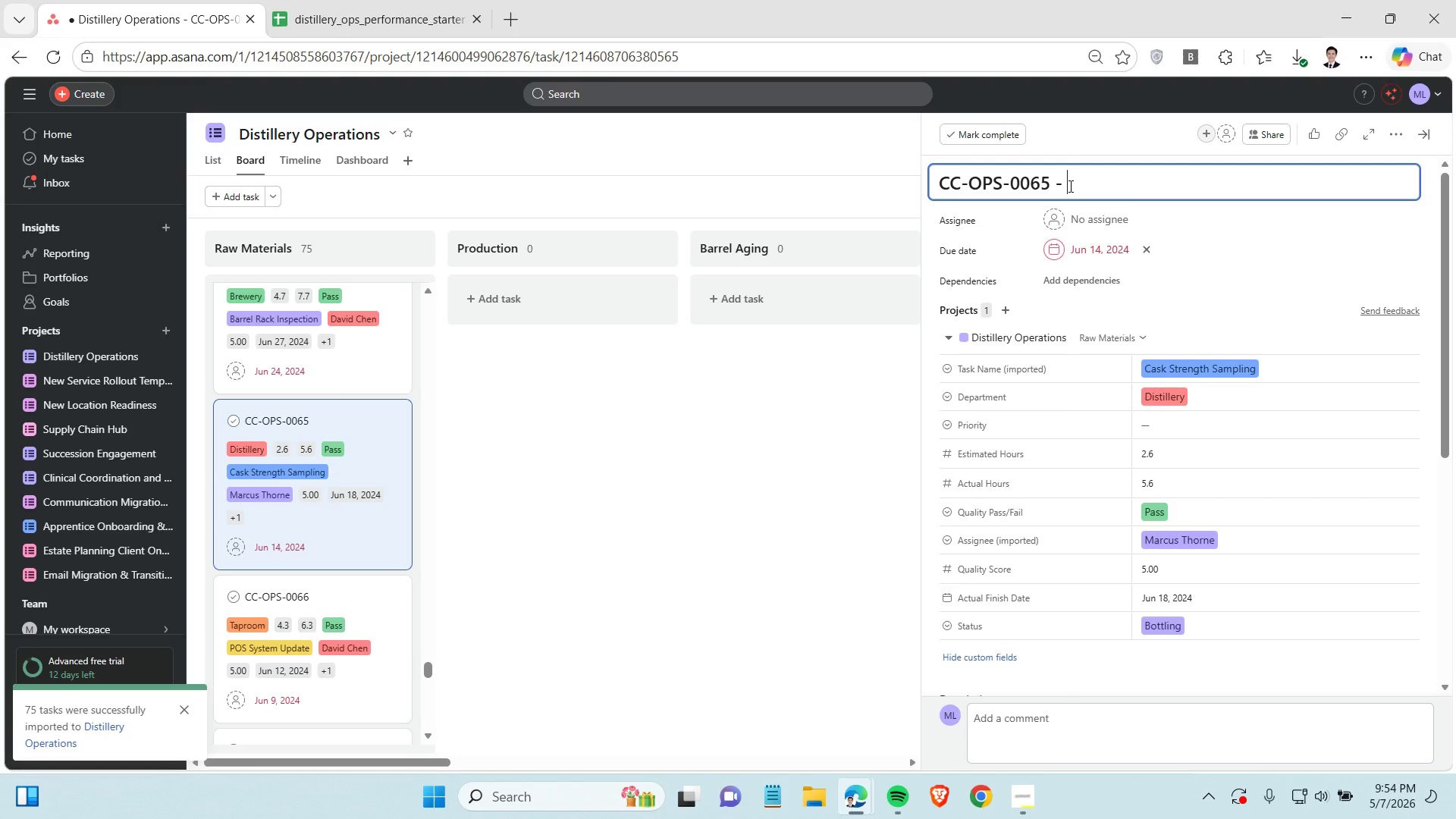 
key(Space)
 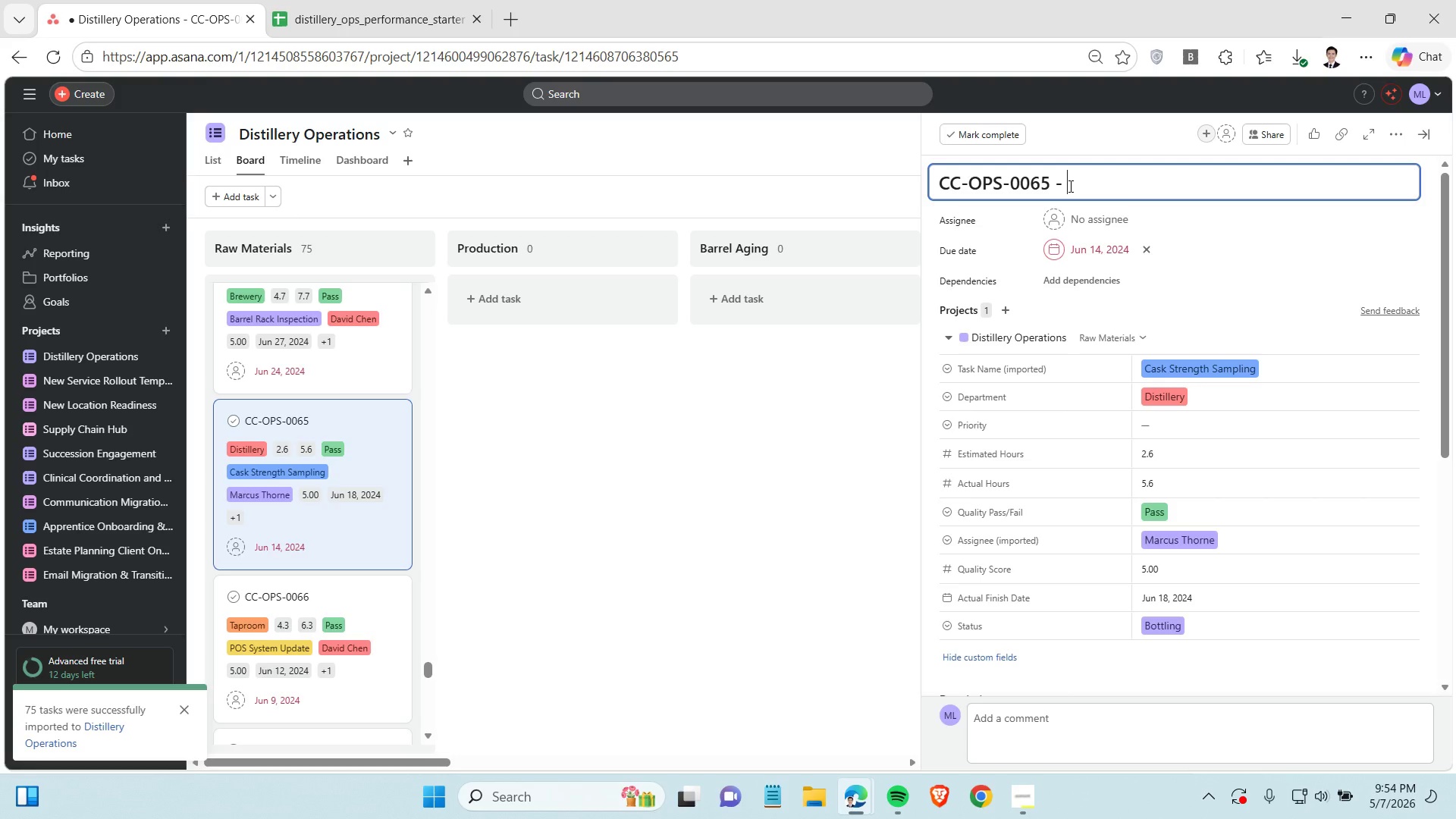 
key(Control+ControlLeft)
 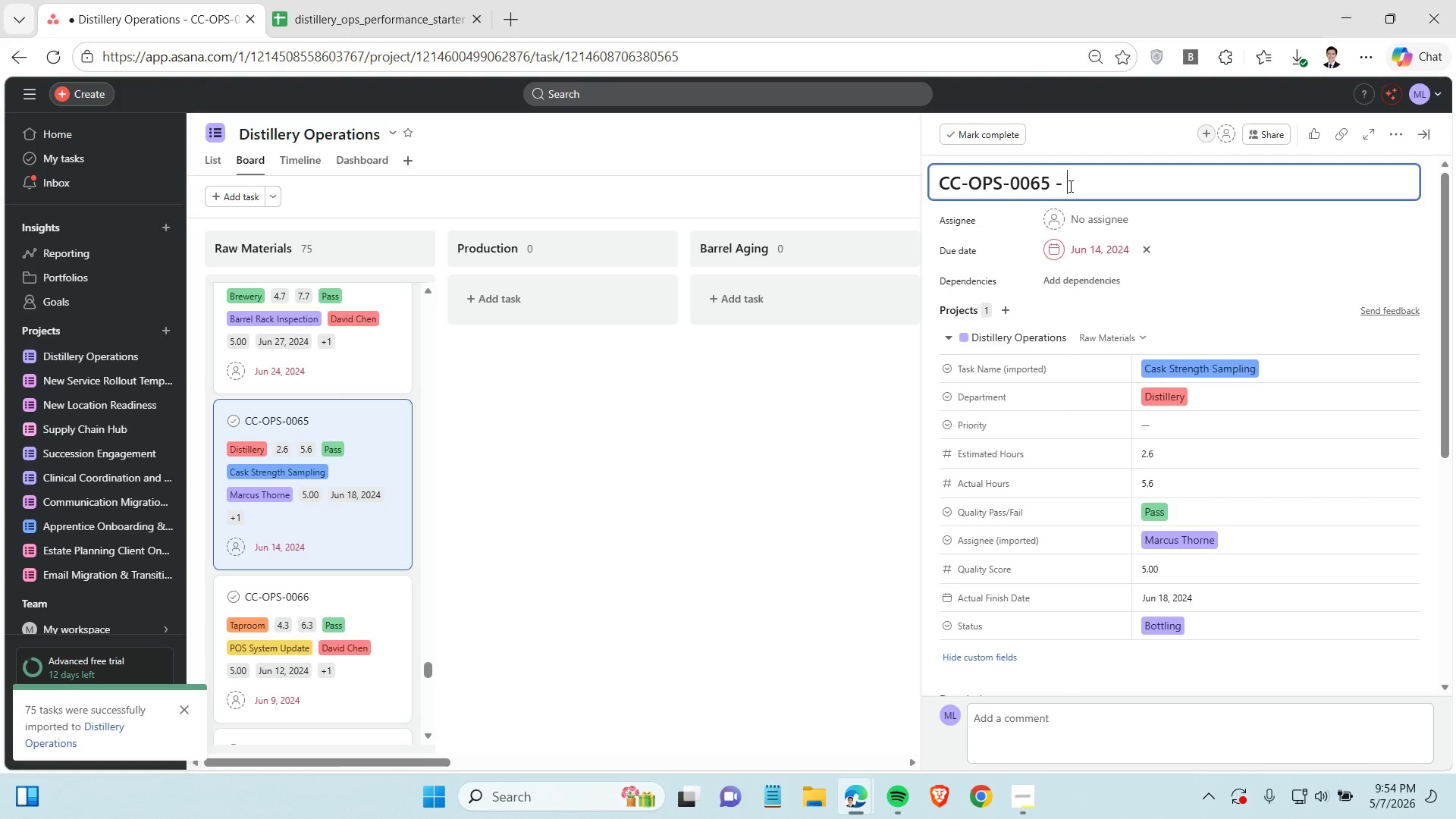 
key(Control+B)
 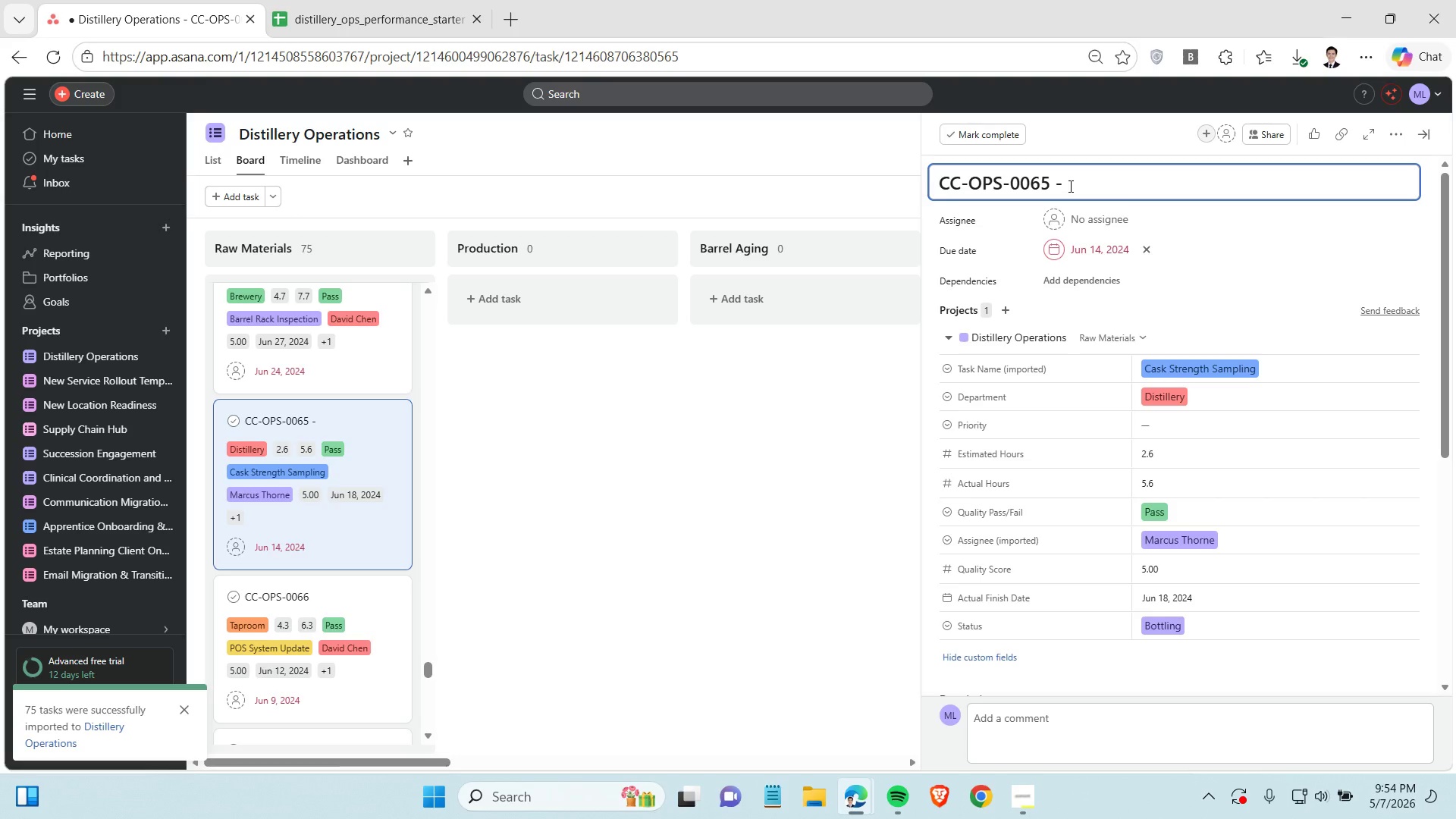 
key(Control+V)
 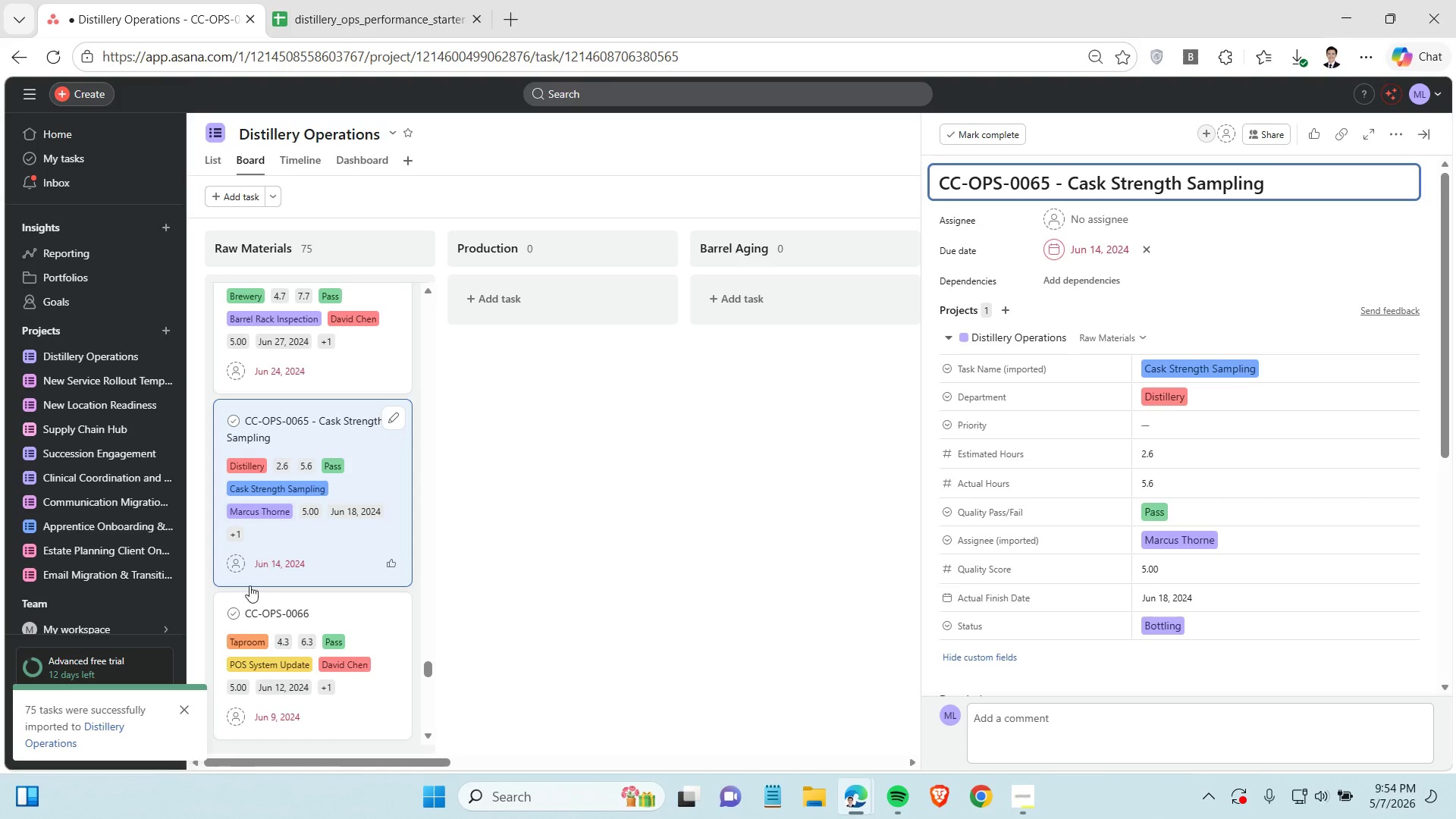 
scroll: coordinate [262, 565], scroll_direction: down, amount: 2.0
 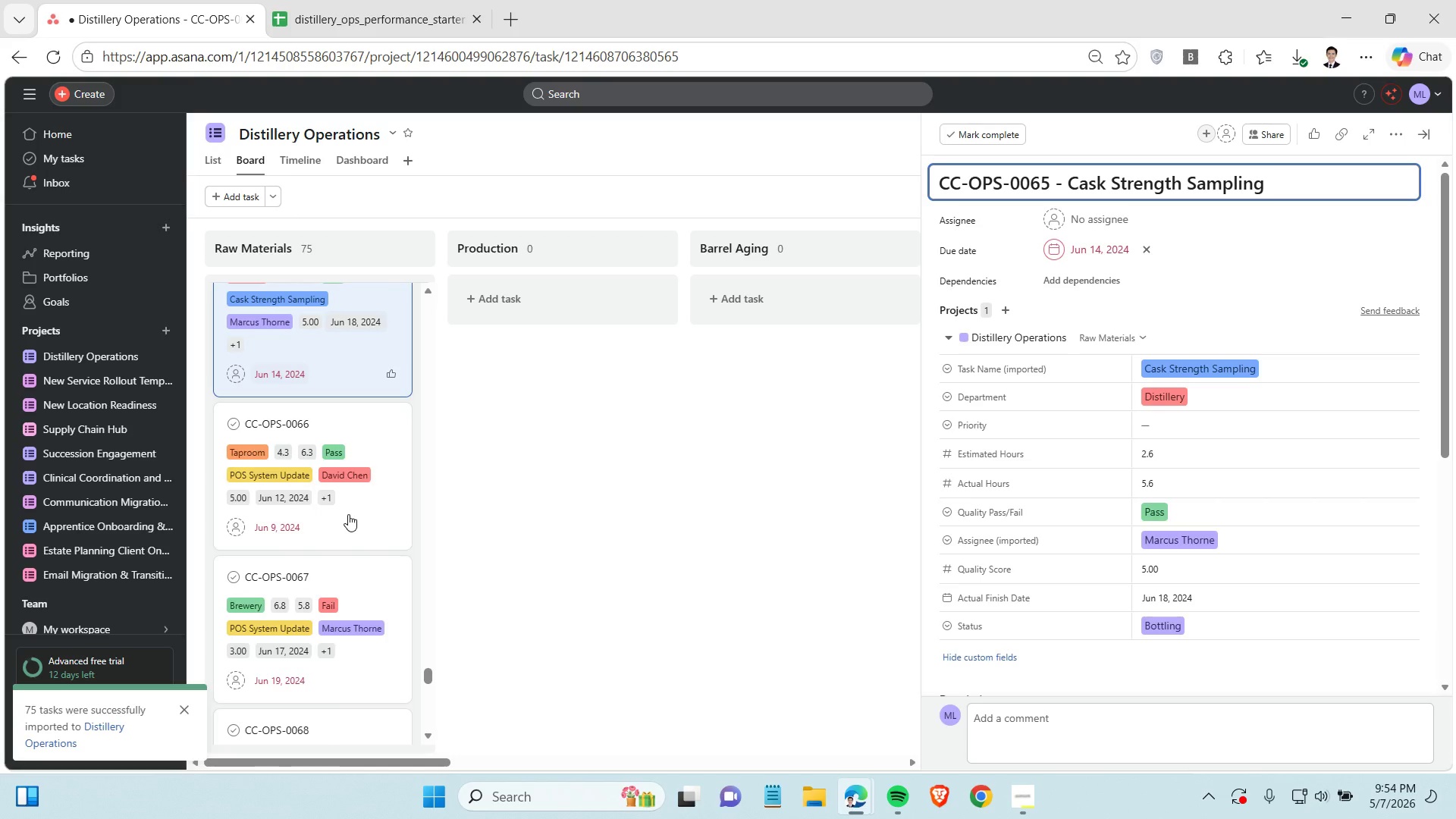 
left_click([348, 514])
 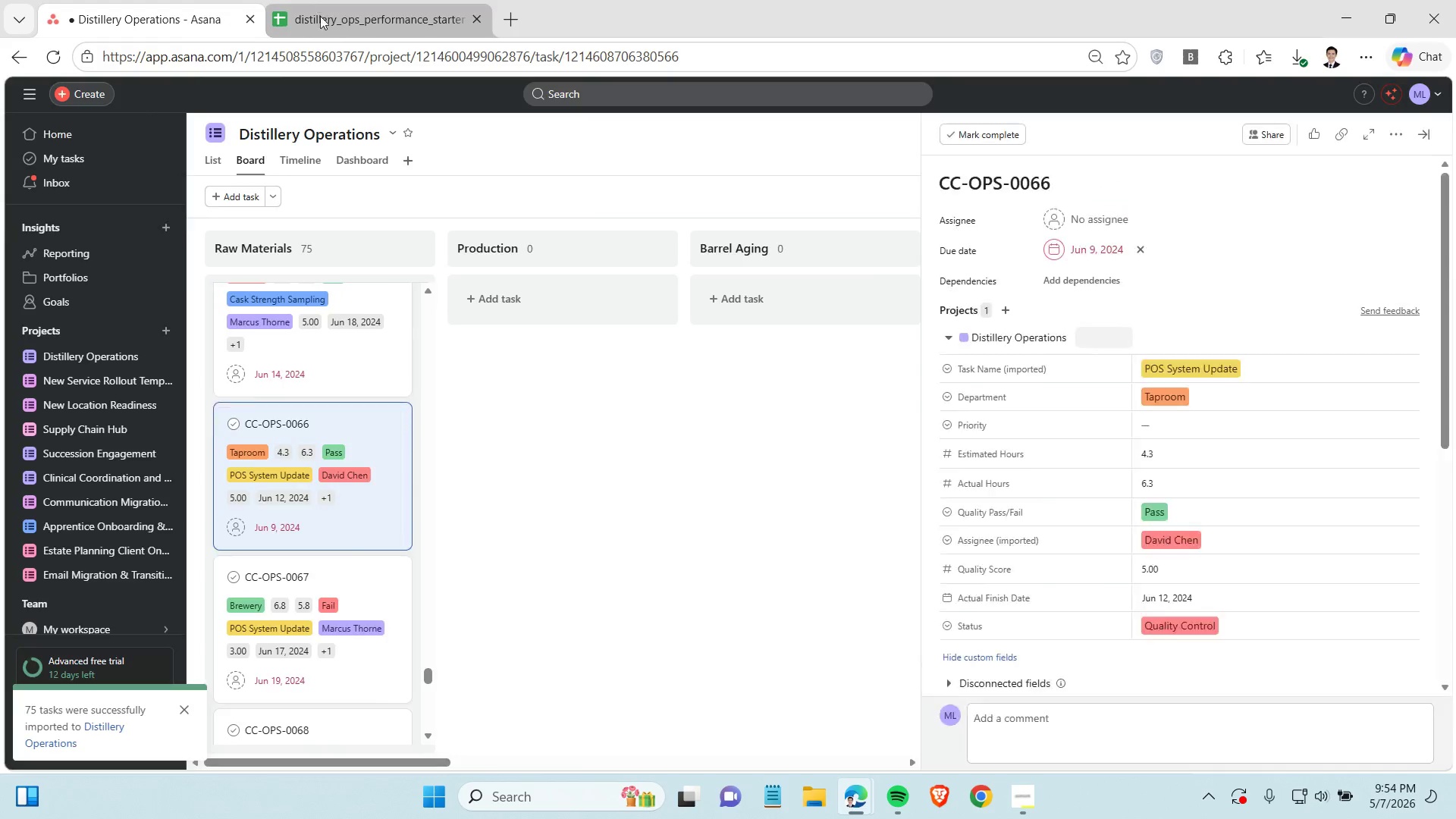 
left_click([320, 16])
 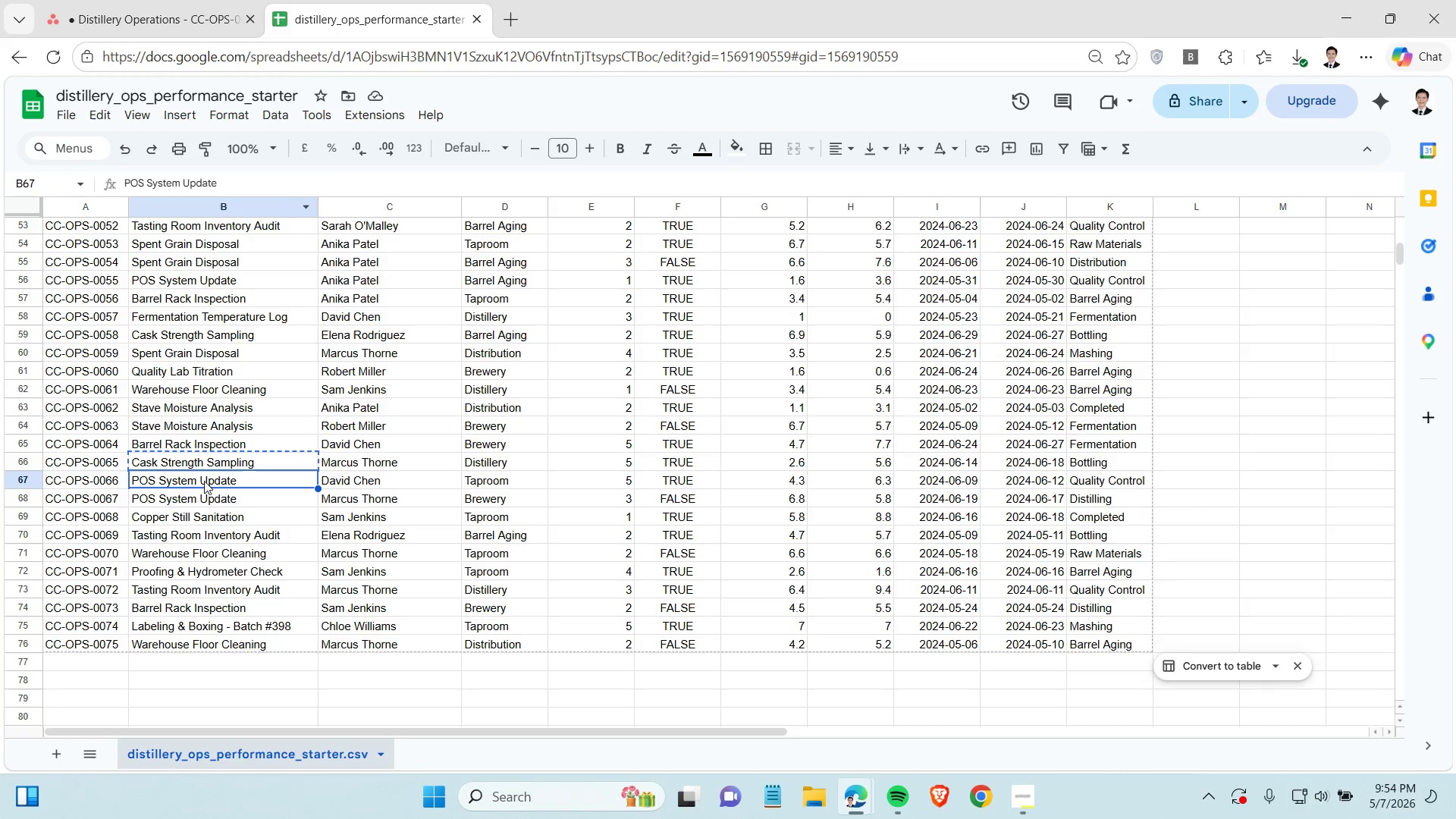 
key(Control+C)
 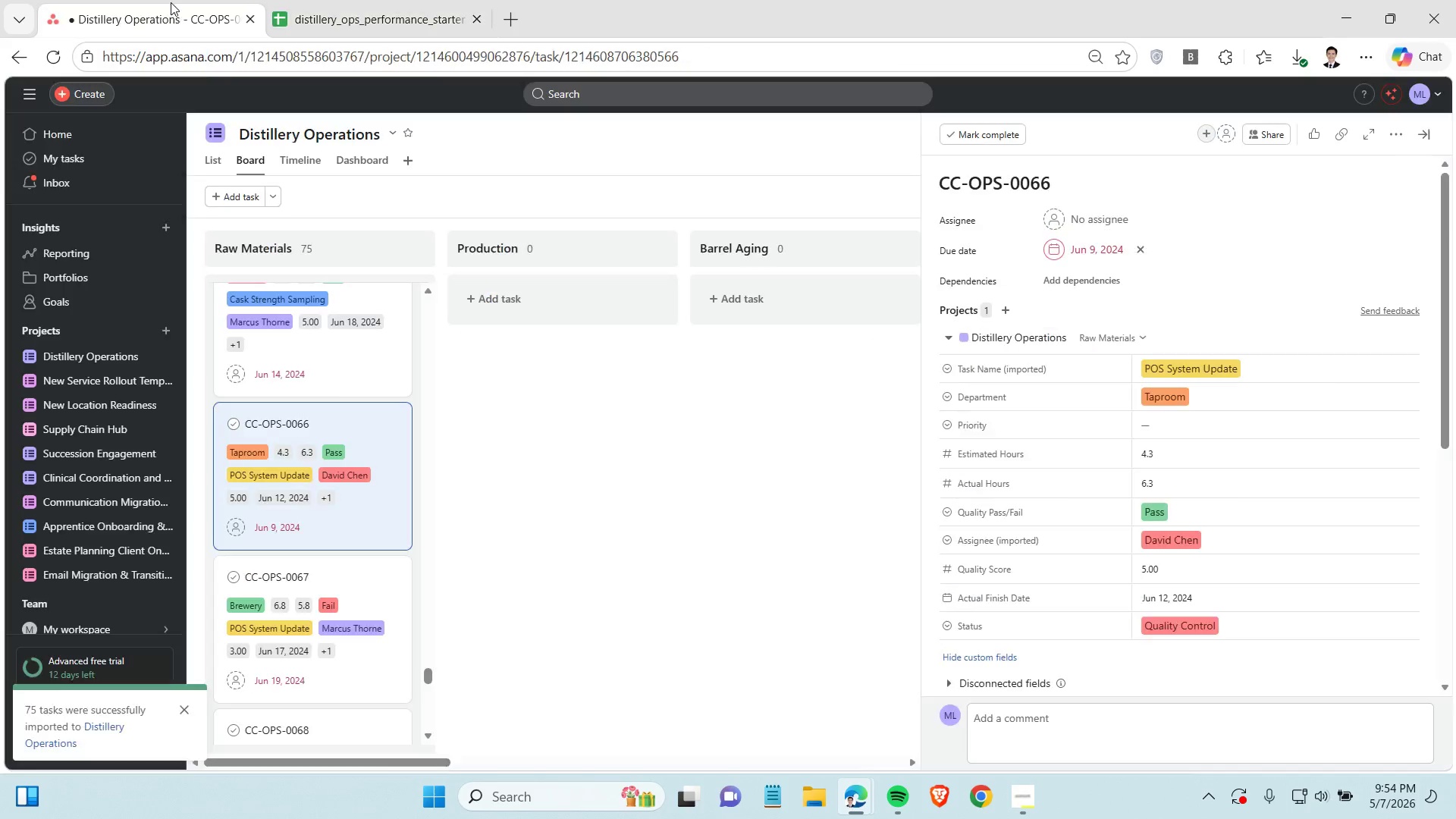 
left_click([171, 2])
 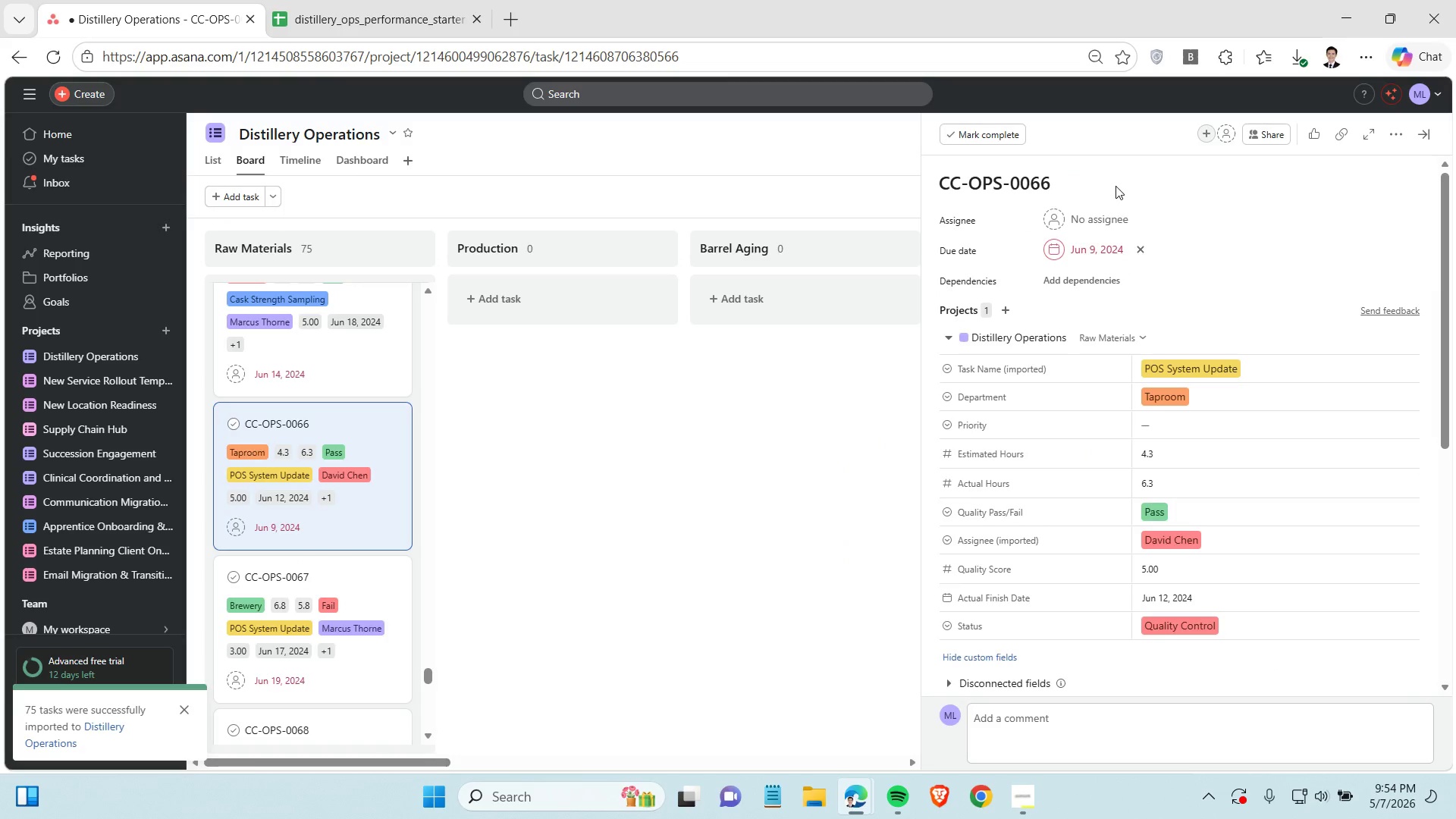 
left_click([1113, 186])
 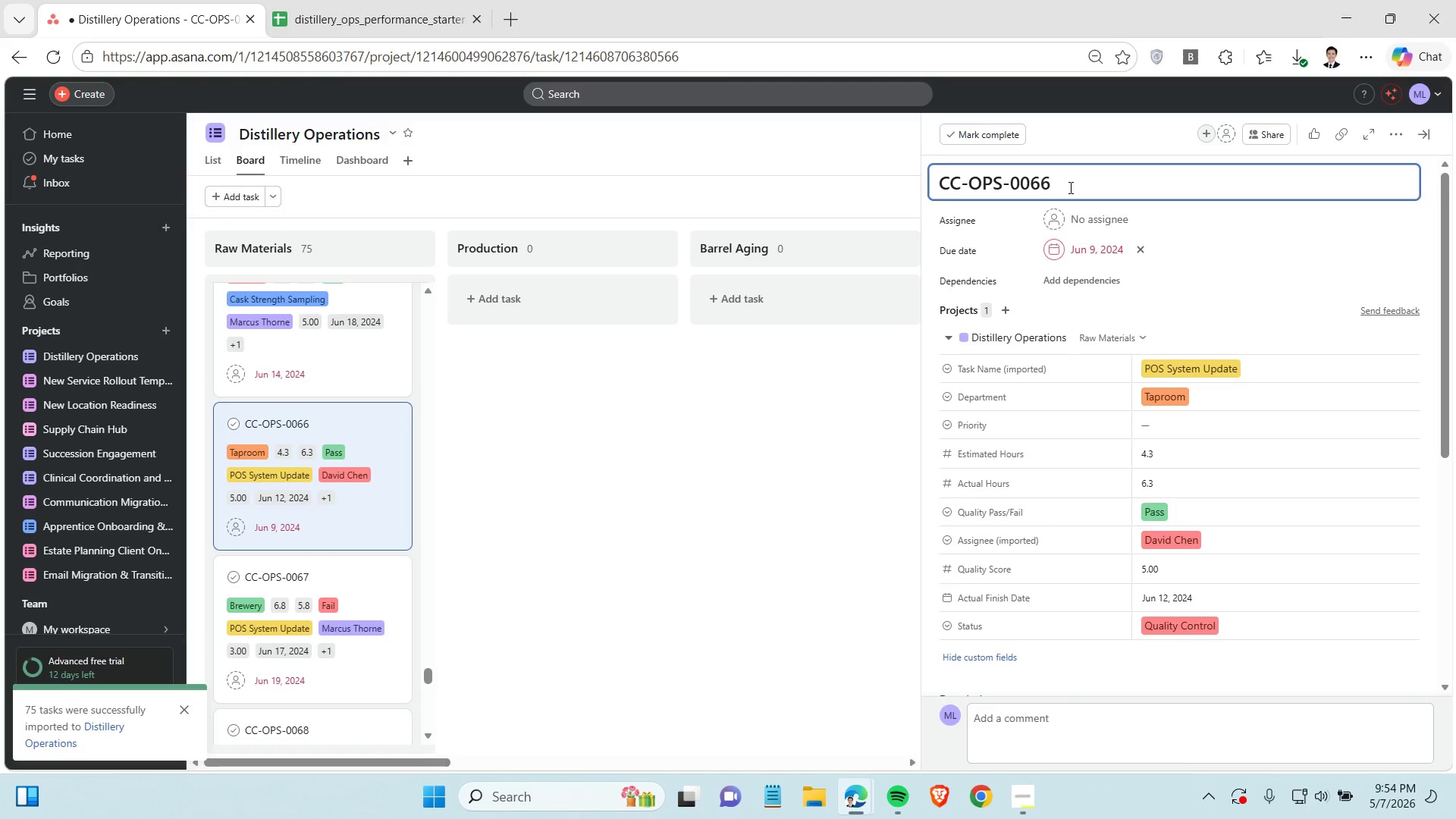 
key(Space)
 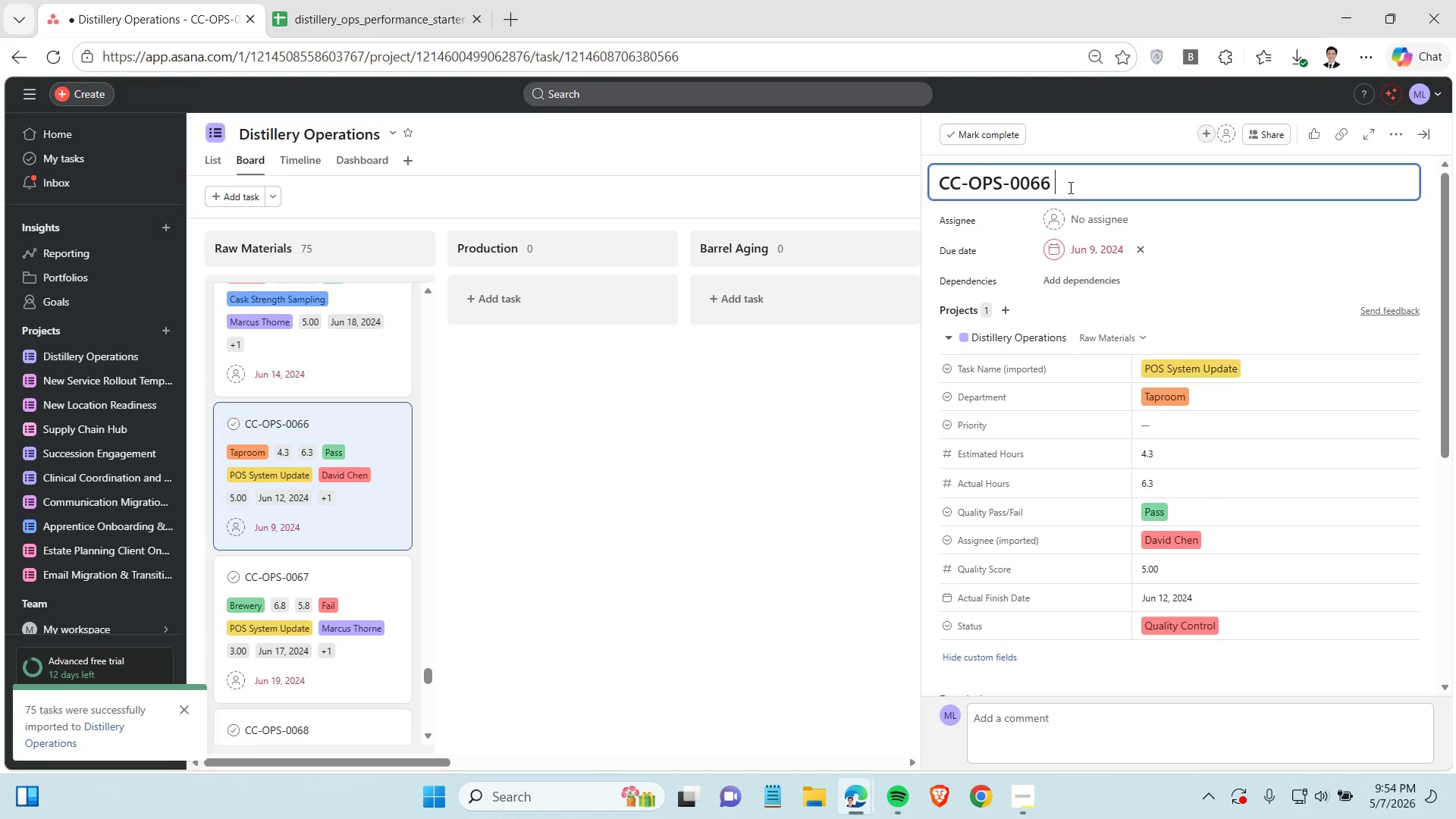 
key(Minus)
 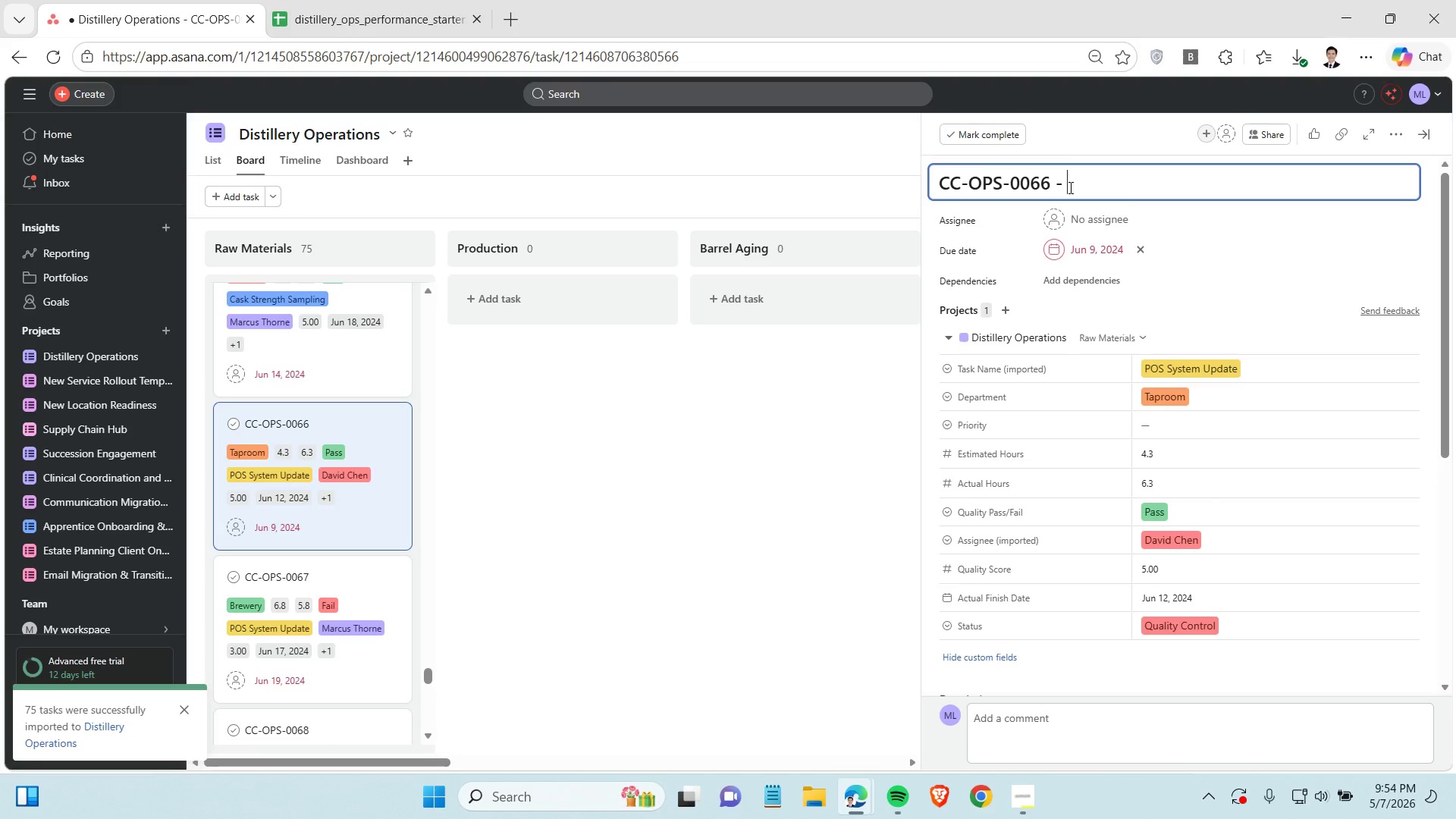 
key(Space)
 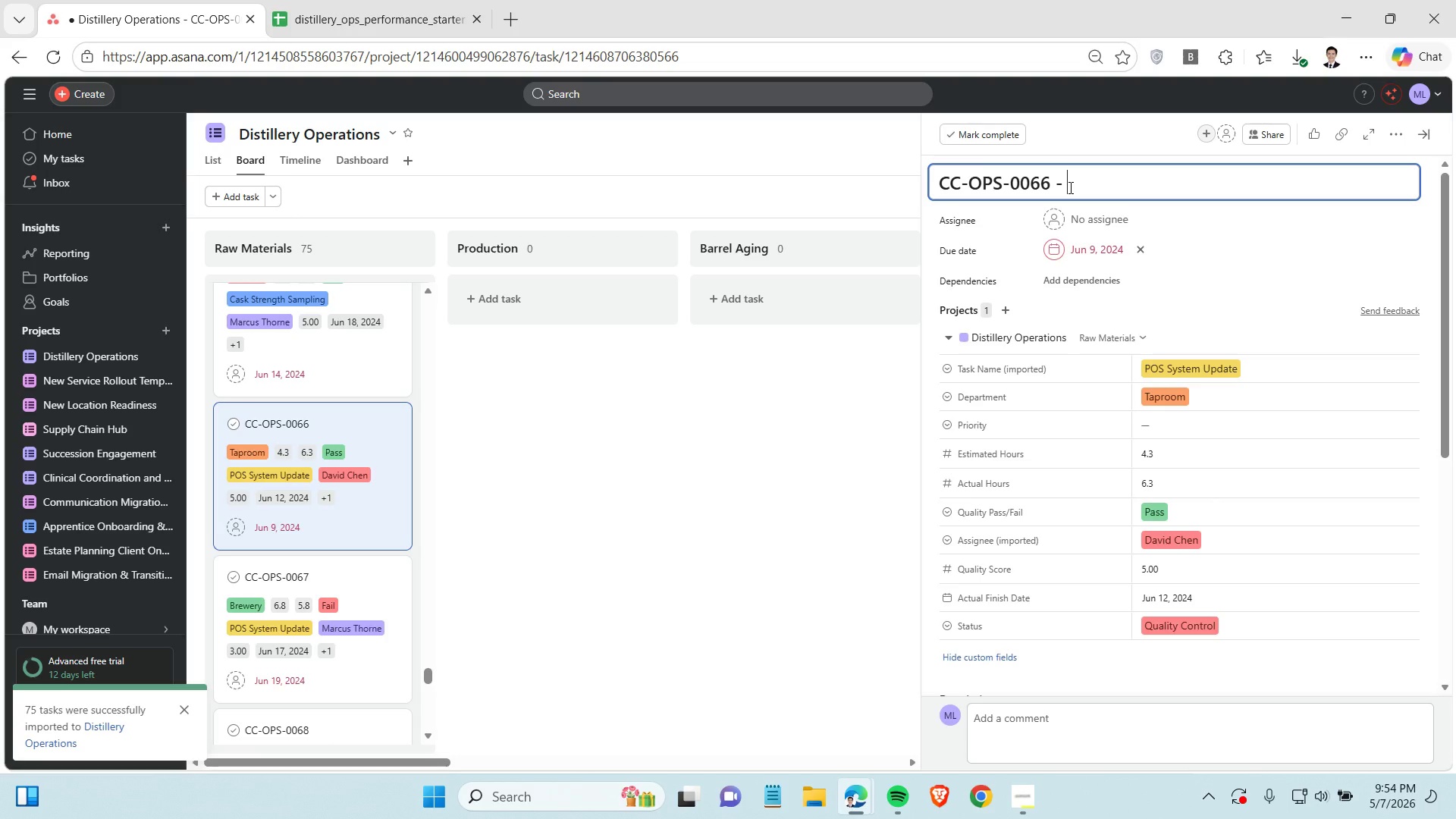 
key(Control+ControlLeft)
 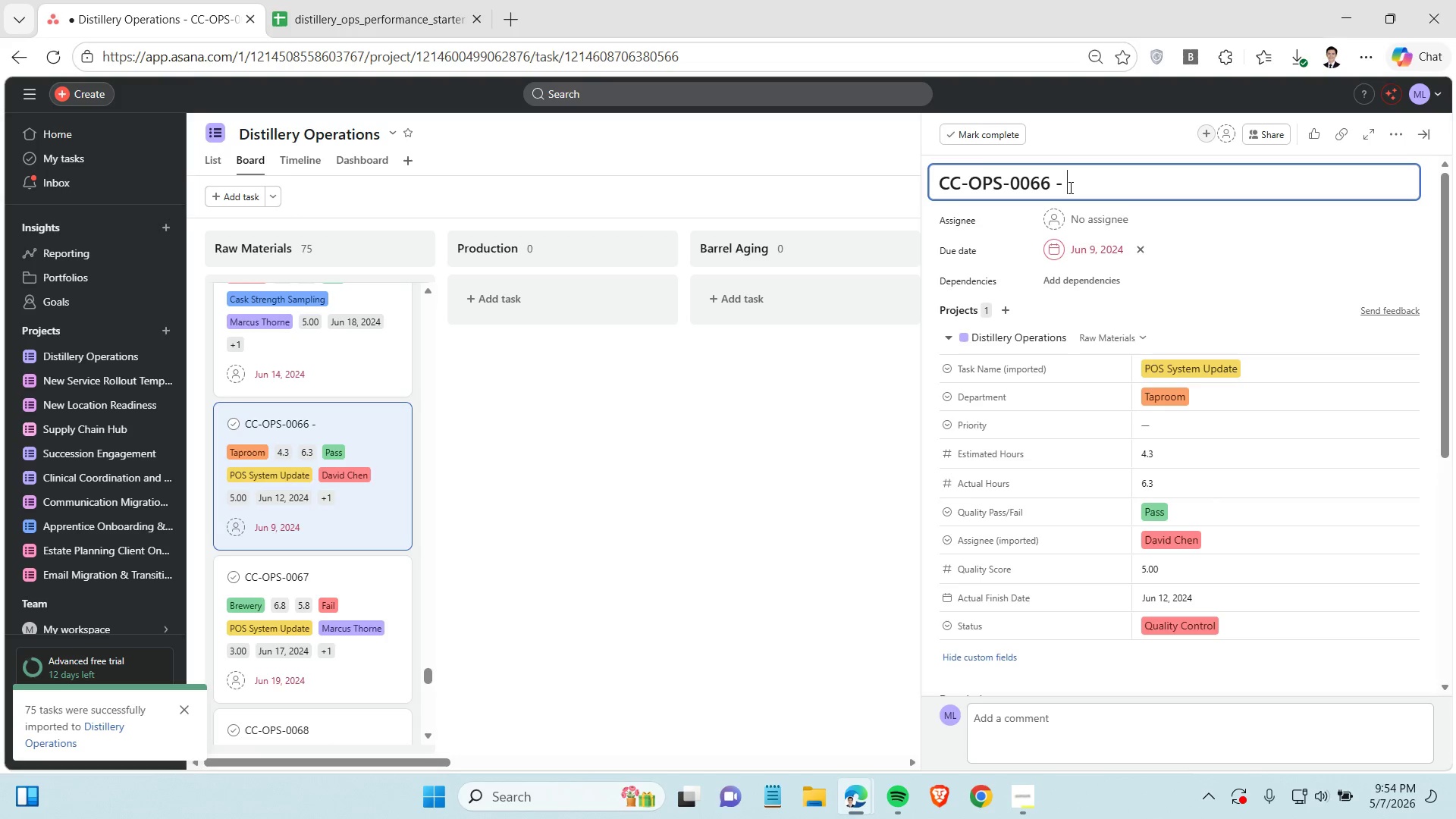 
key(Control+V)
 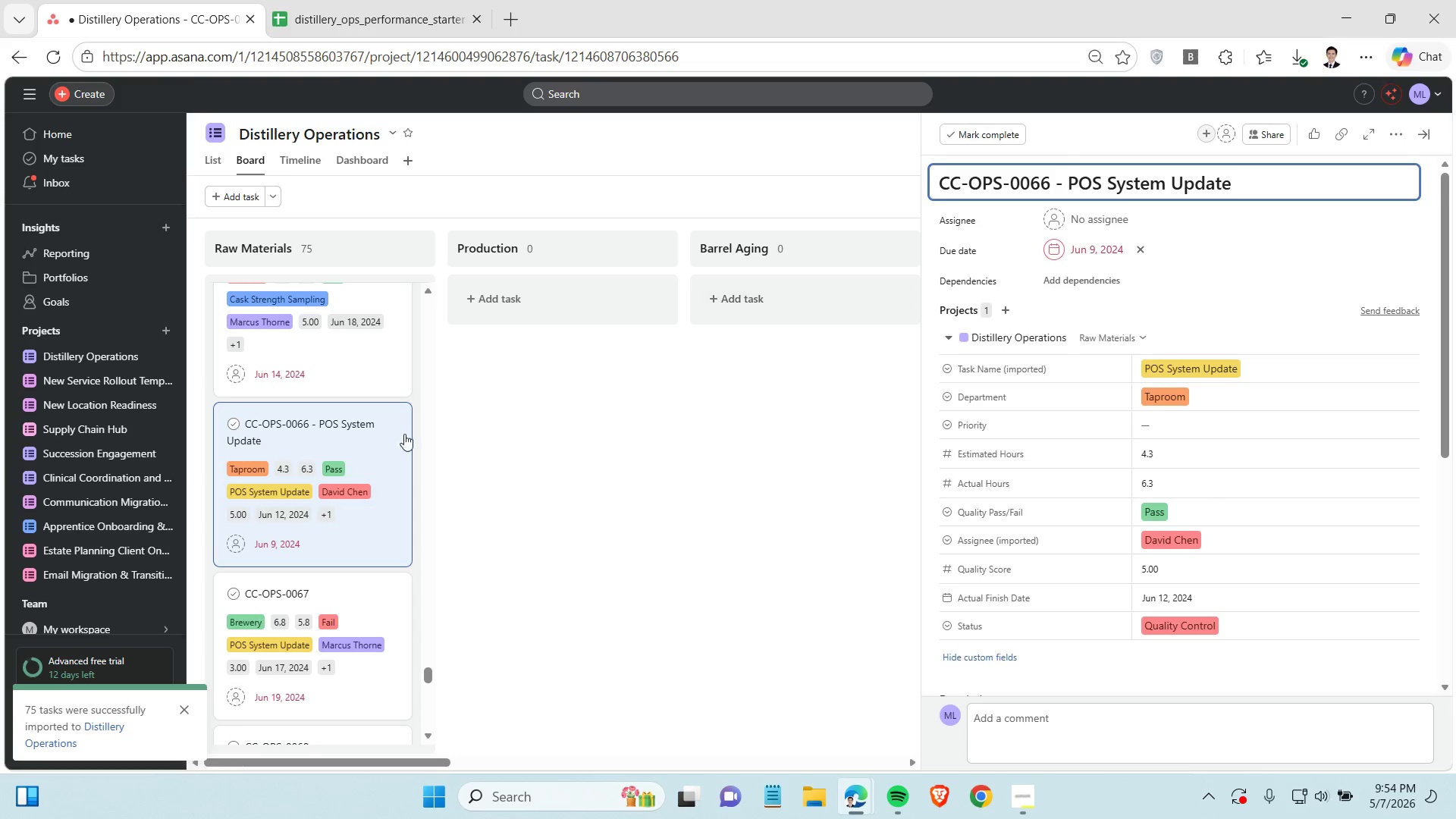 
scroll: coordinate [382, 448], scroll_direction: down, amount: 2.0
 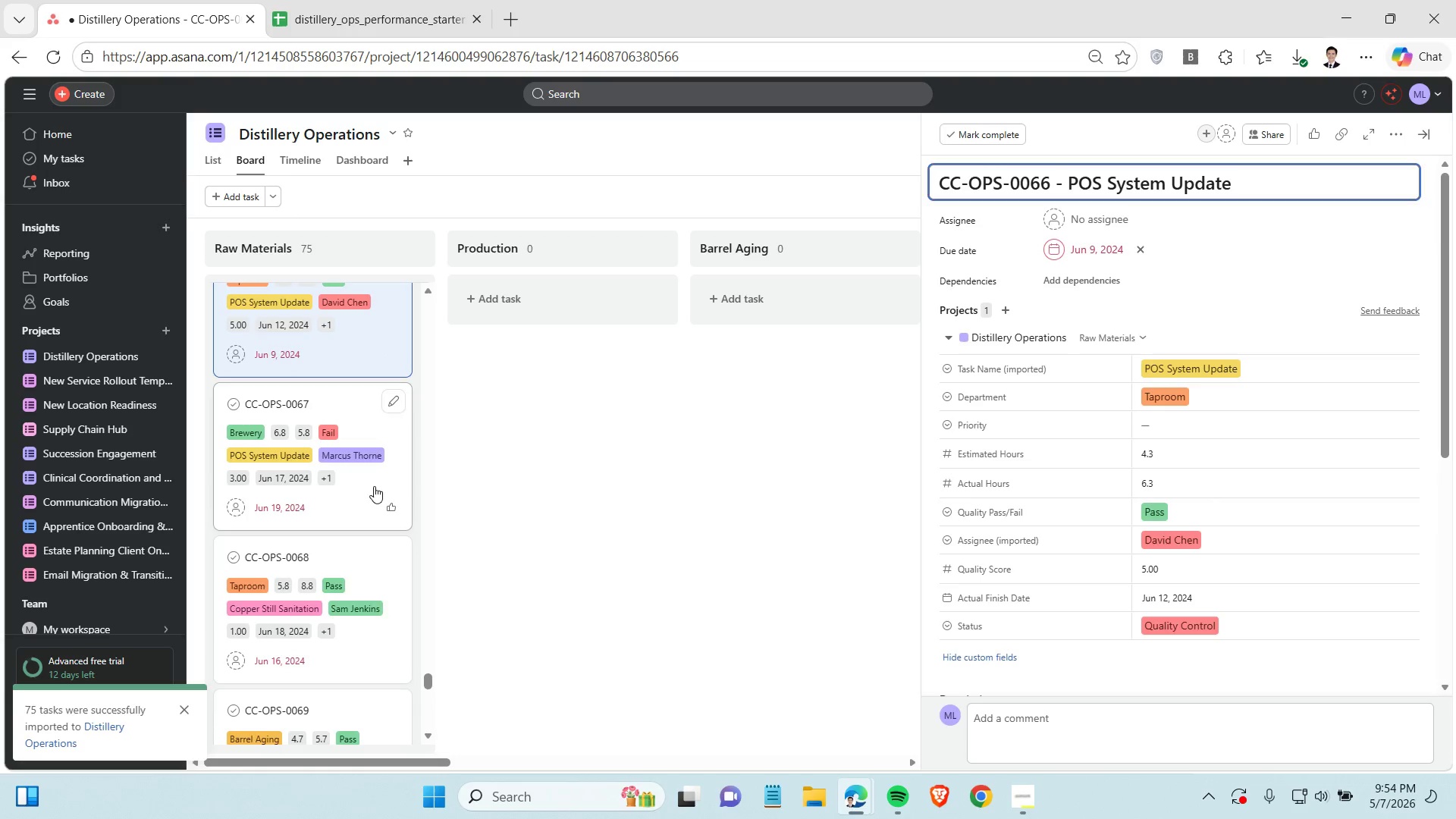 
left_click([374, 486])
 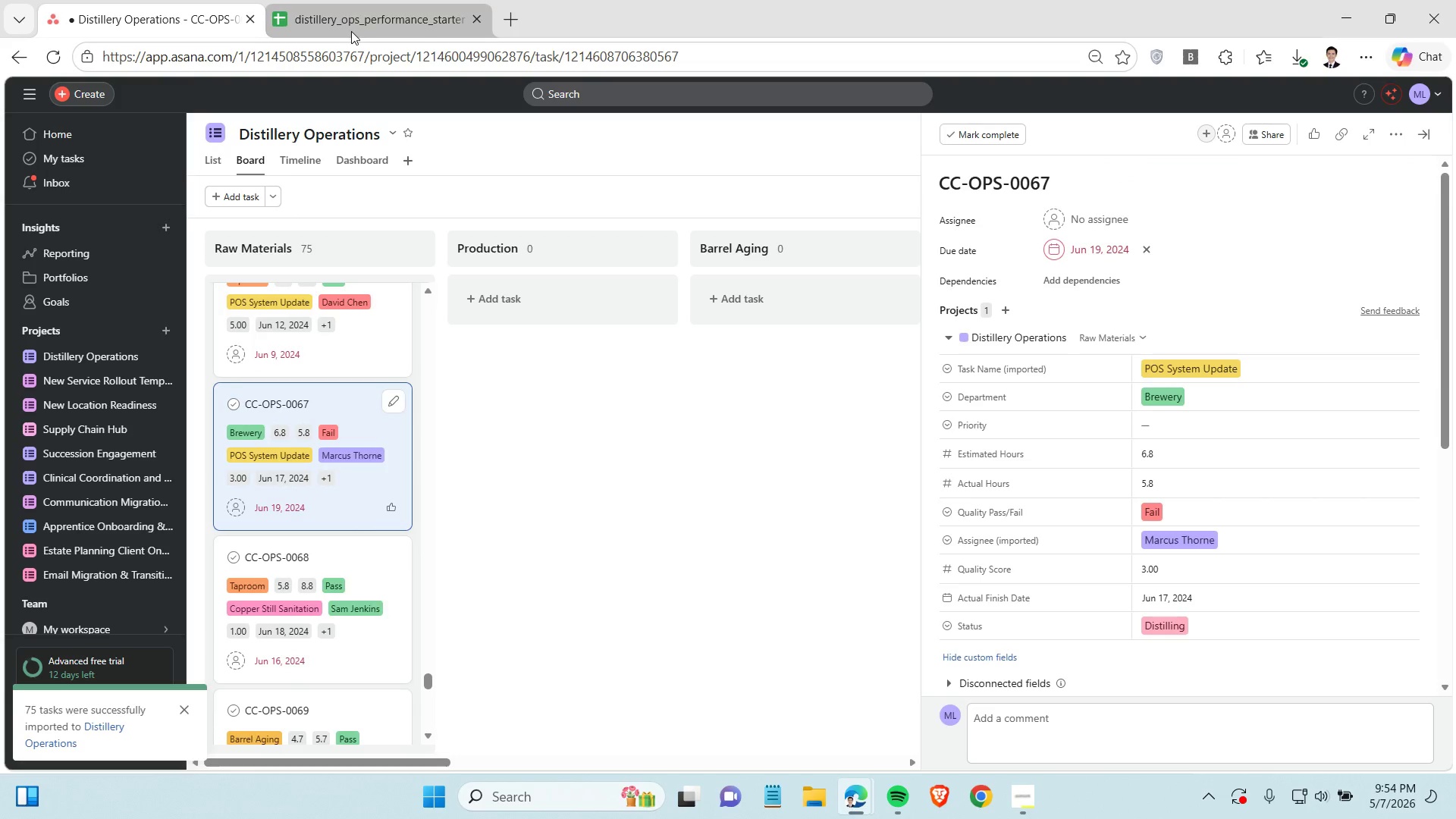 
left_click([352, 20])
 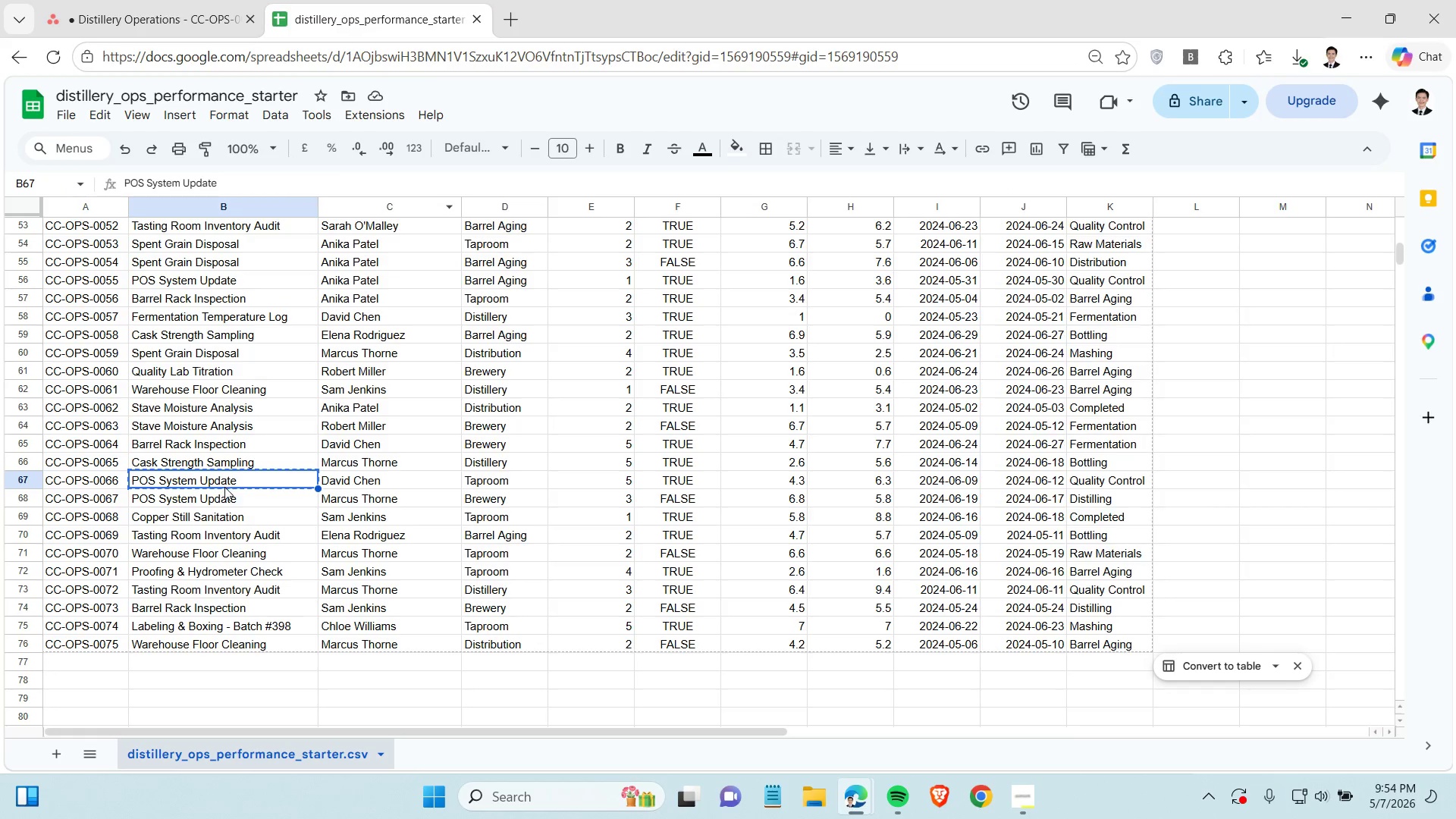 
left_click([219, 495])
 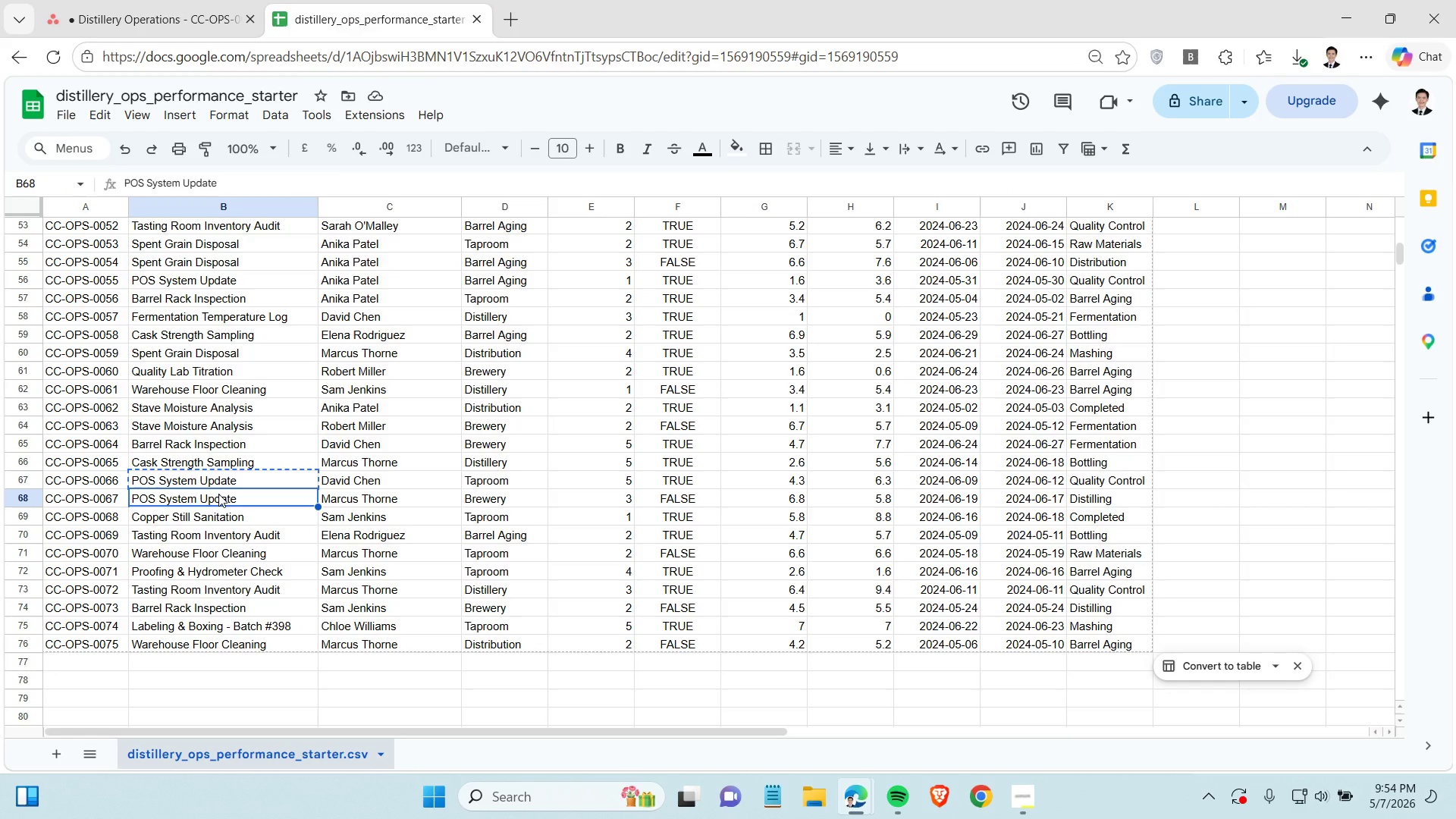 
key(Control+C)
 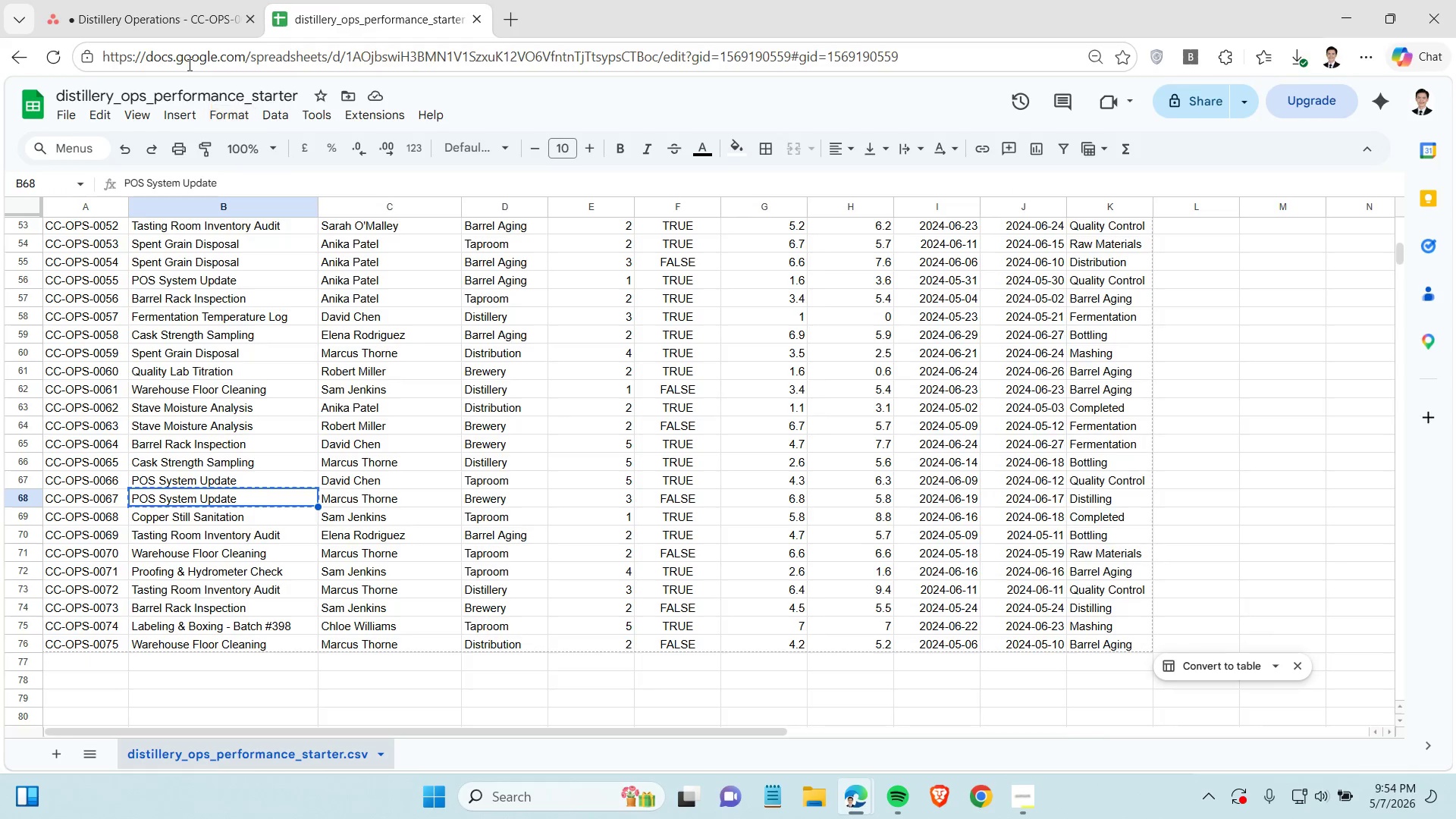 
left_click([165, 14])
 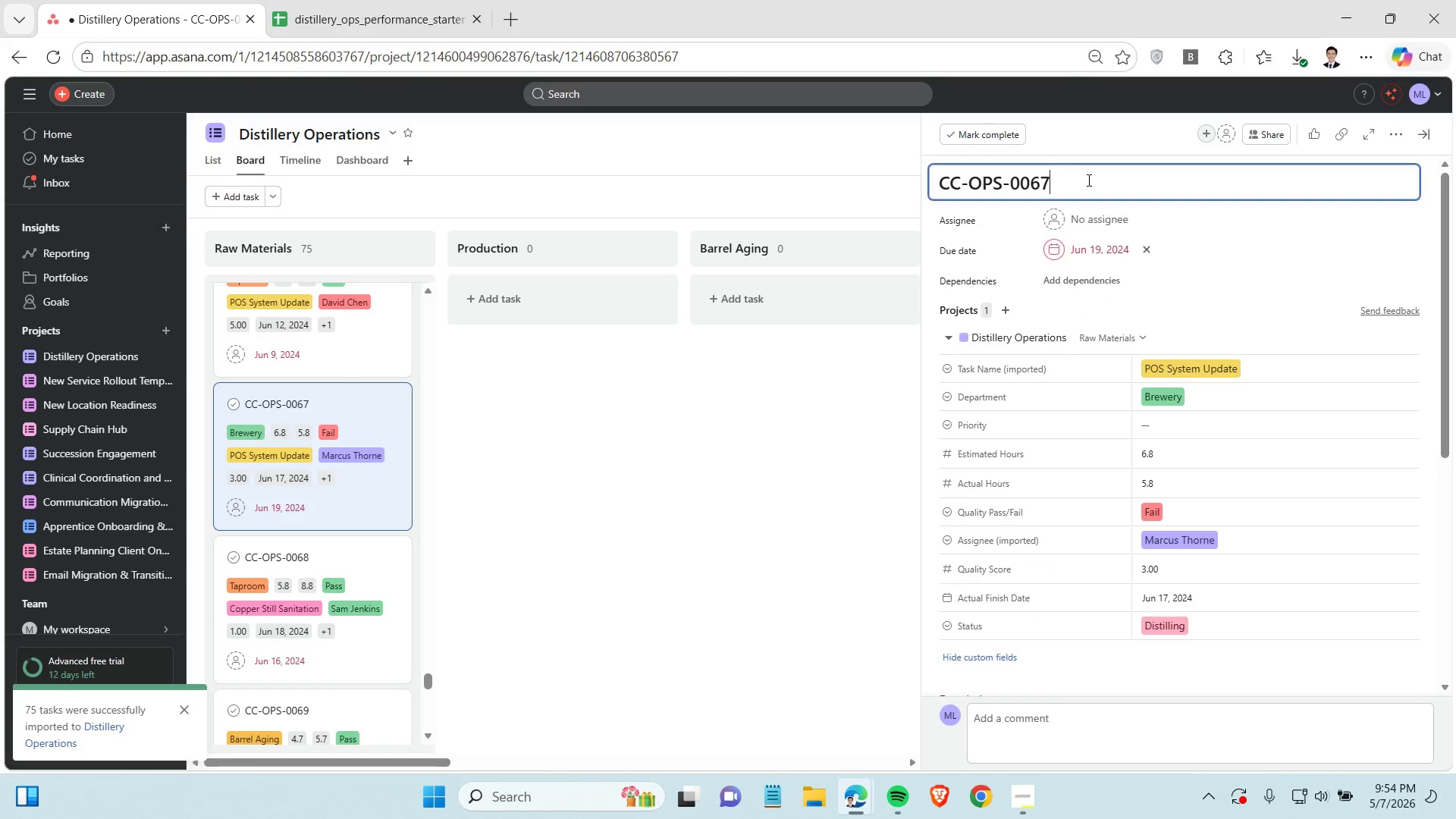 
double_click([1087, 180])
 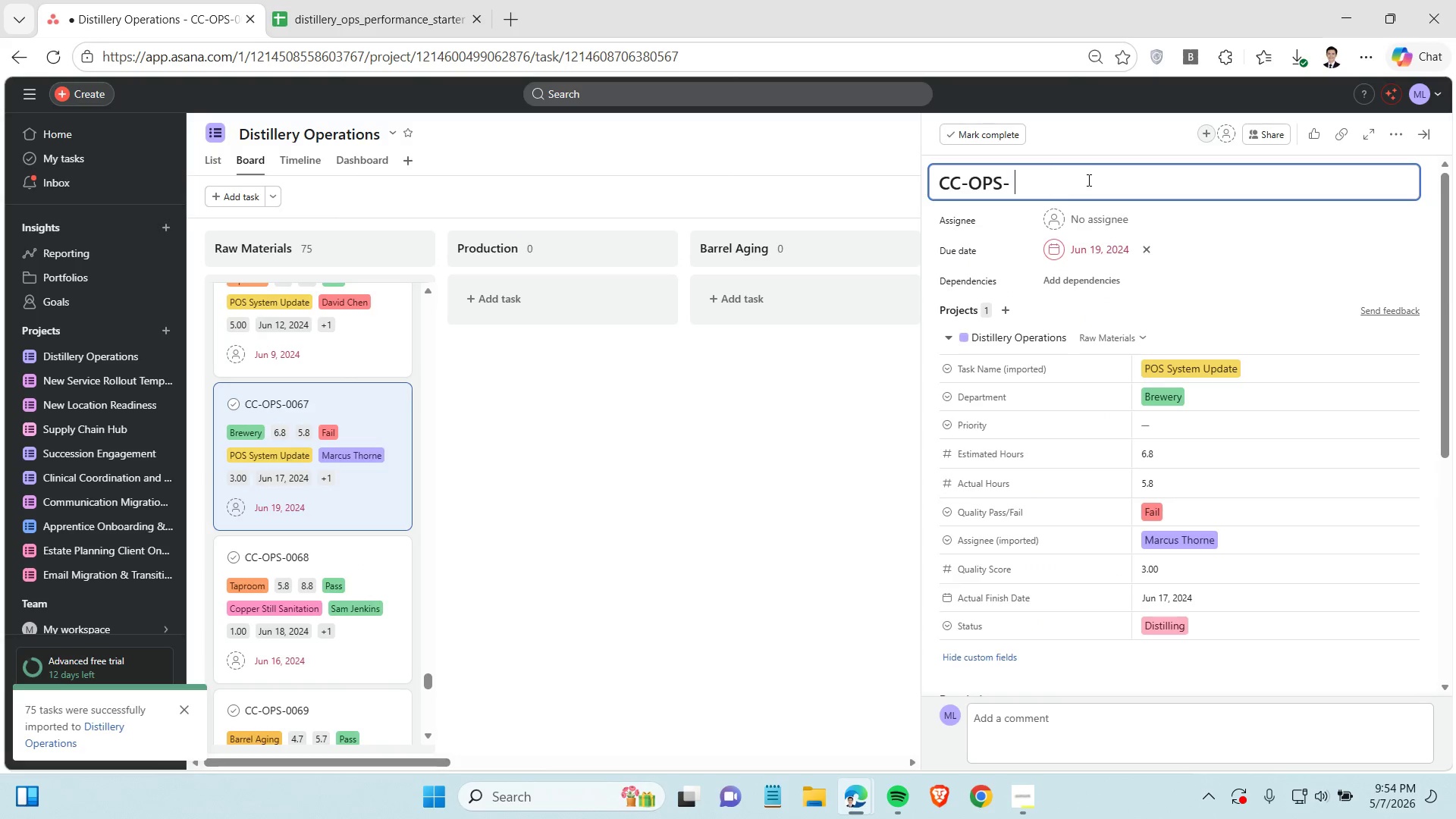 
key(Space)
 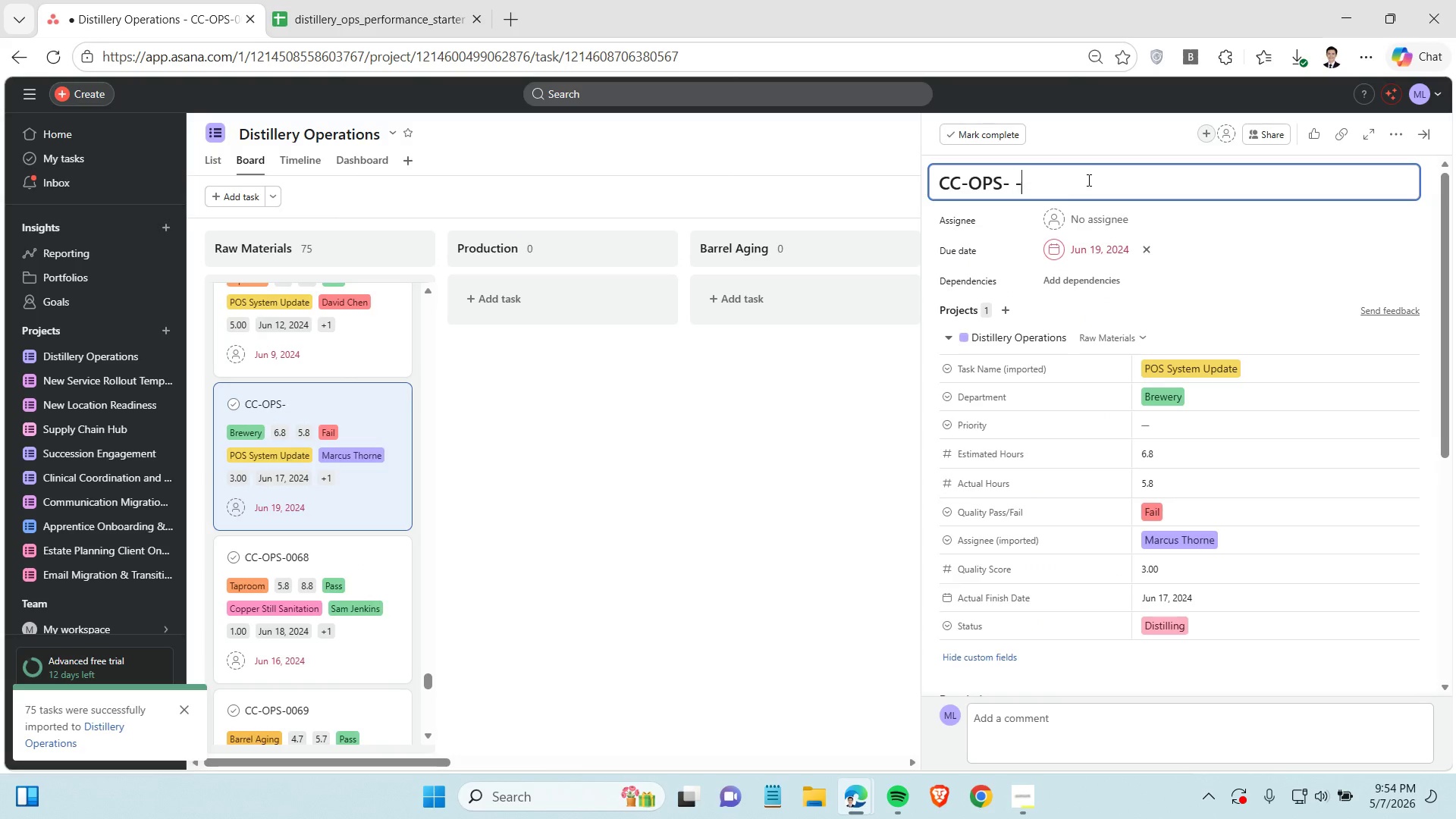 
key(Minus)
 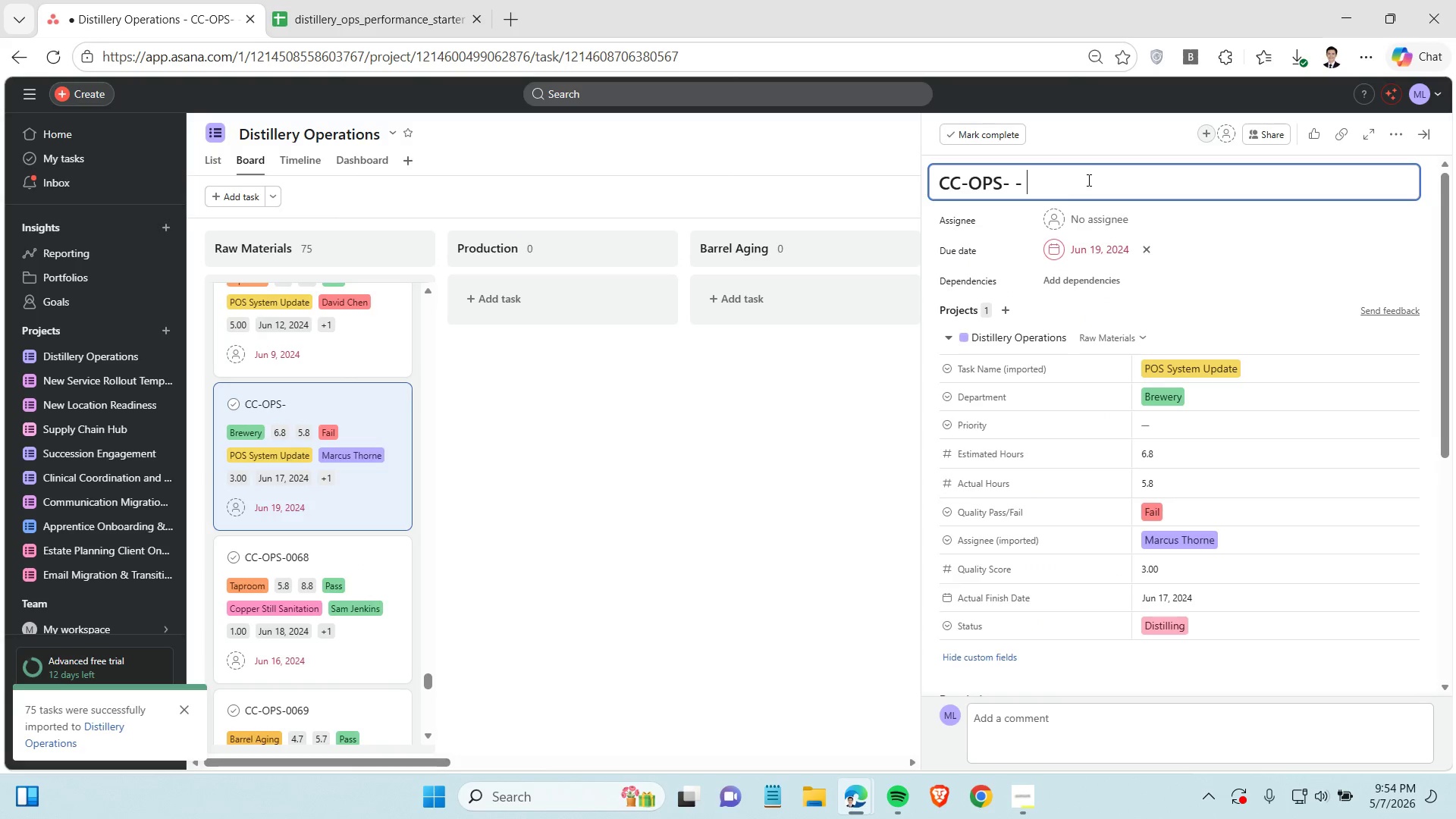 
key(Space)
 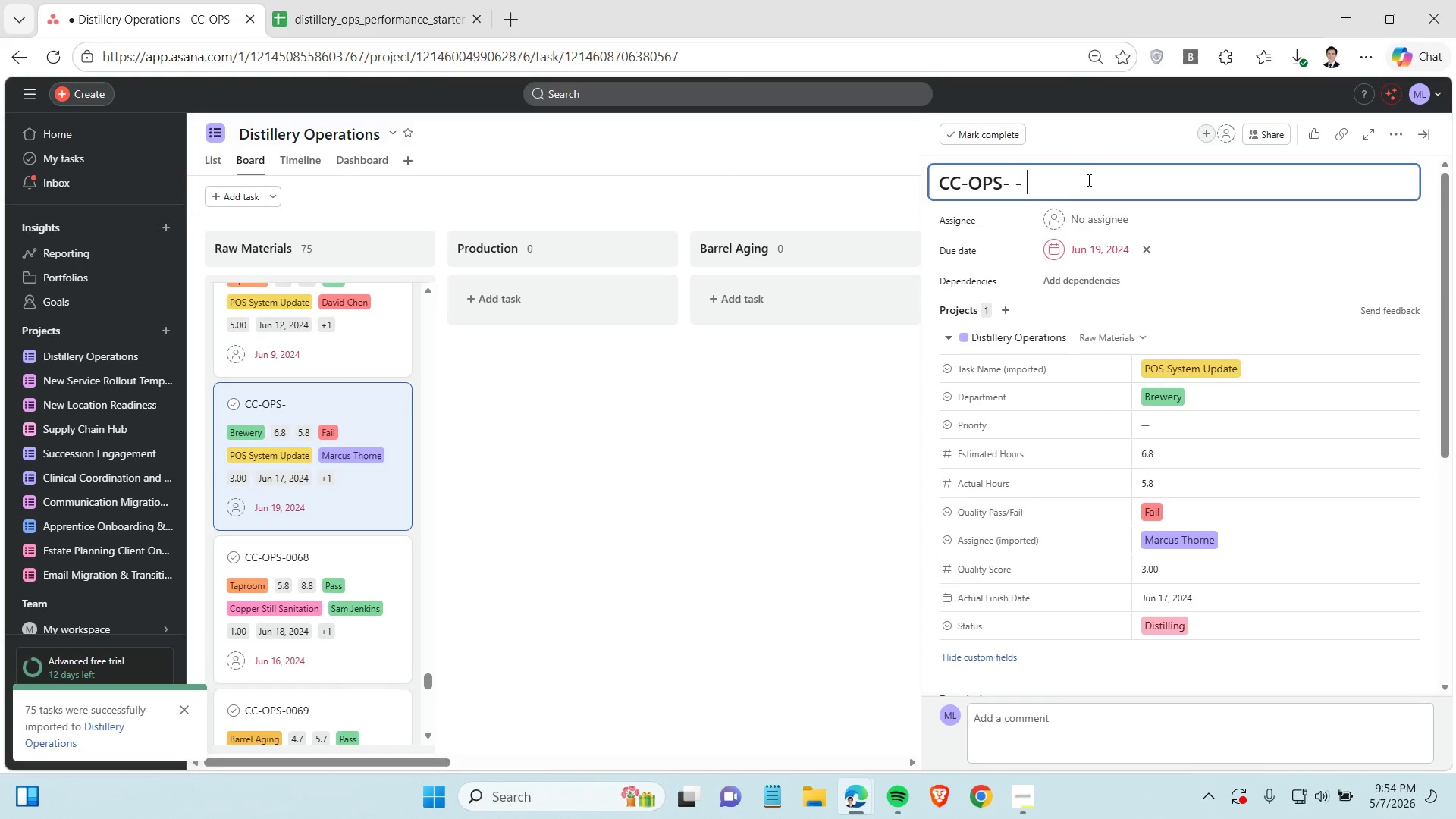 
key(Control+V)
 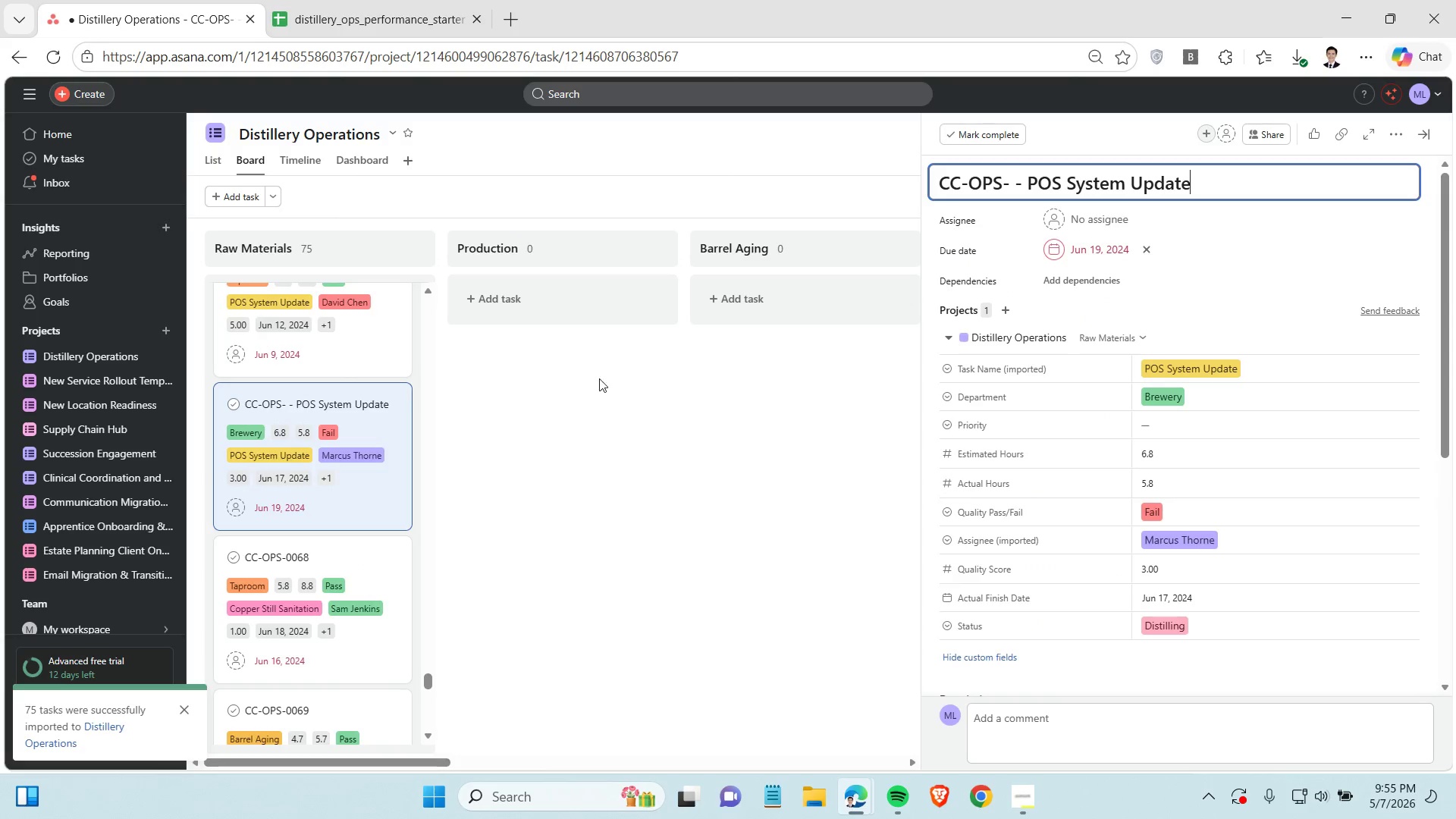 
scroll: coordinate [317, 472], scroll_direction: down, amount: 2.0
 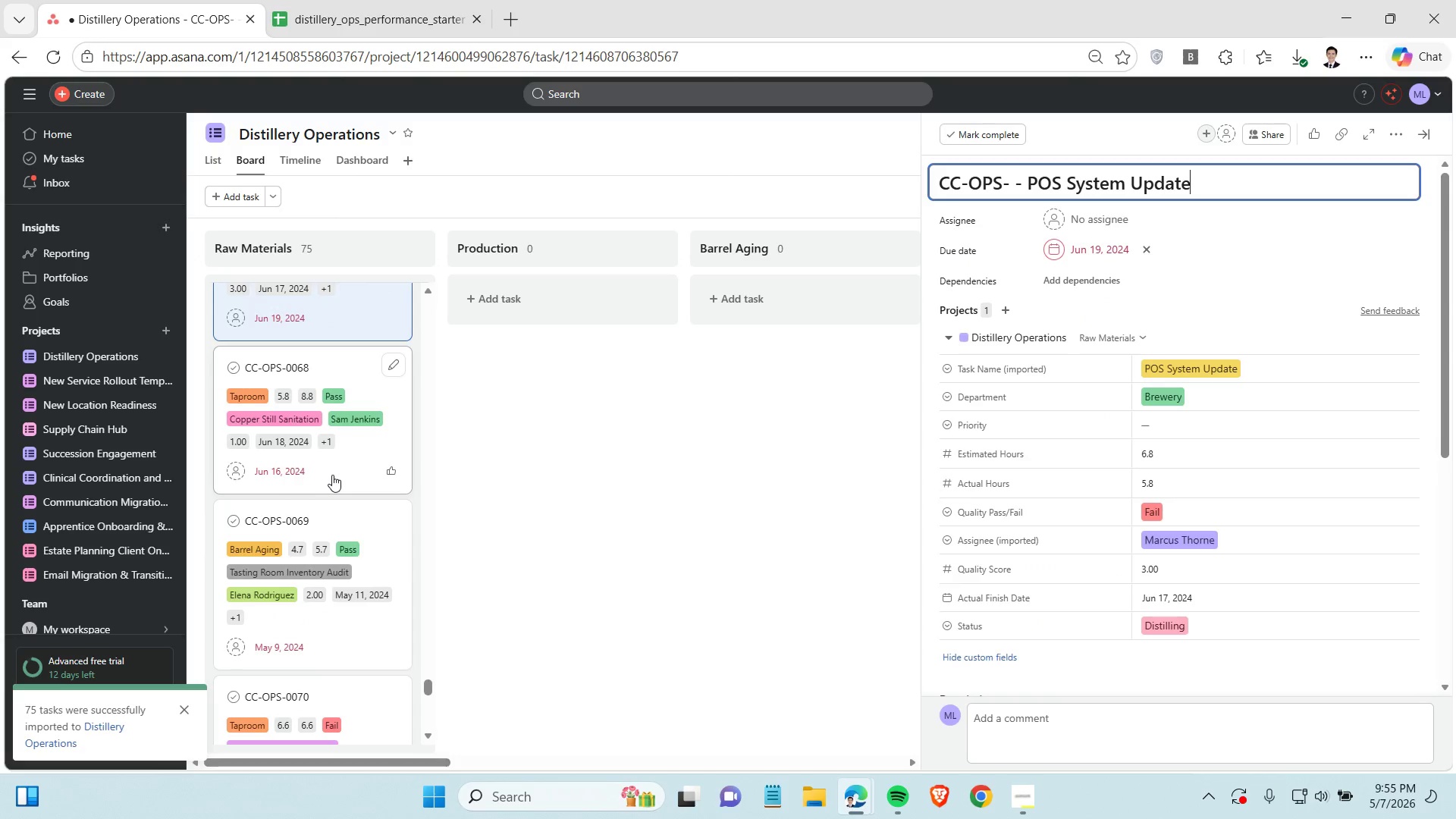 
scroll: coordinate [332, 474], scroll_direction: up, amount: 3.0
 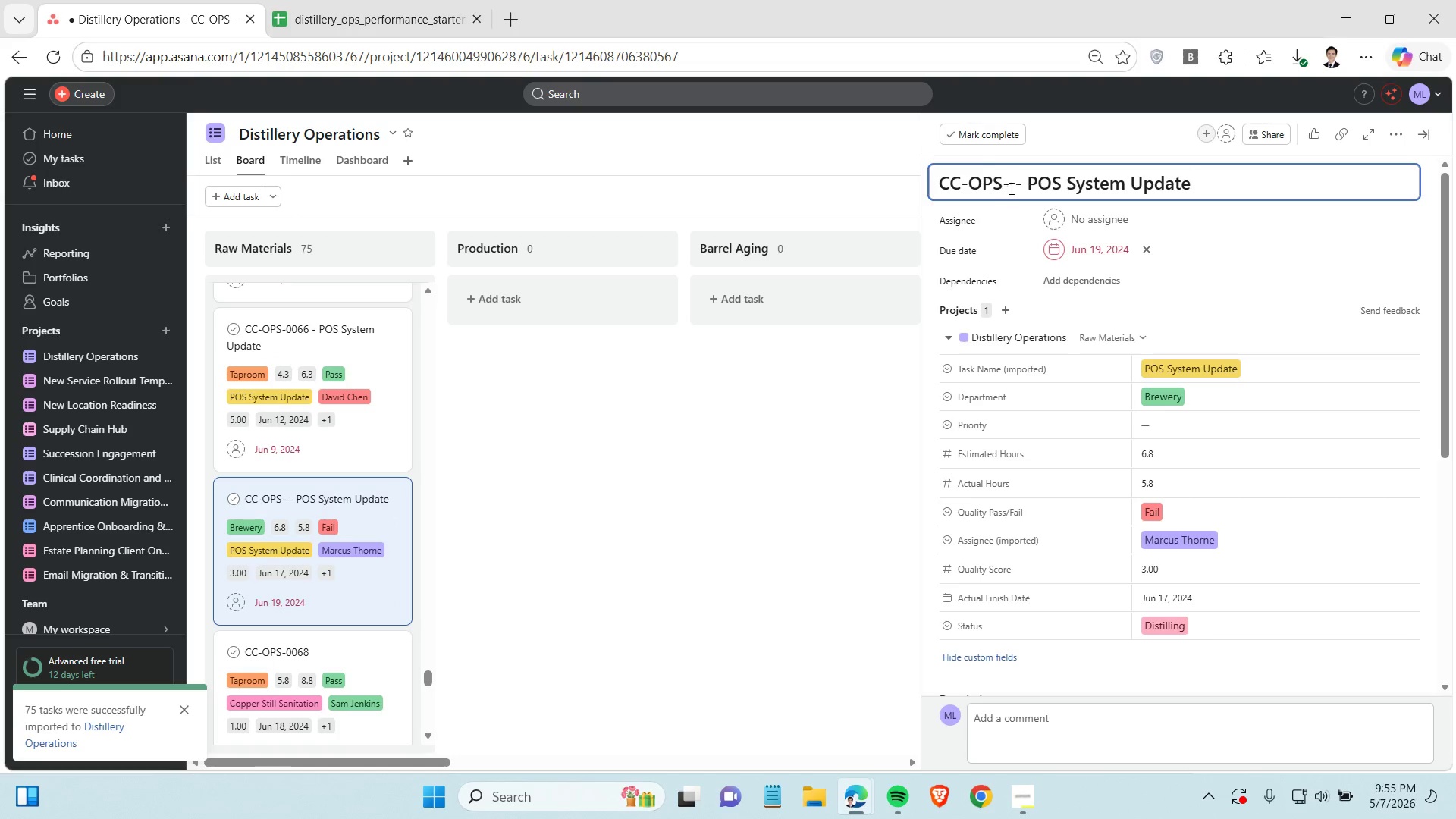 
left_click([1009, 177])
 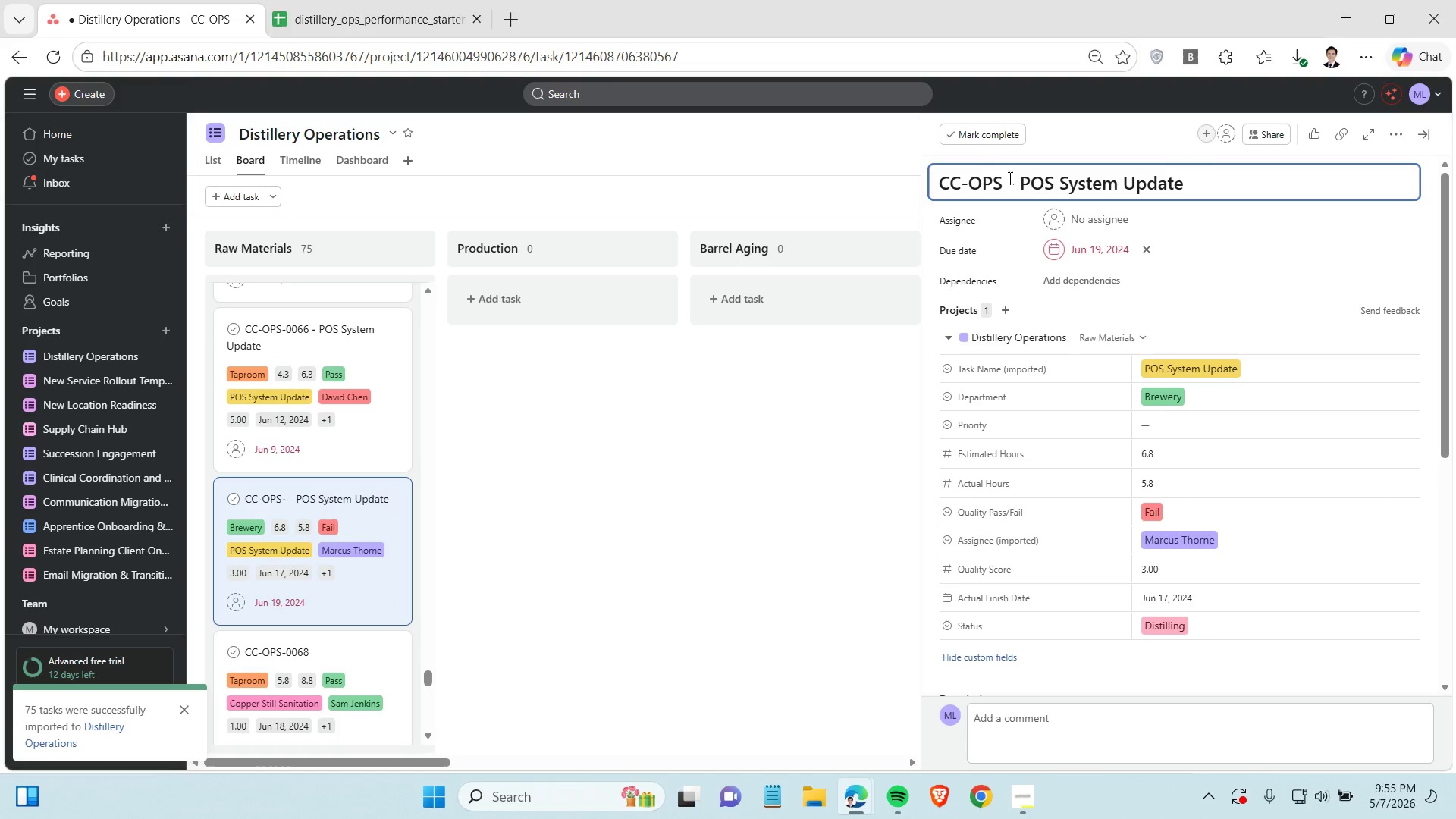 
key(Backspace)
 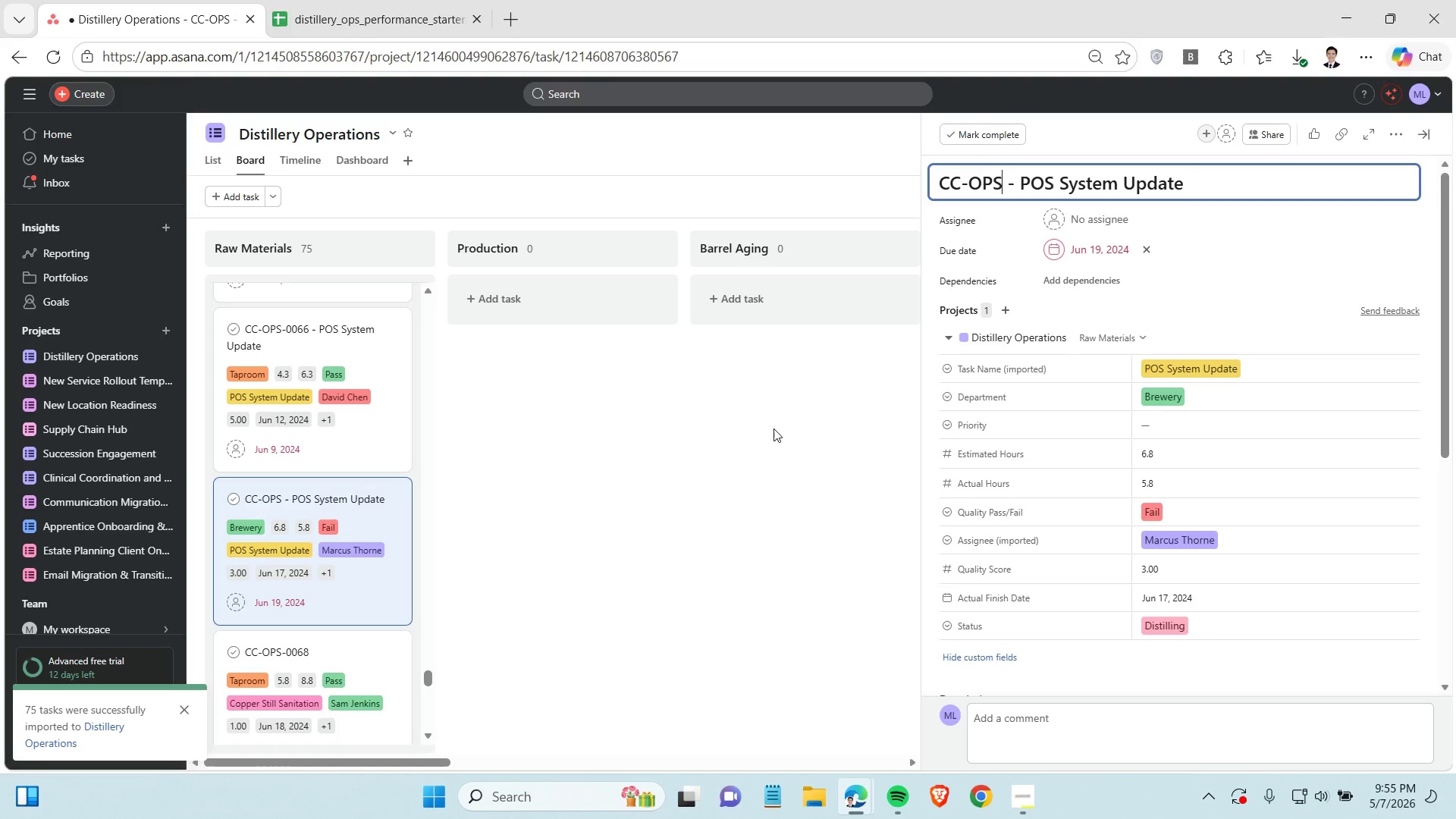 
wait(5.92)
 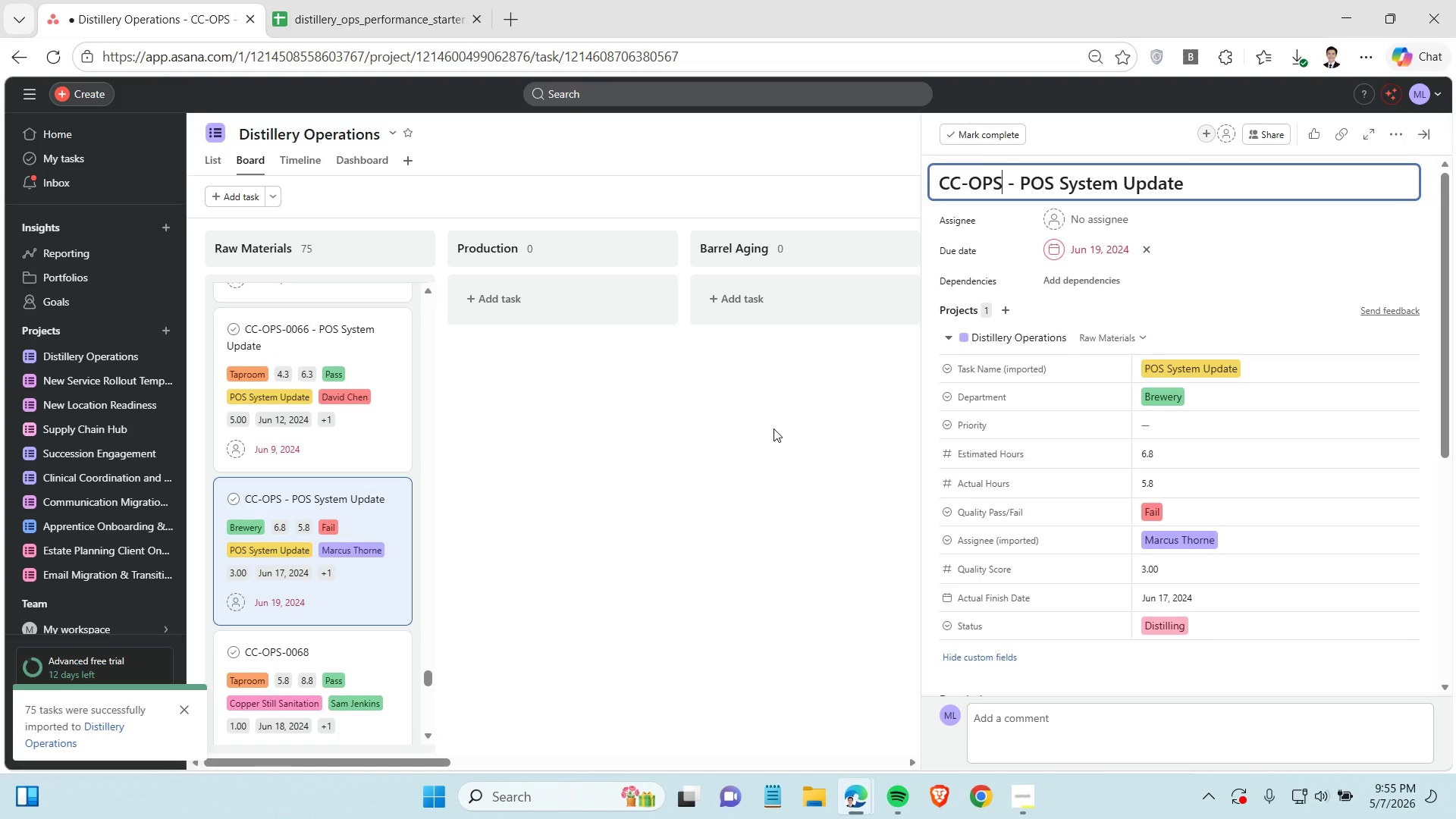 
left_click([378, 0])
 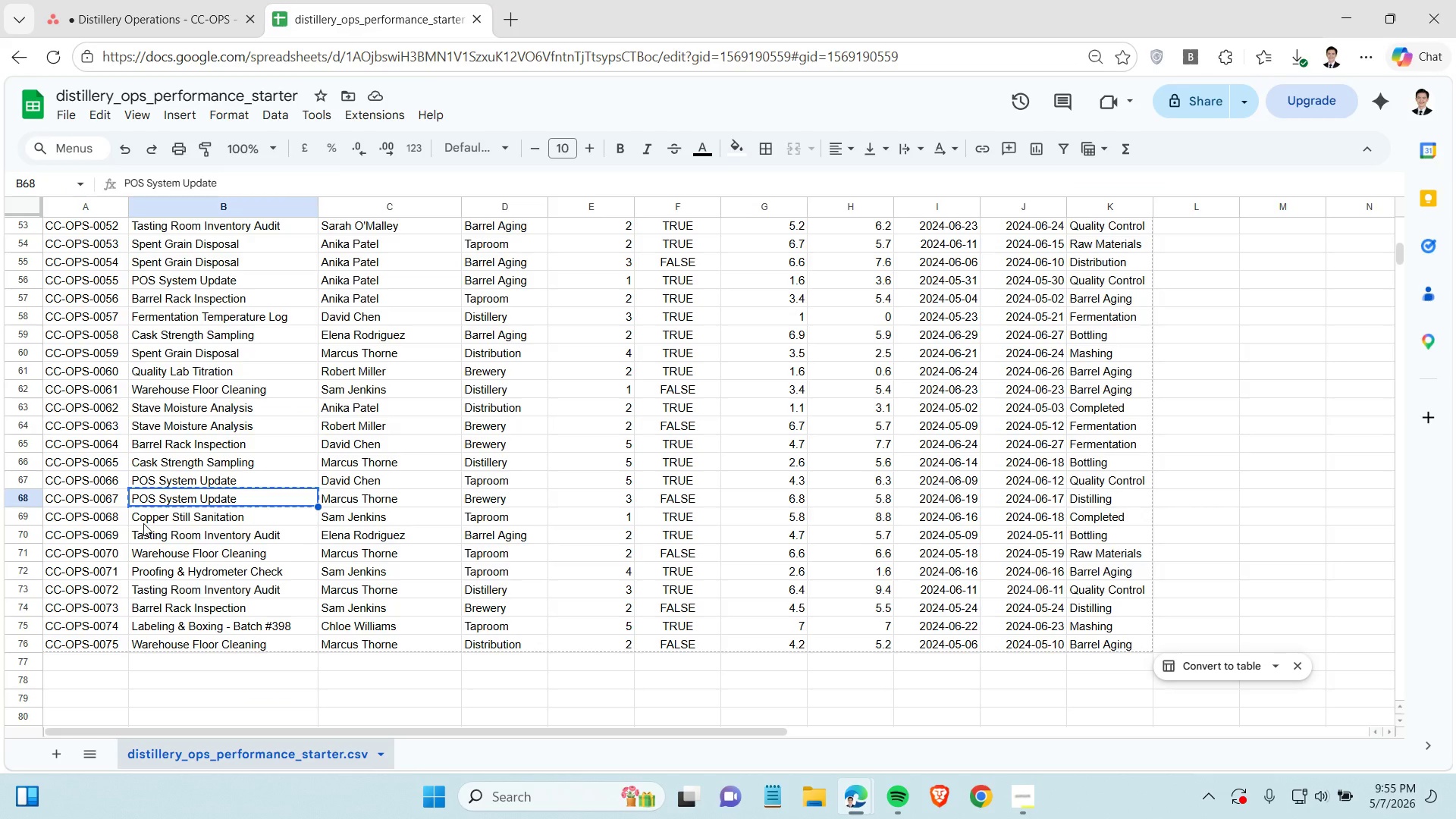 
wait(5.02)
 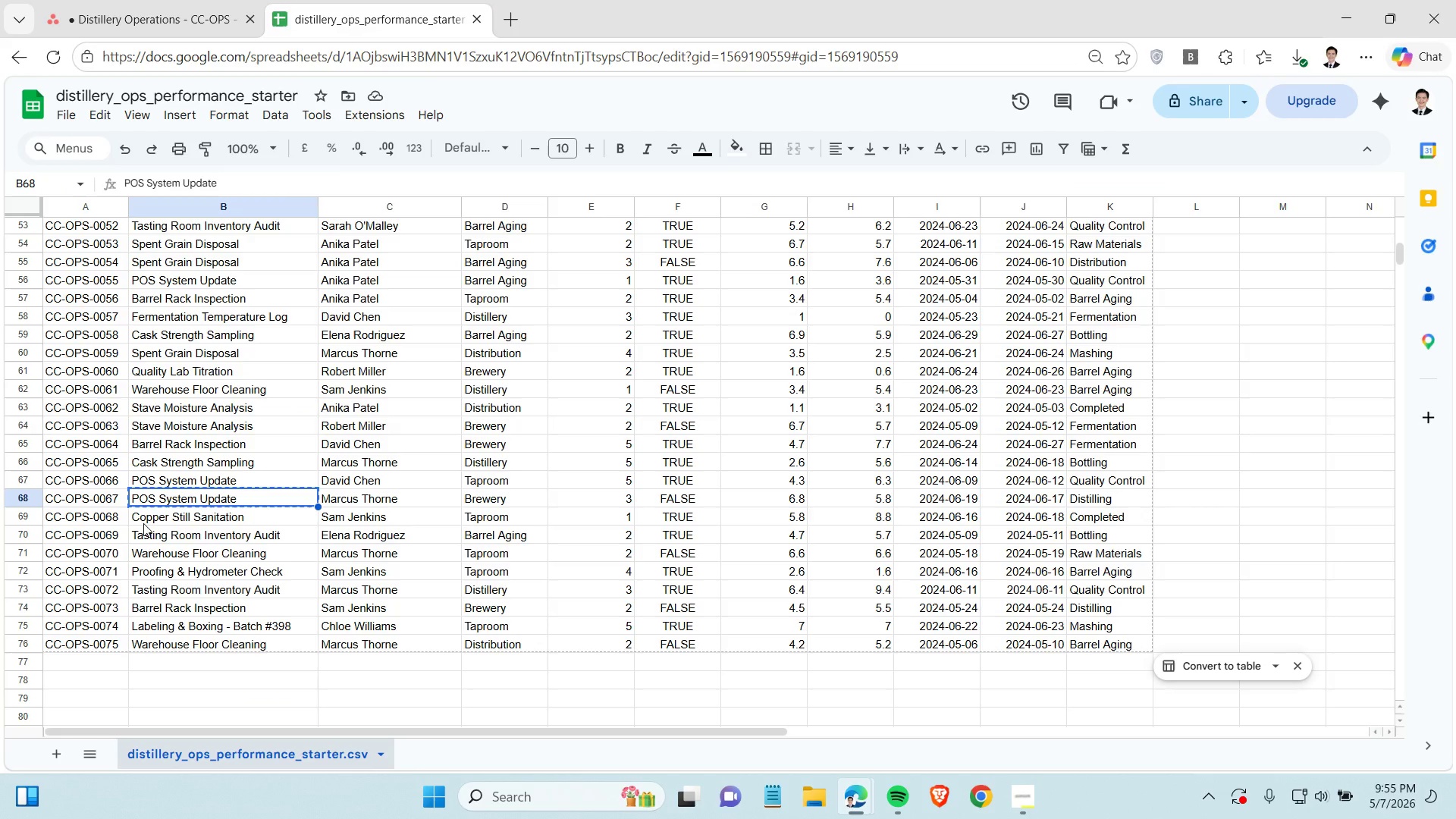 
left_click([143, 0])
 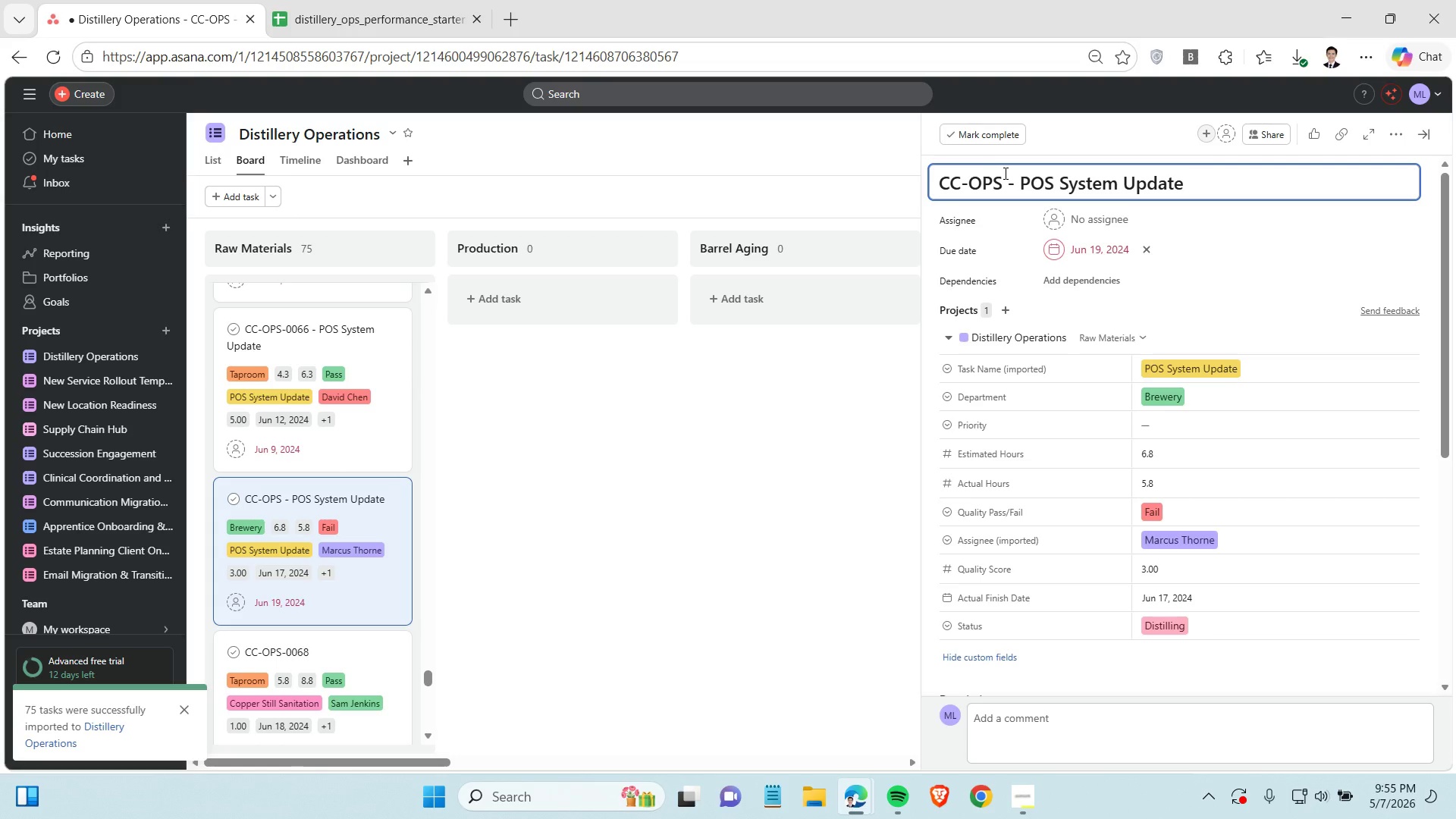 
wait(10.94)
 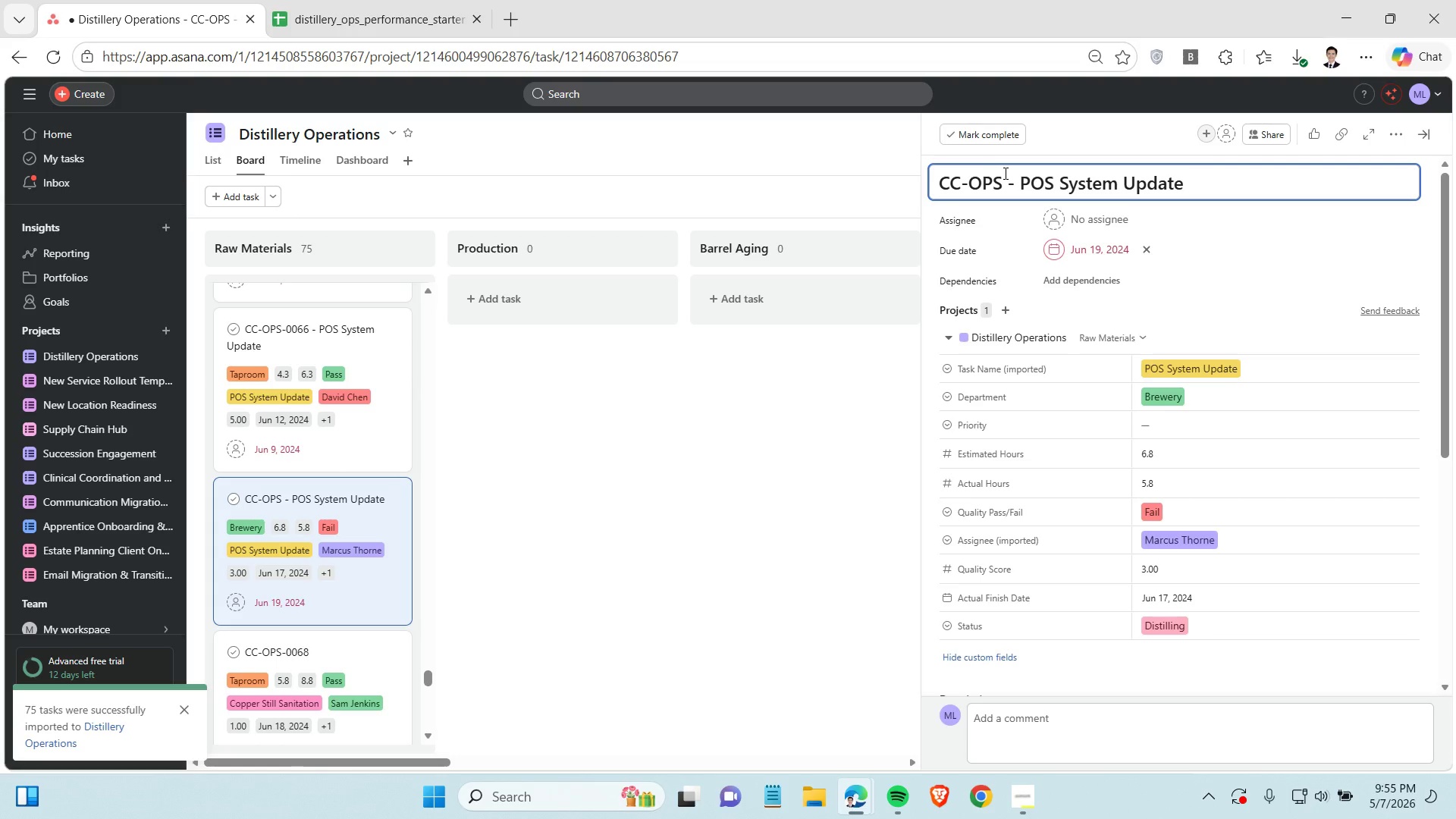 
type(-0067)
 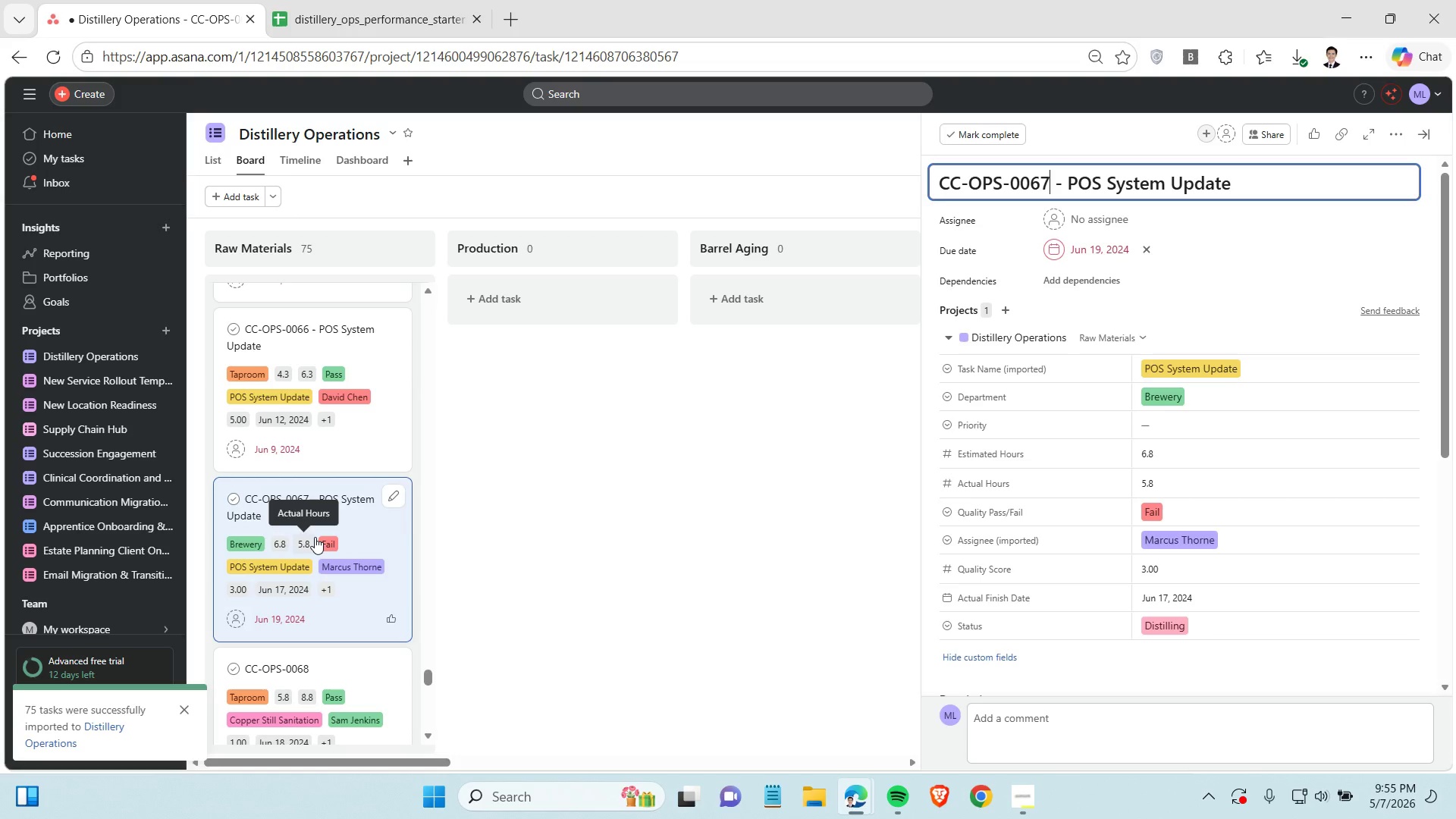 
wait(5.94)
 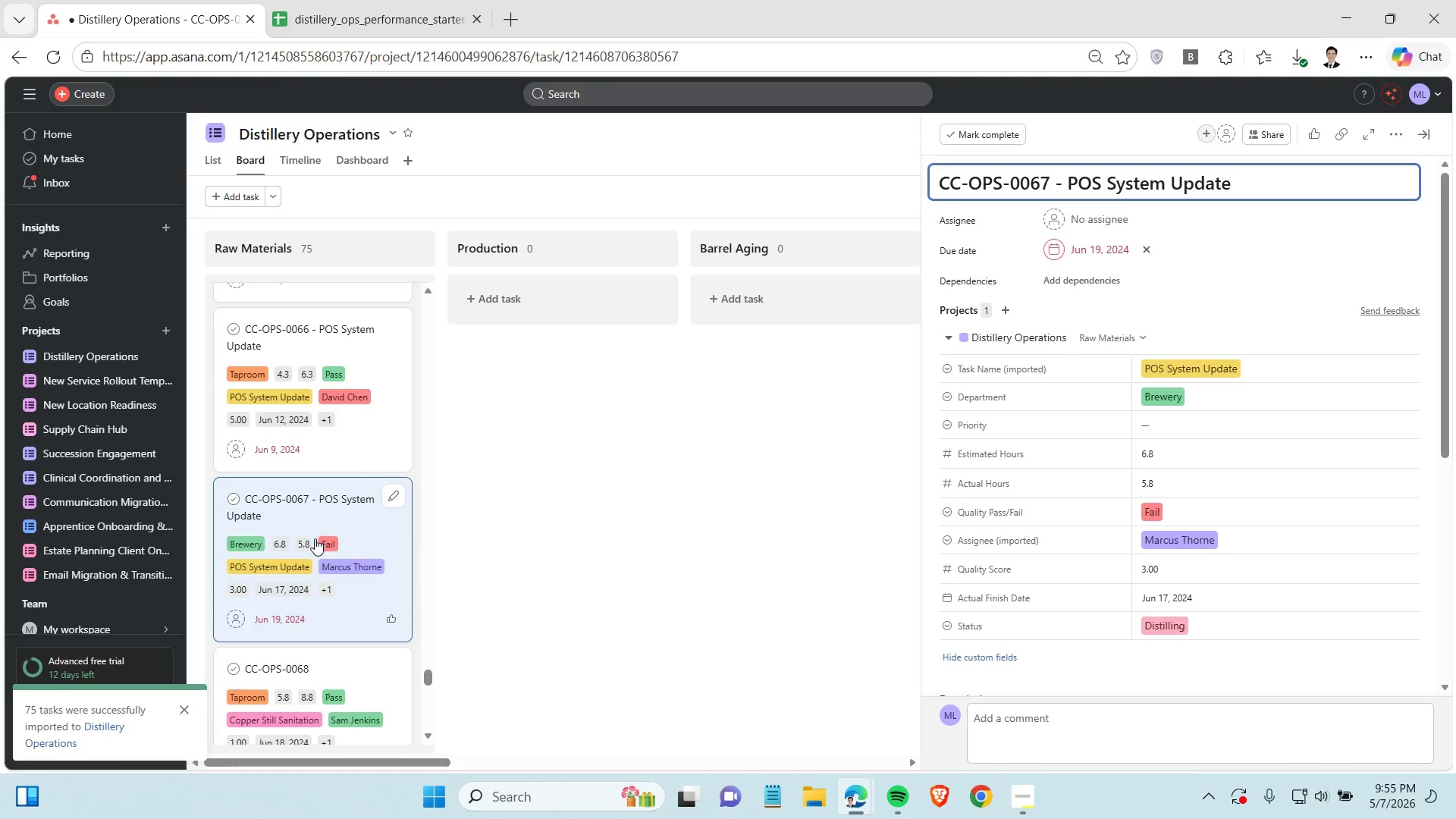 
scroll: coordinate [318, 535], scroll_direction: down, amount: 2.0
 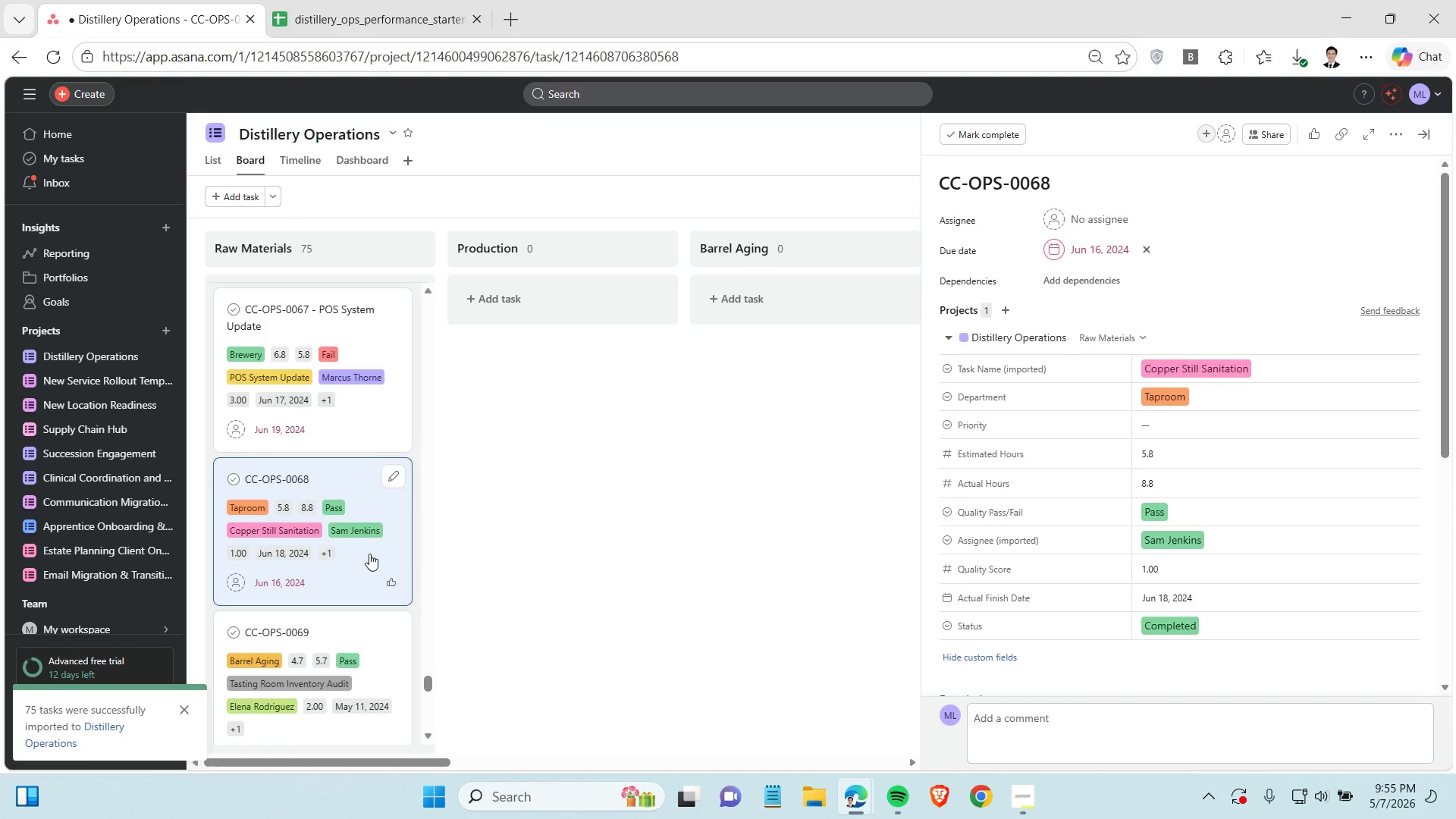 
left_click([349, 17])
 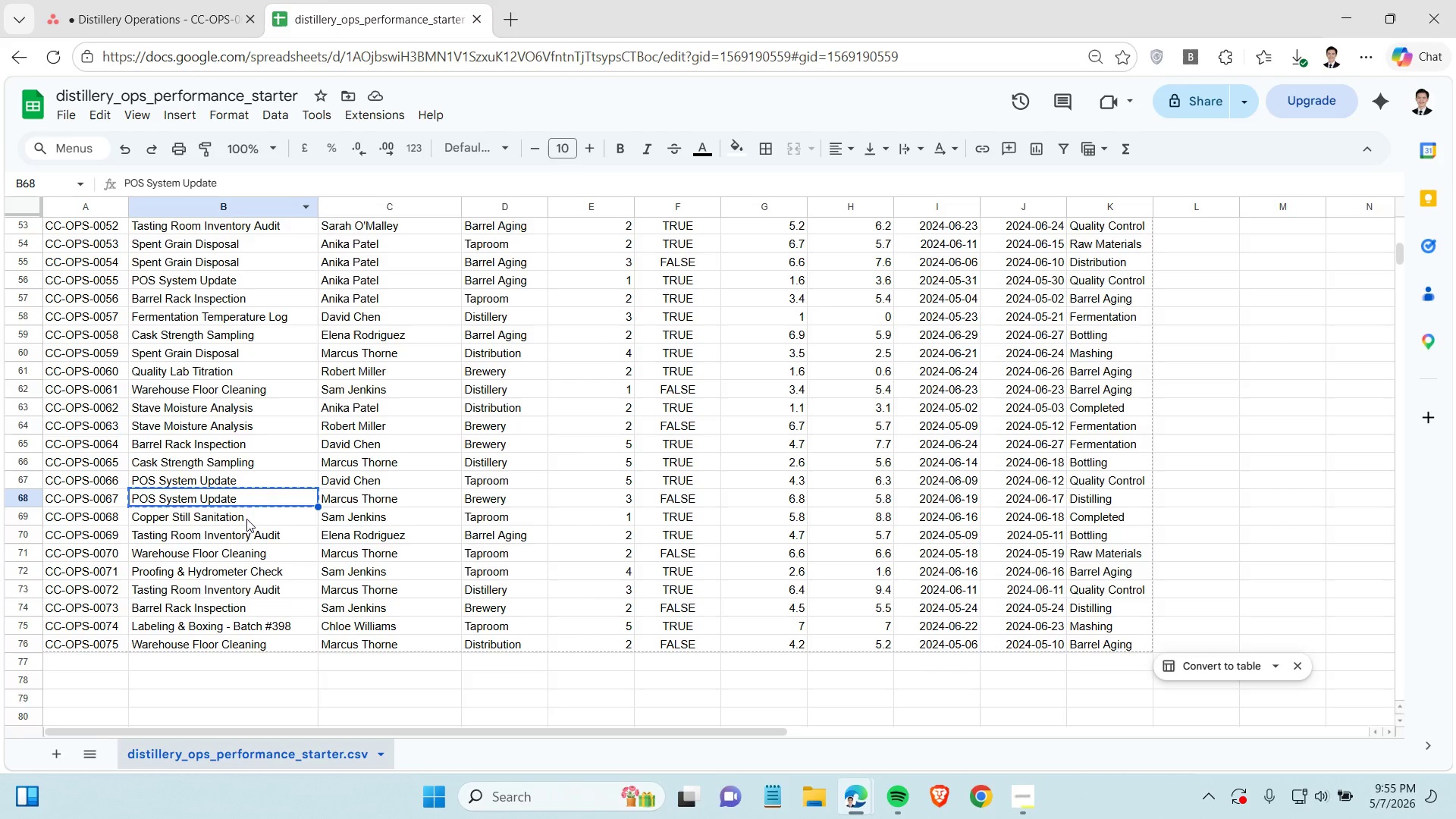 
left_click([246, 510])
 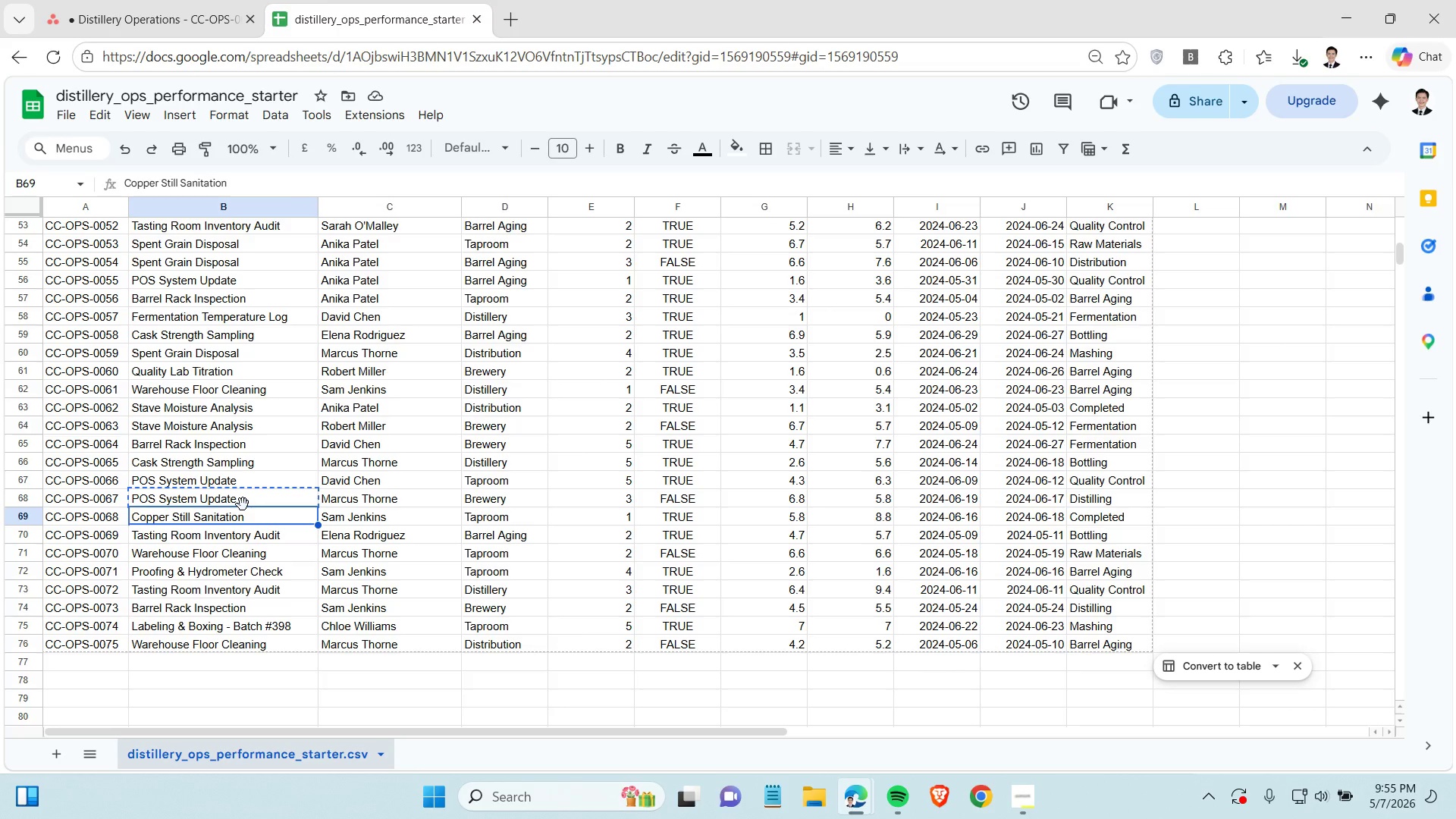 
key(Control+C)
 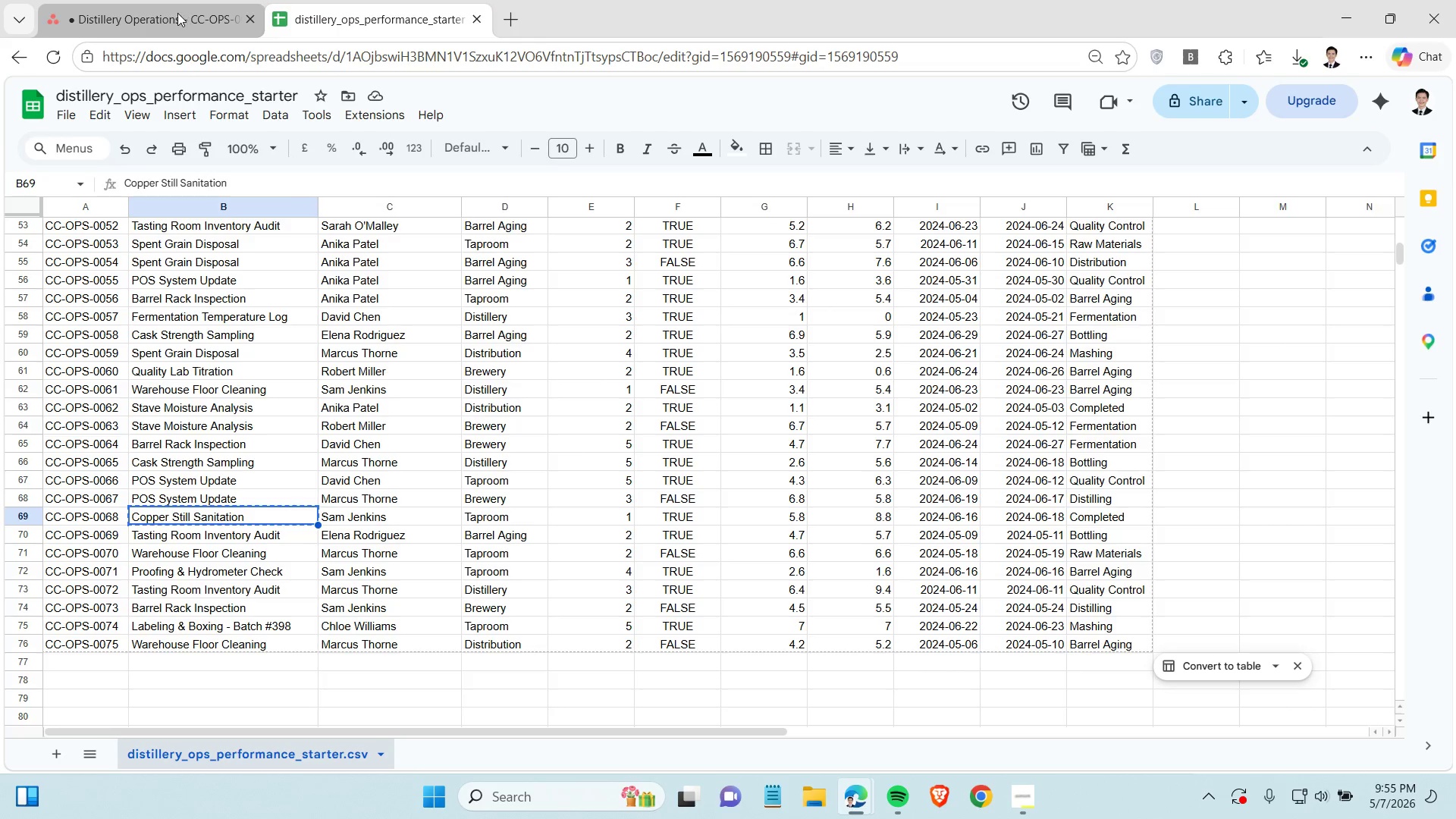 
left_click([177, 13])
 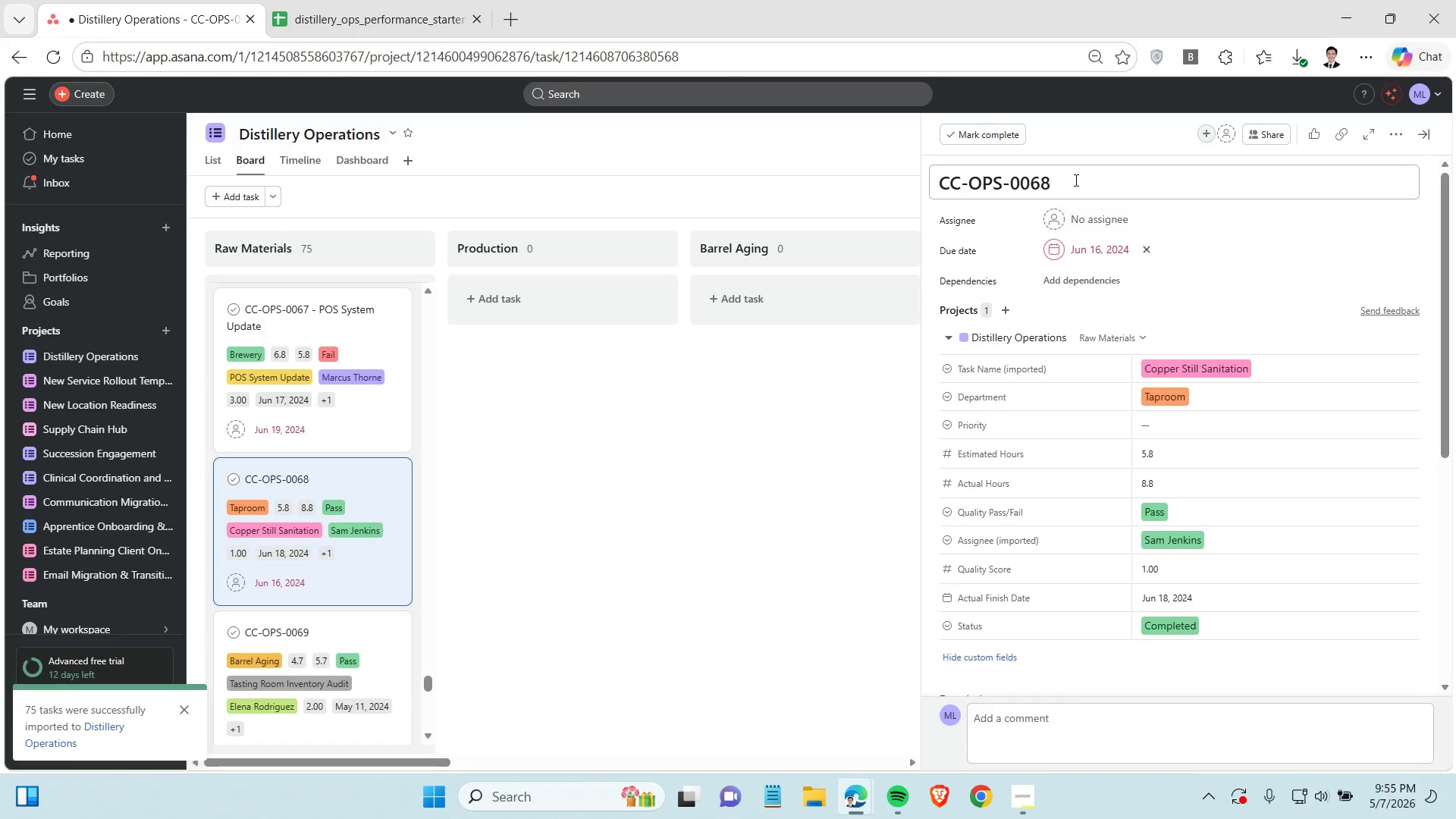 
left_click([1073, 179])
 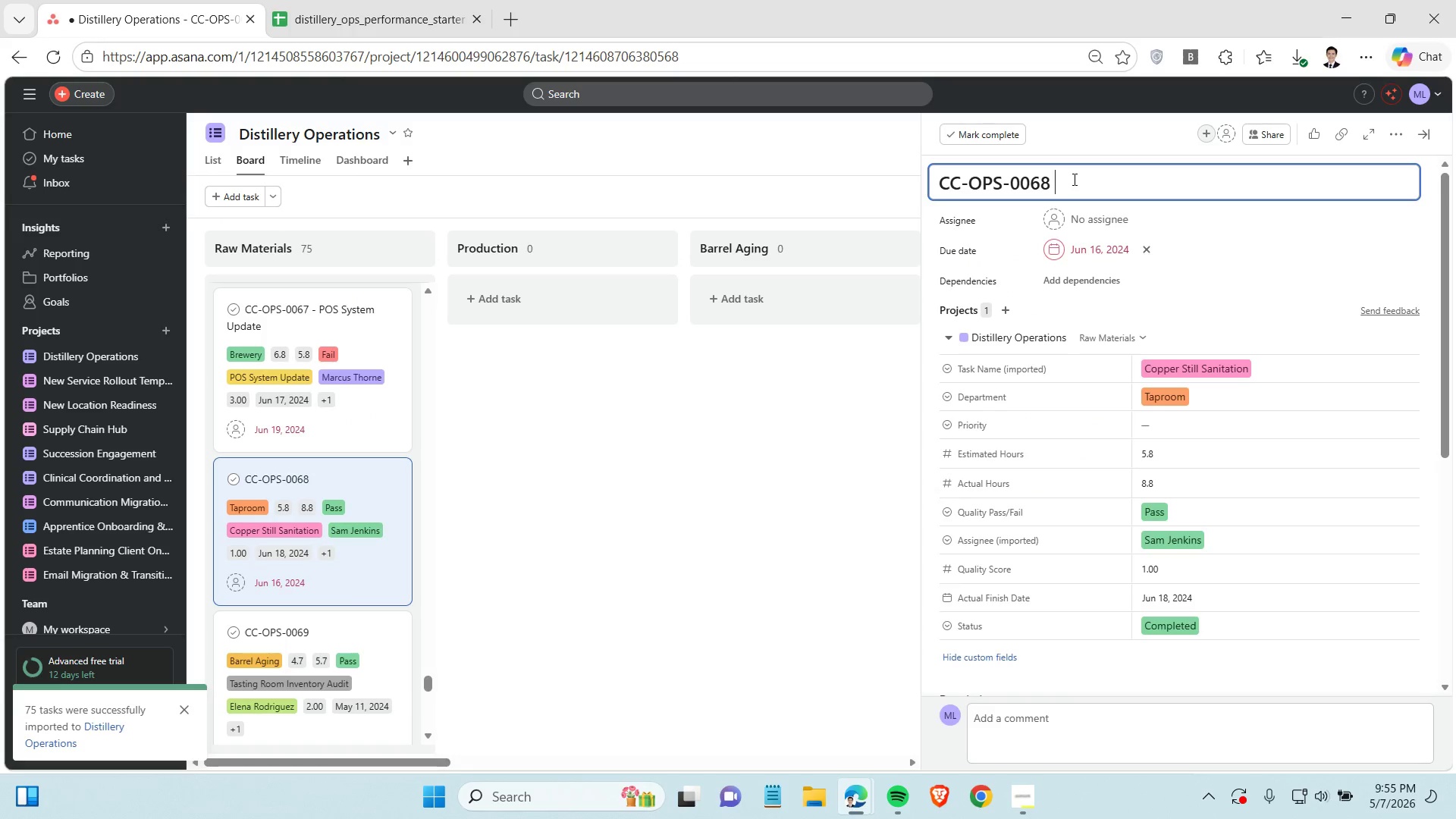 
key(Space)
 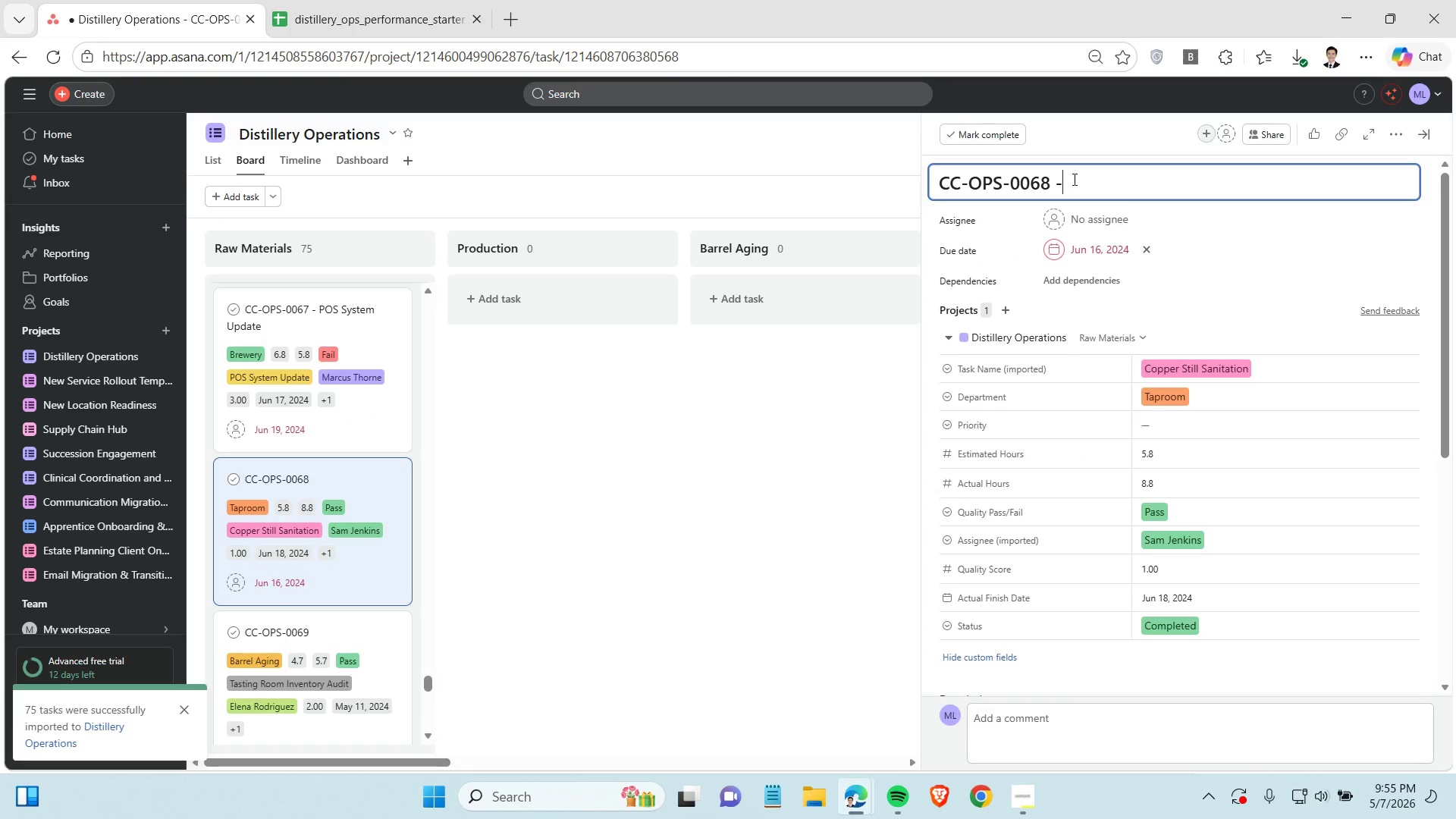 
key(Minus)
 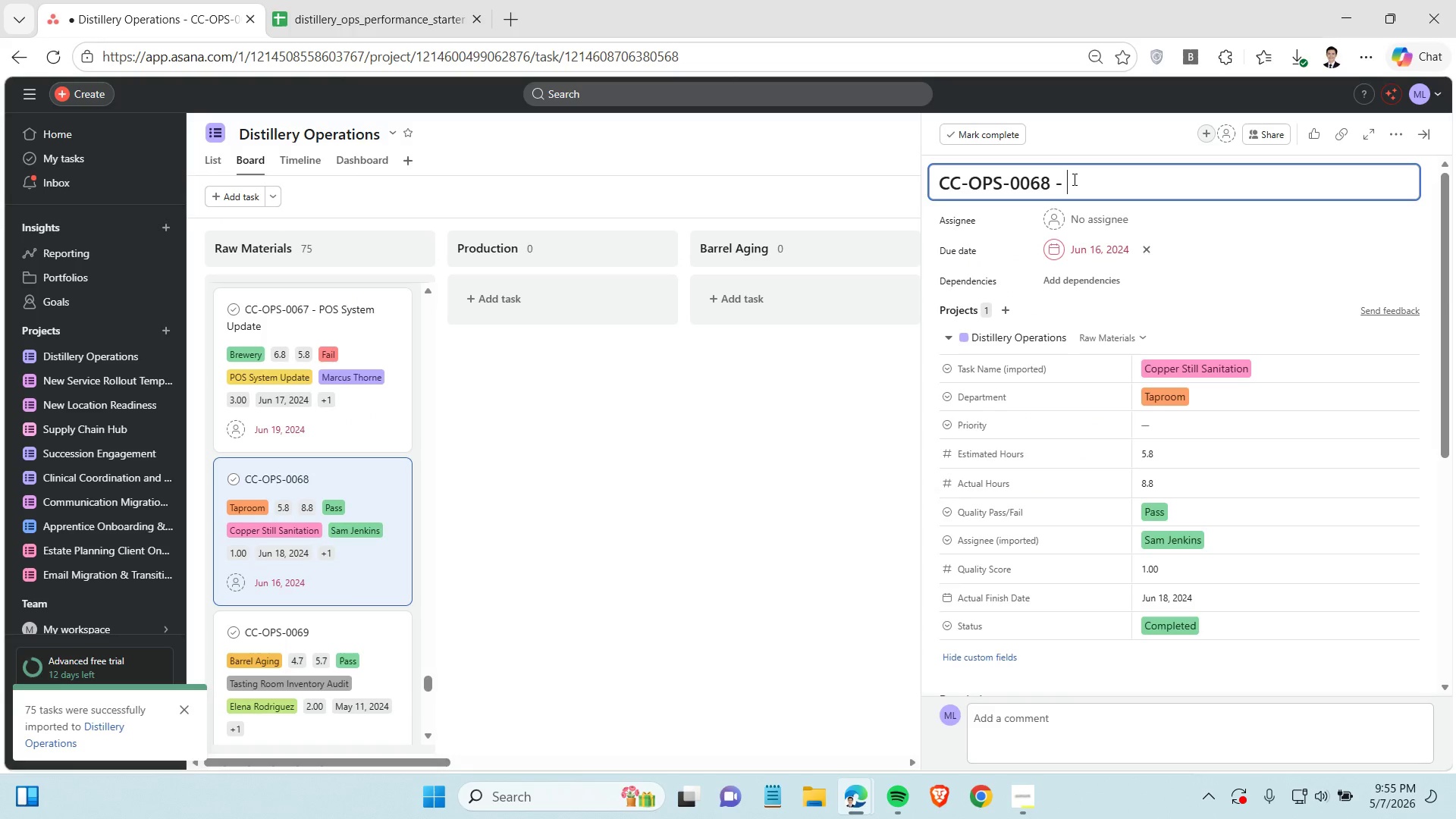 
key(Space)
 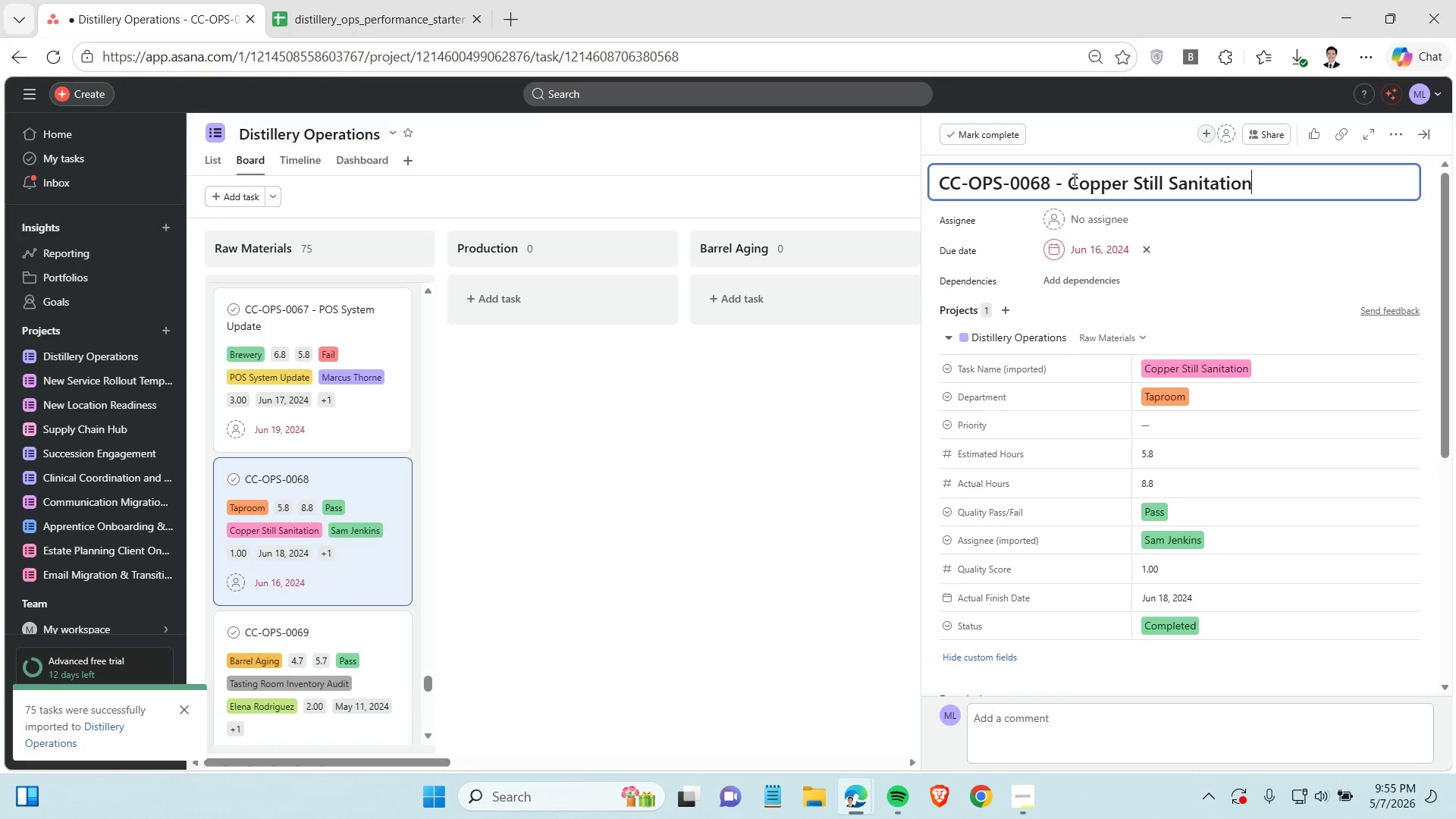 
key(Control+ControlLeft)
 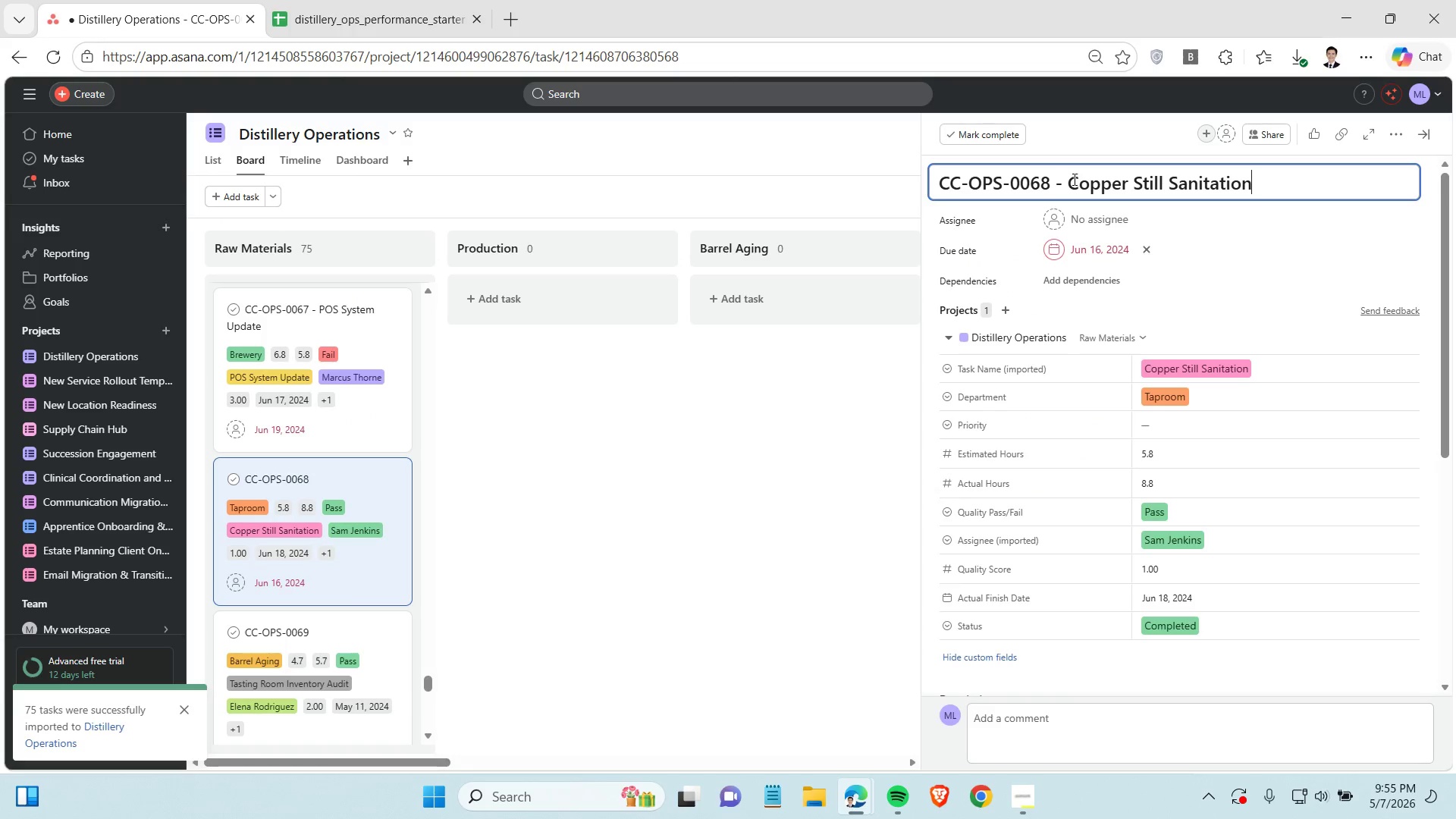 
key(Control+V)
 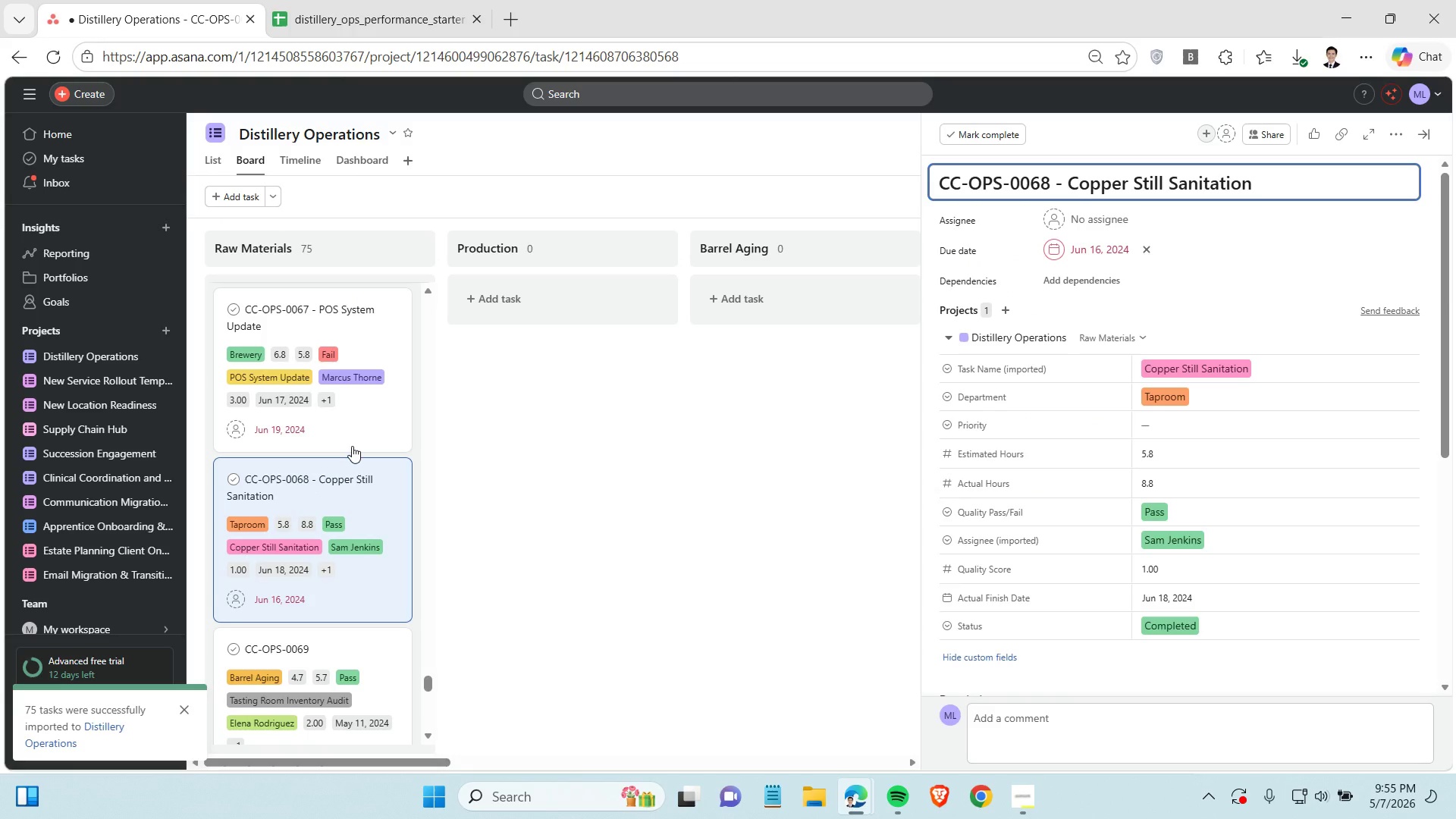 
scroll: coordinate [348, 449], scroll_direction: down, amount: 2.0
 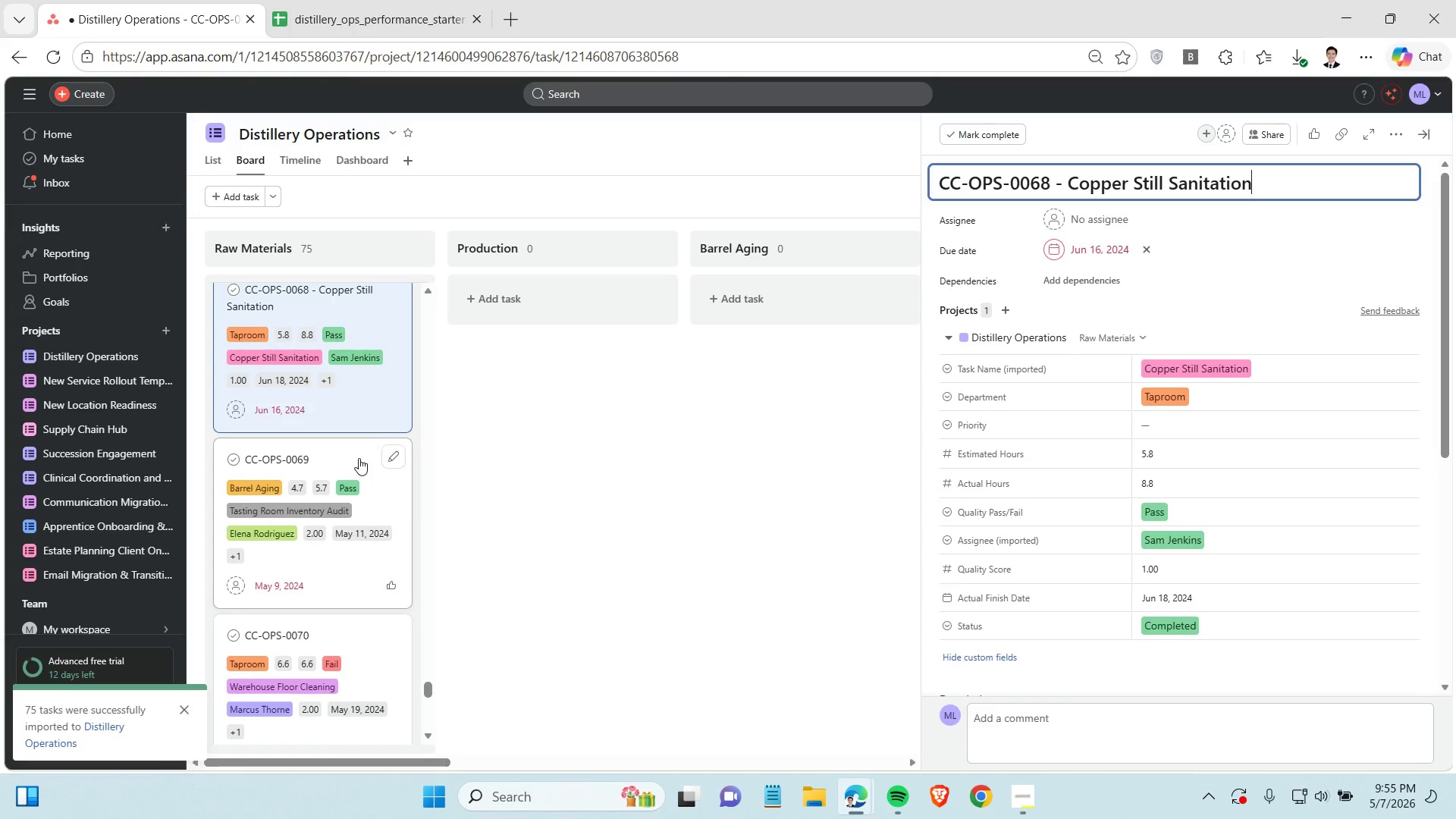 
left_click([359, 458])
 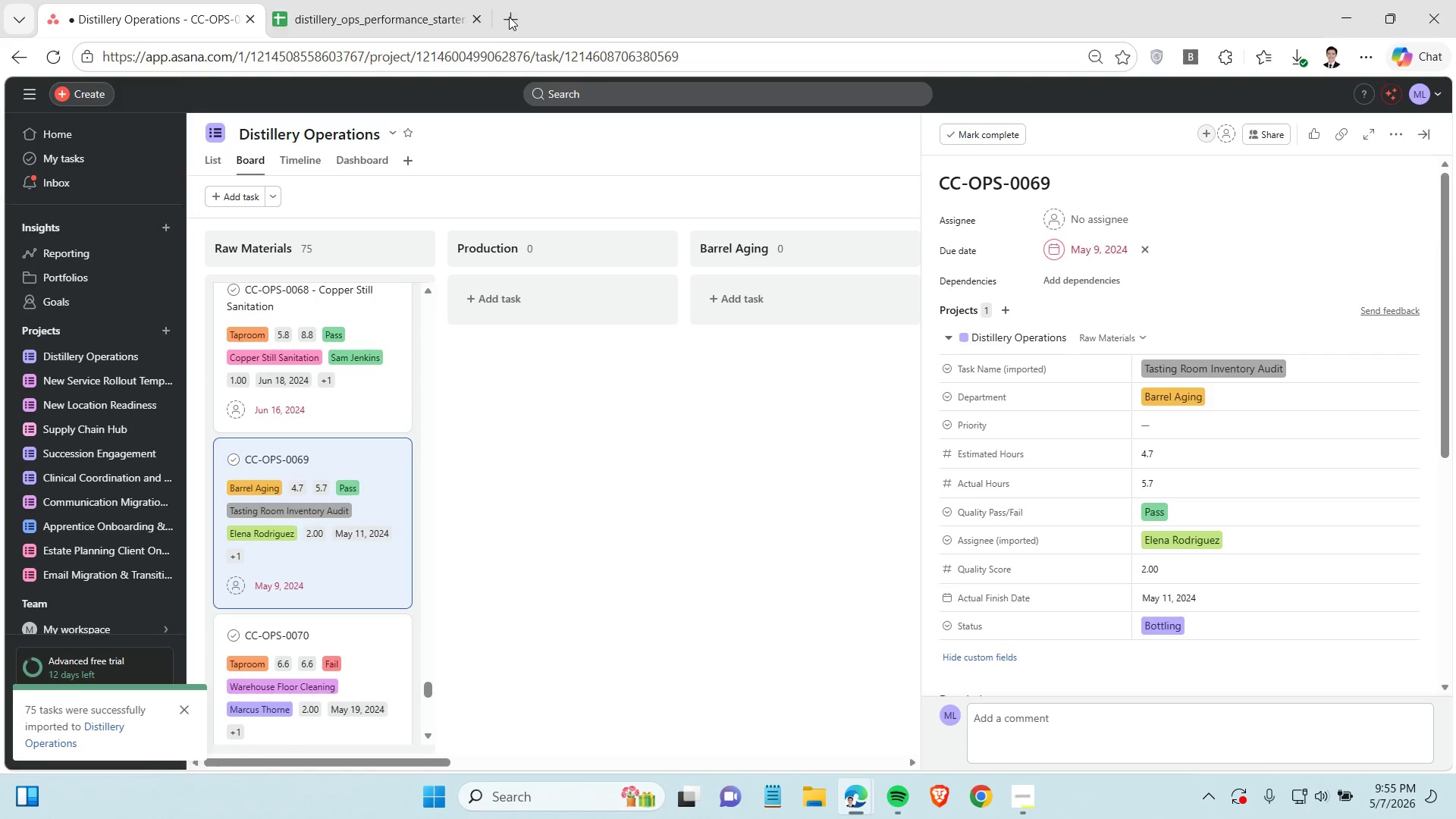 
left_click([395, 12])
 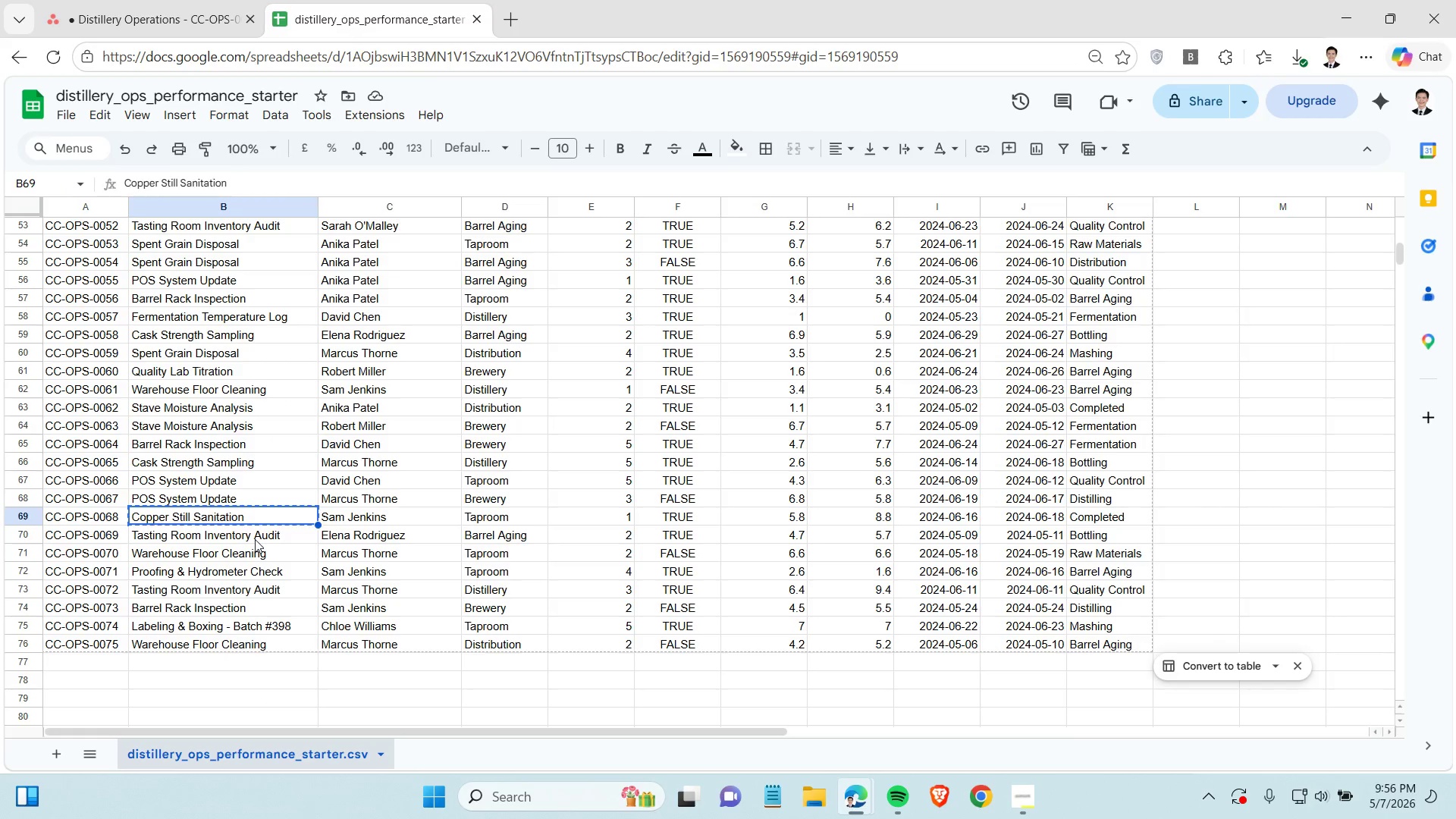 
left_click([255, 539])
 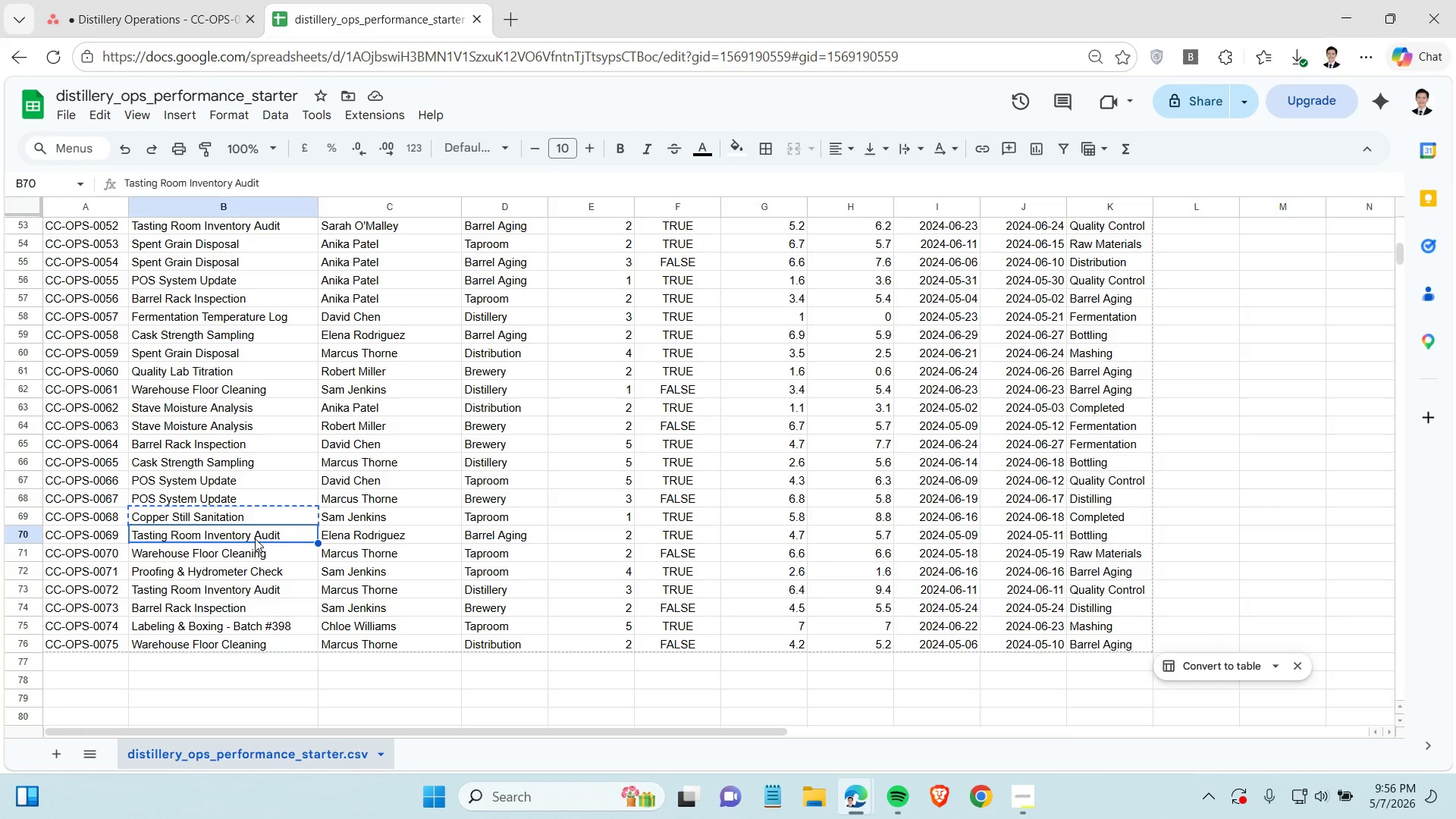 
key(Control+C)
 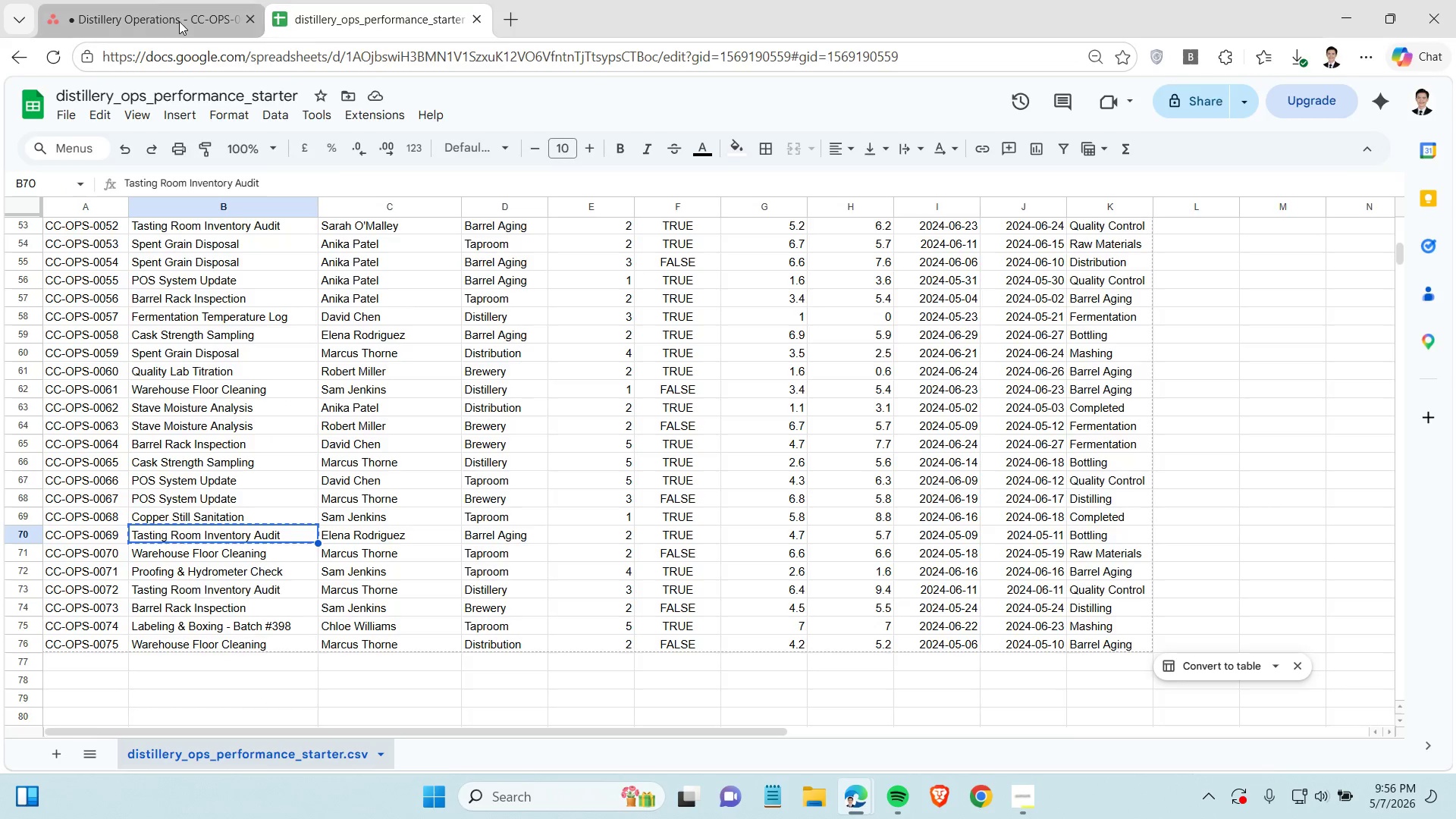 
left_click([179, 21])
 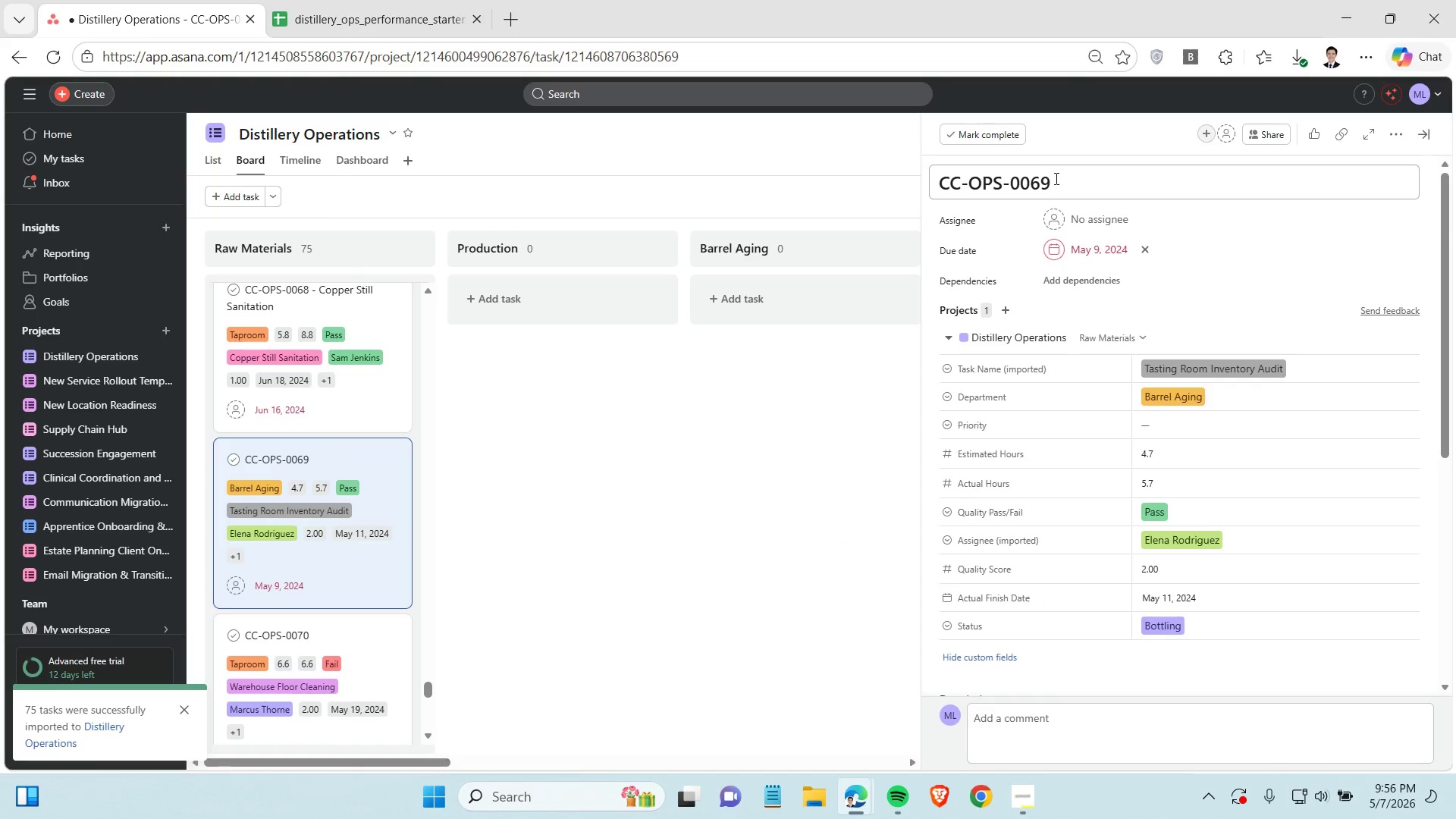 
left_click([1055, 178])
 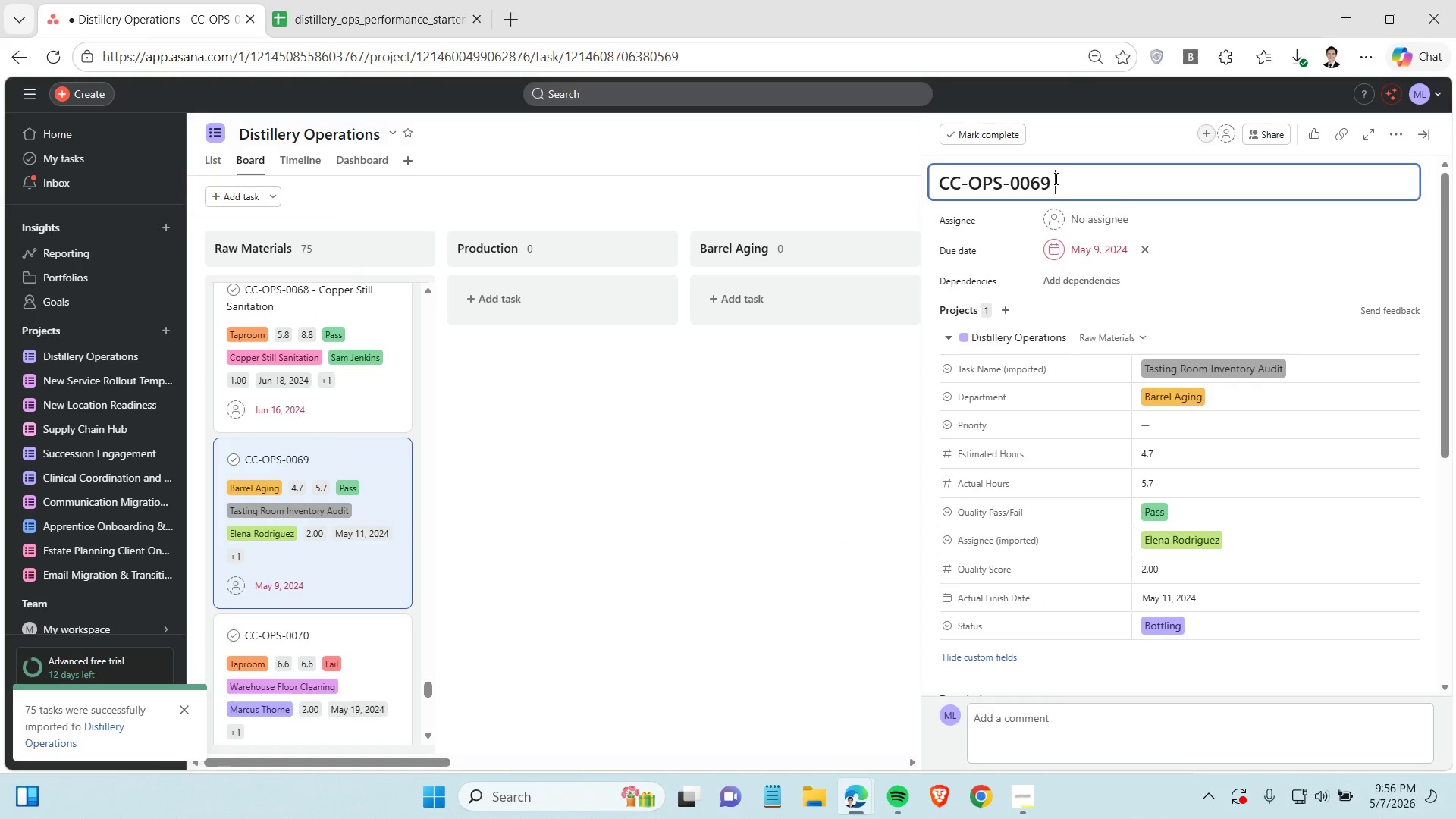 
key(Space)
 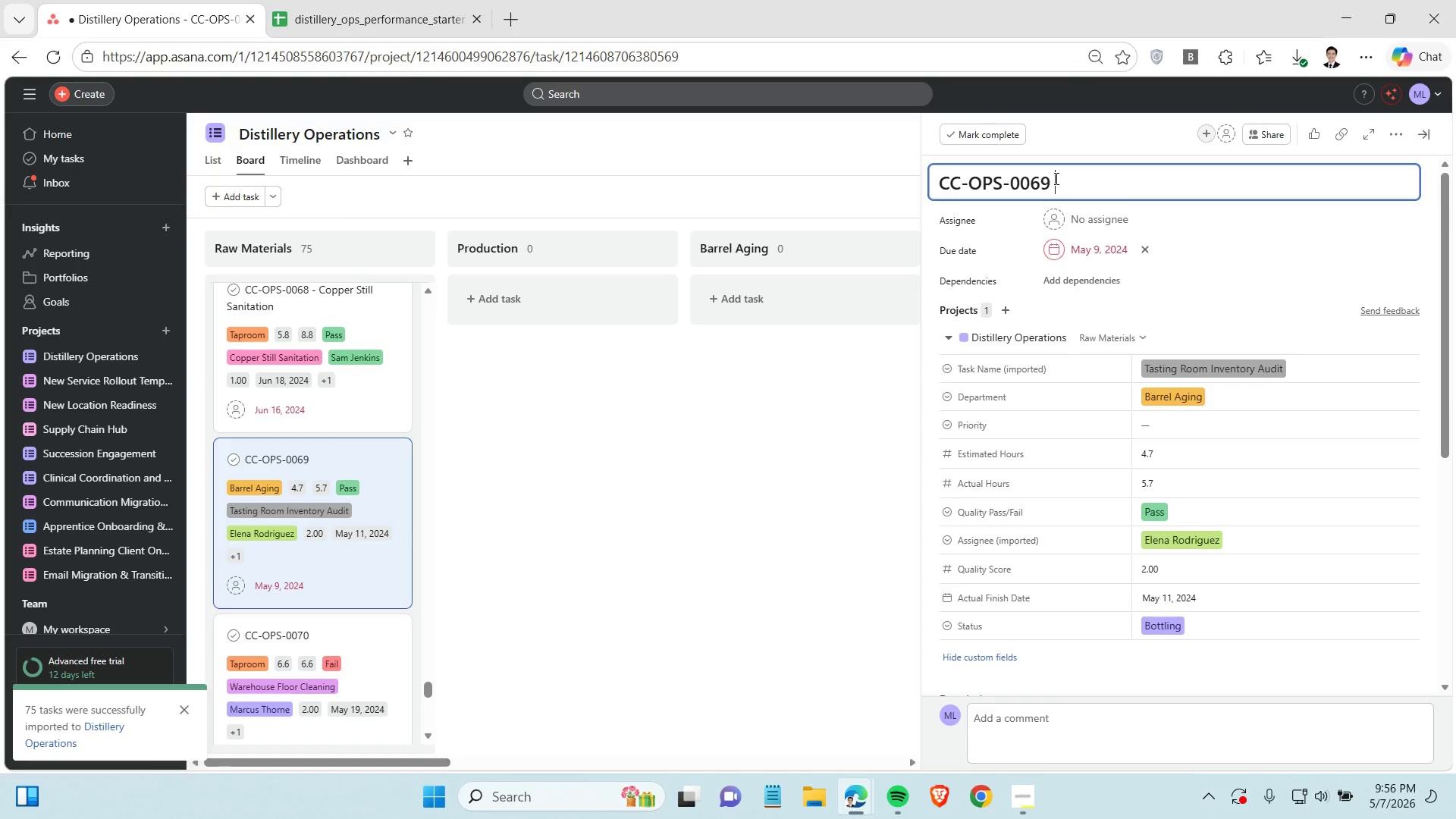 
key(Minus)
 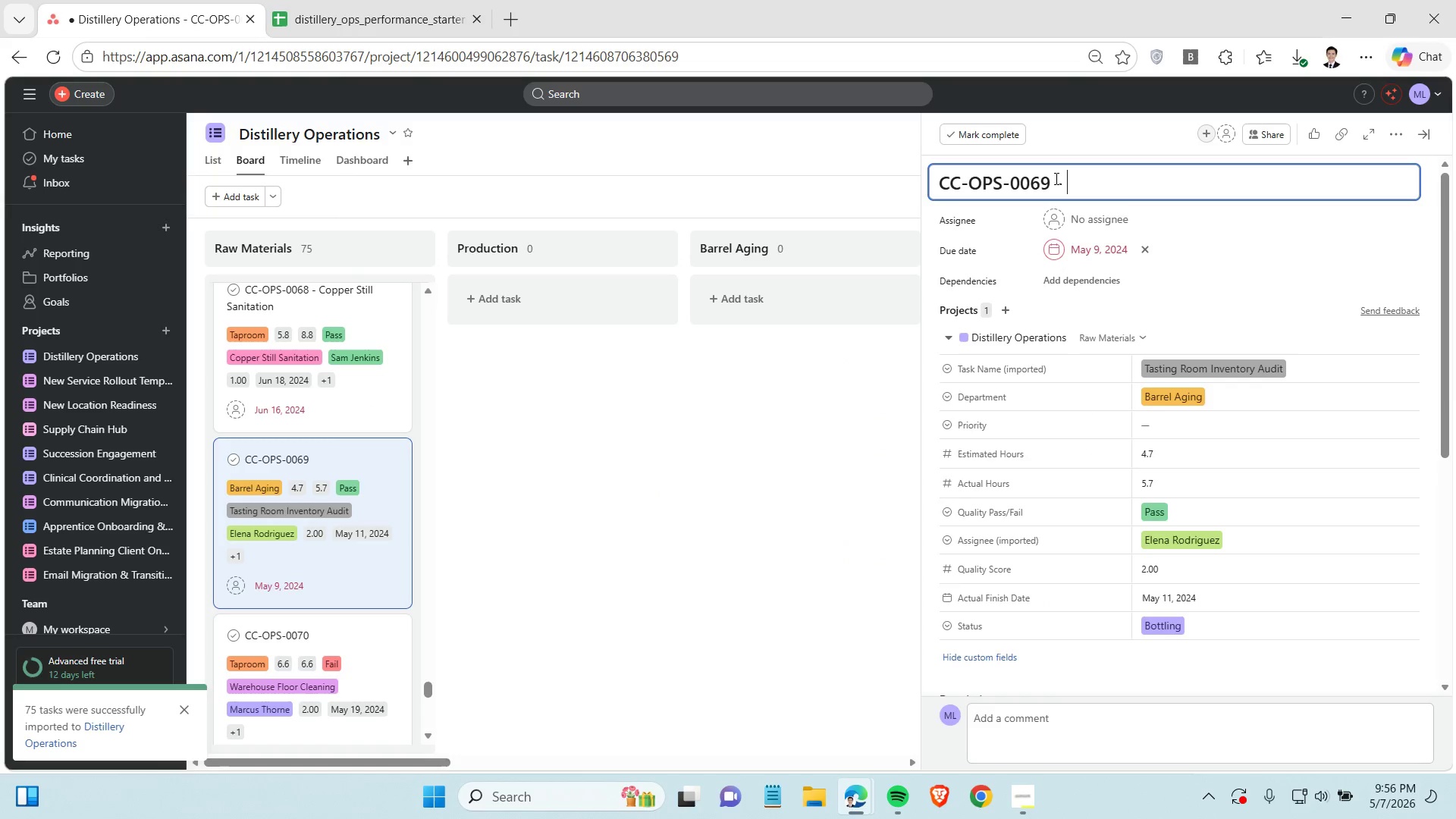 
key(Space)
 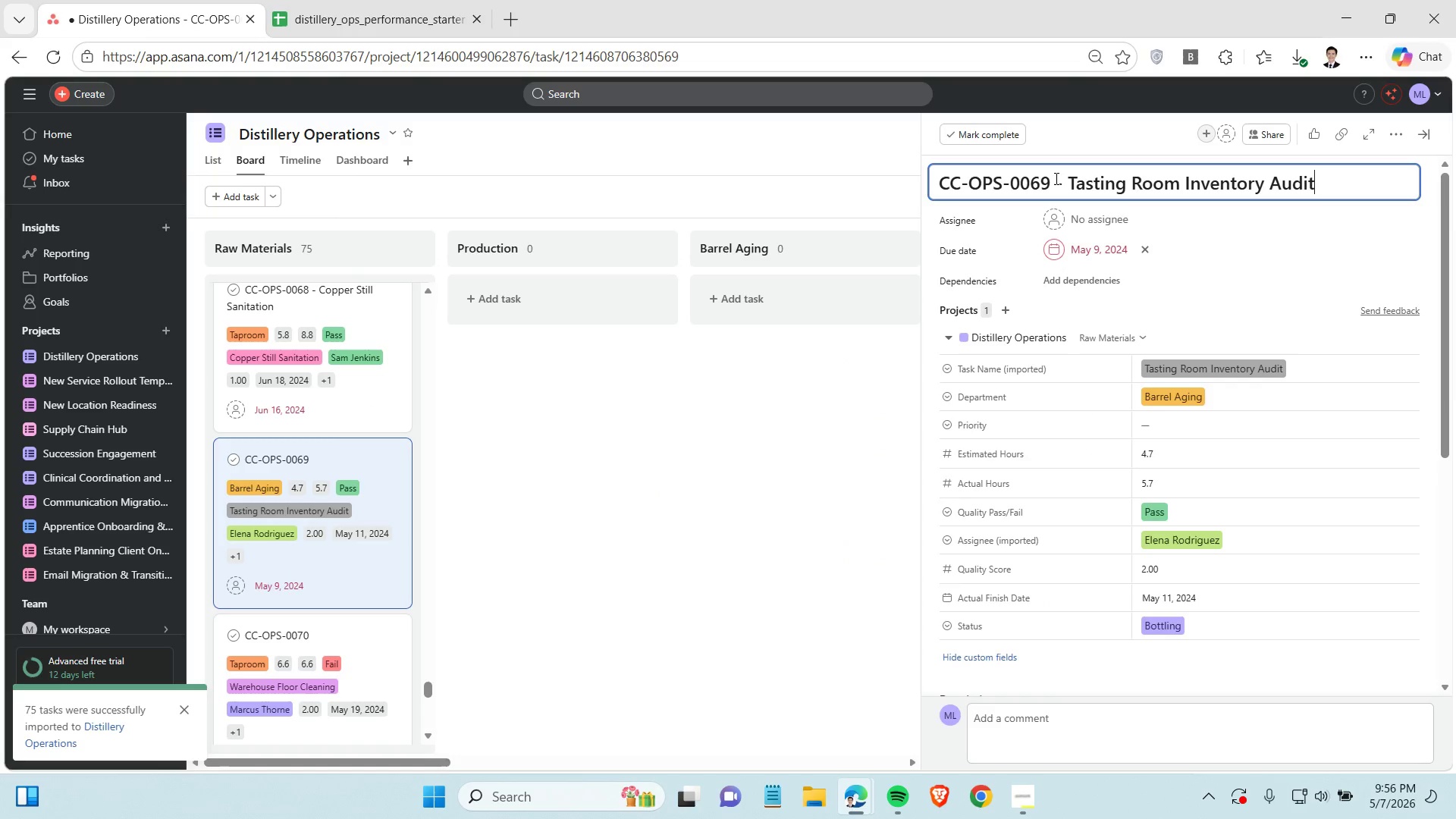 
key(Control+ControlLeft)
 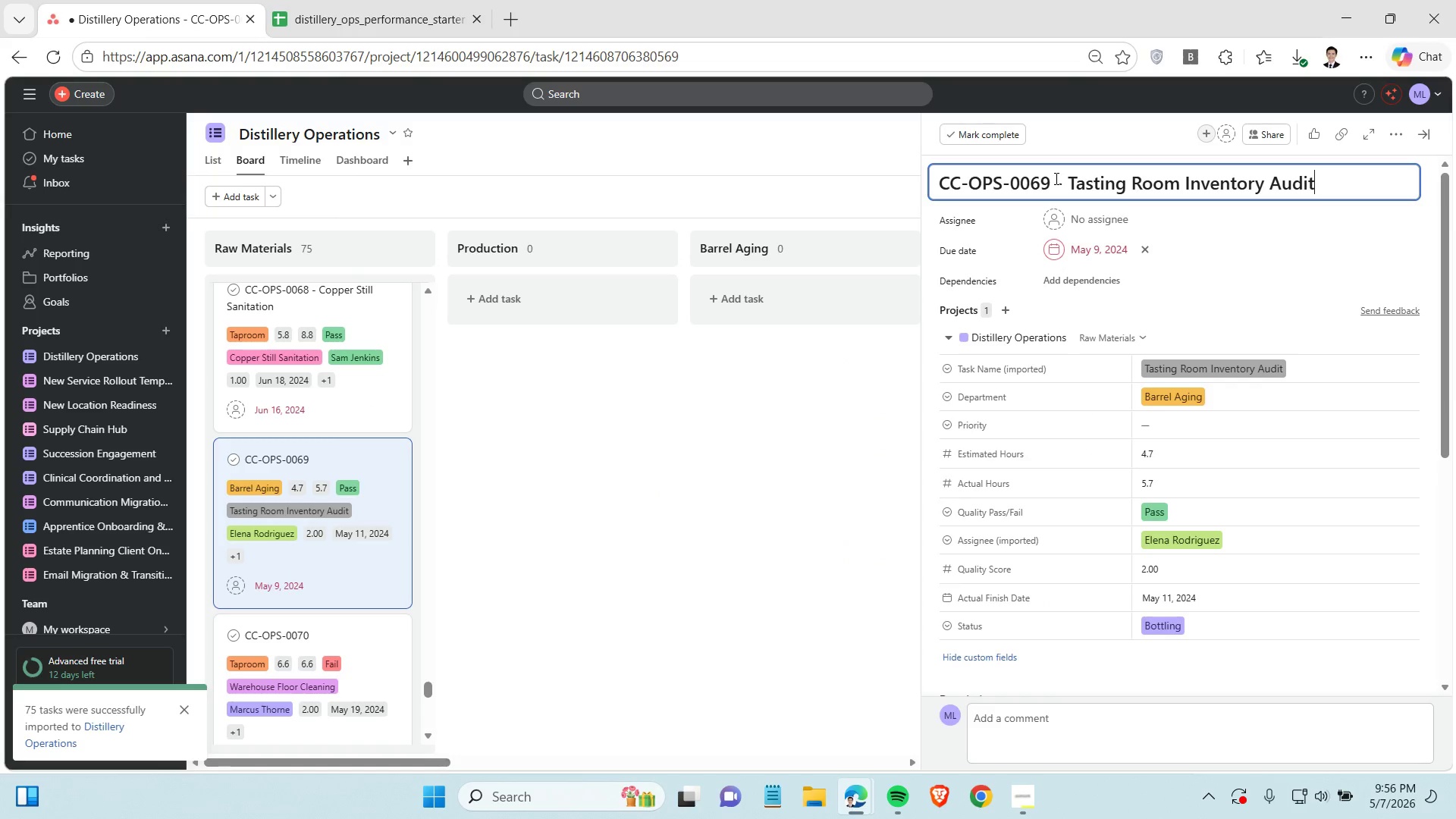 
key(Control+V)
 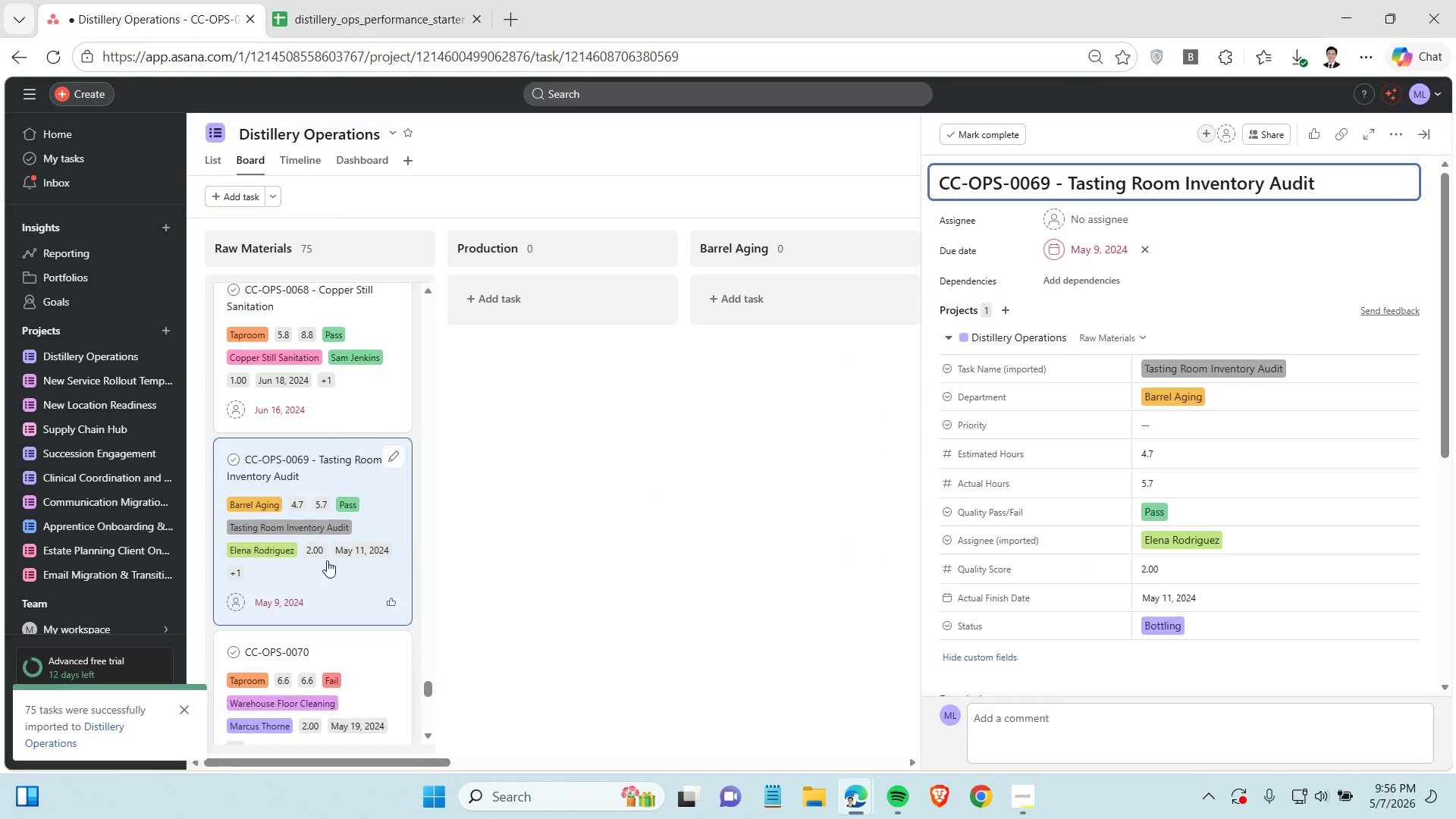 
scroll: coordinate [284, 537], scroll_direction: down, amount: 2.0
 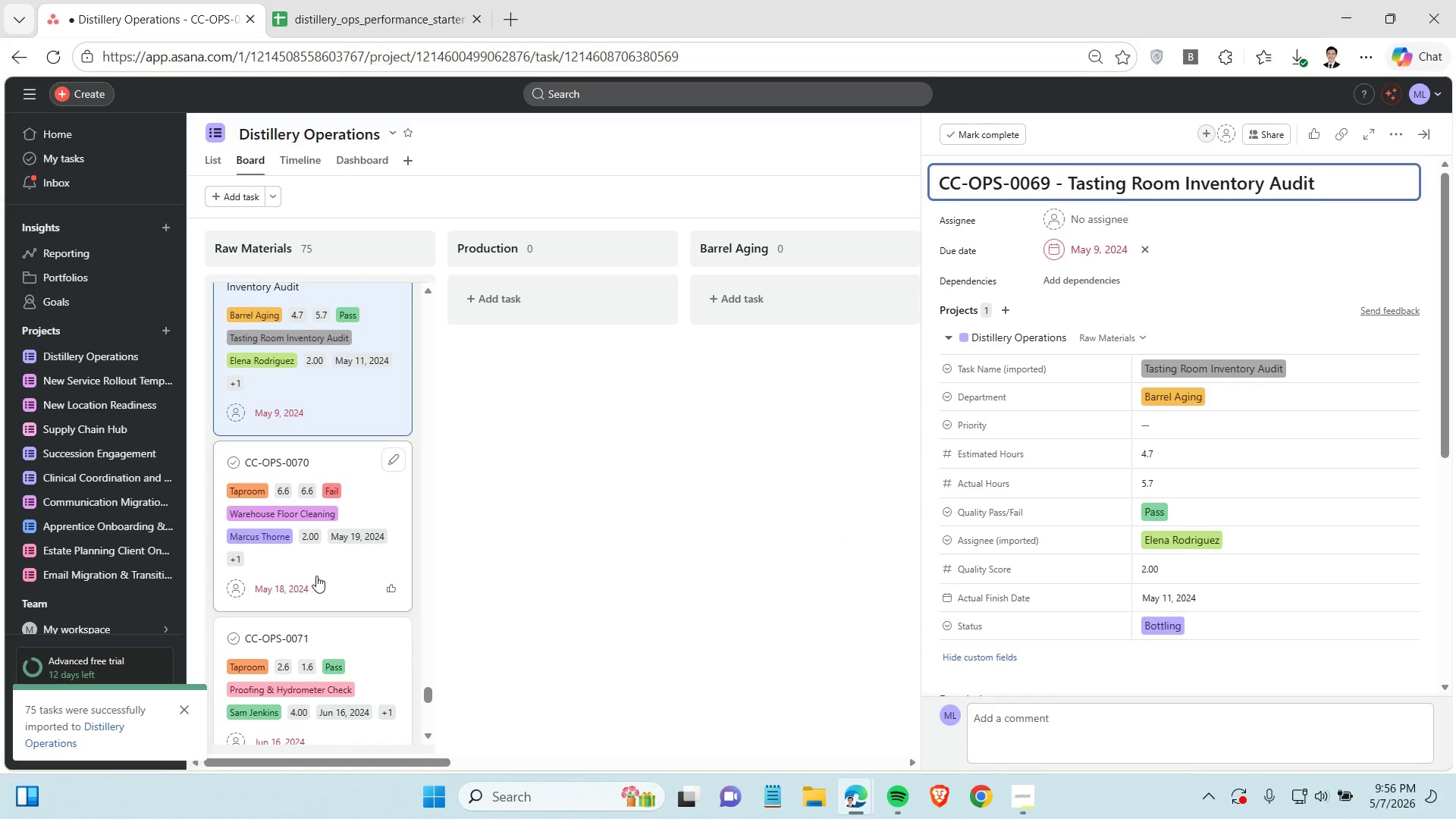 
left_click([316, 576])
 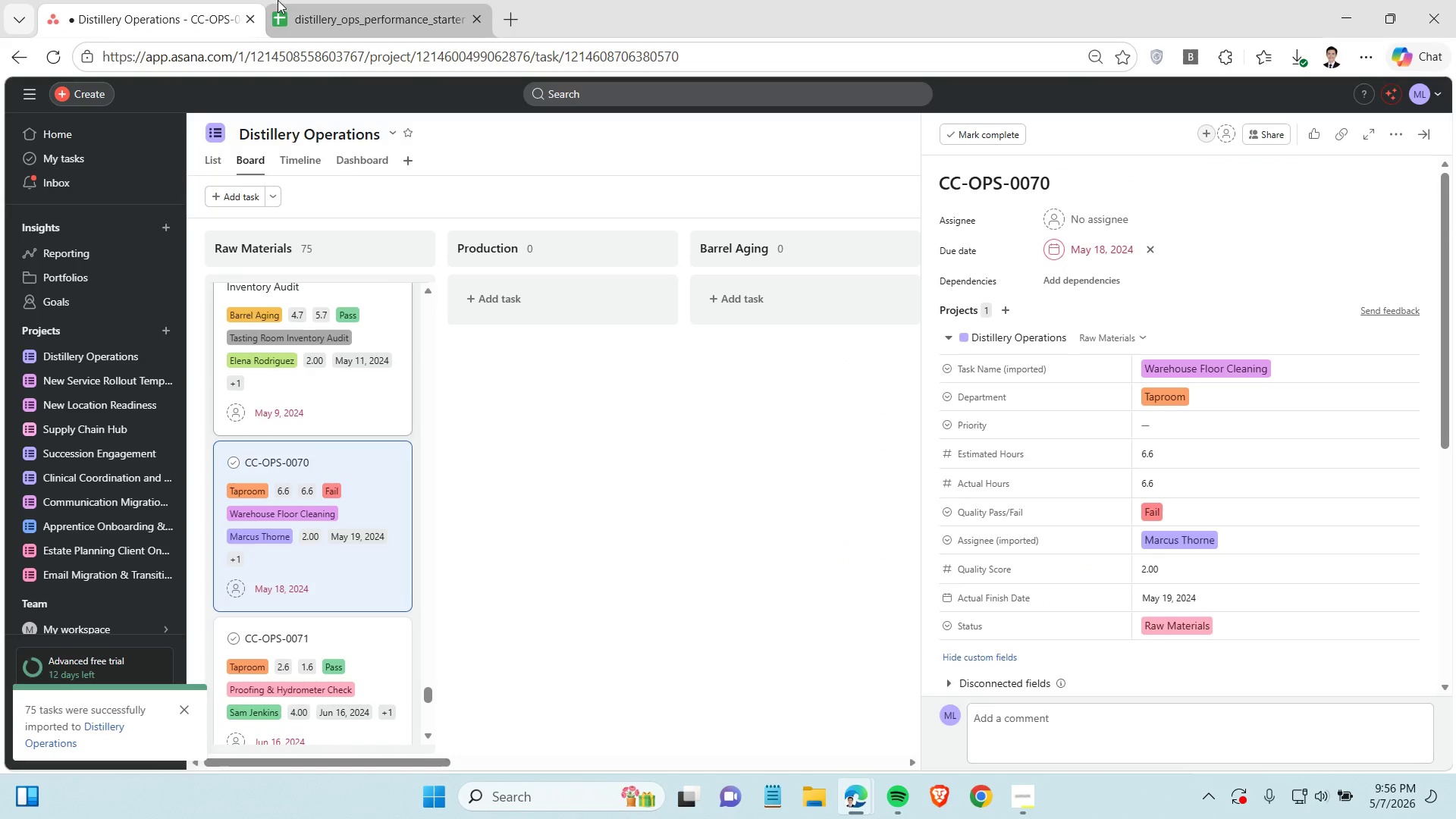 
left_click([322, 7])
 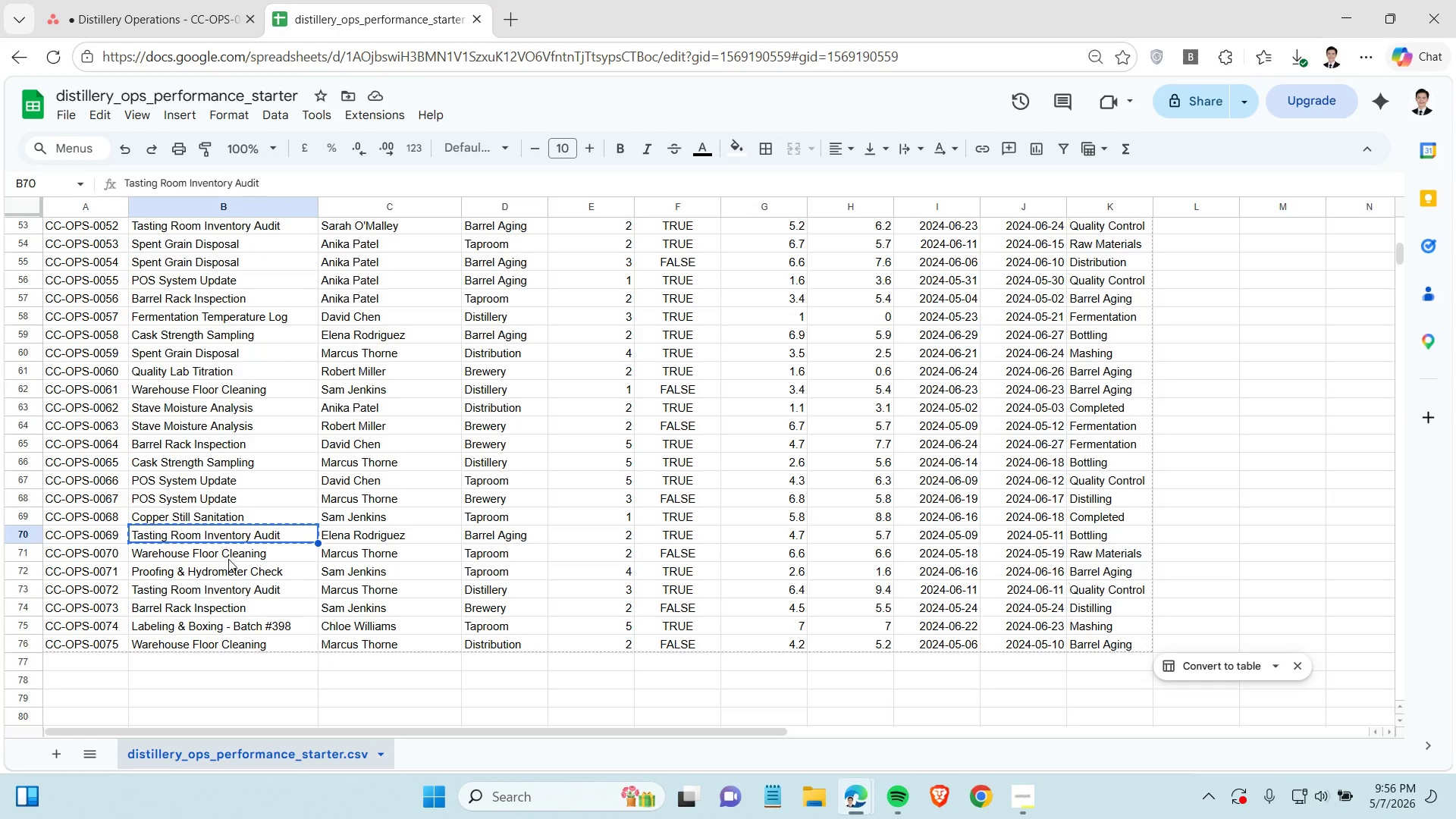 
left_click([228, 559])
 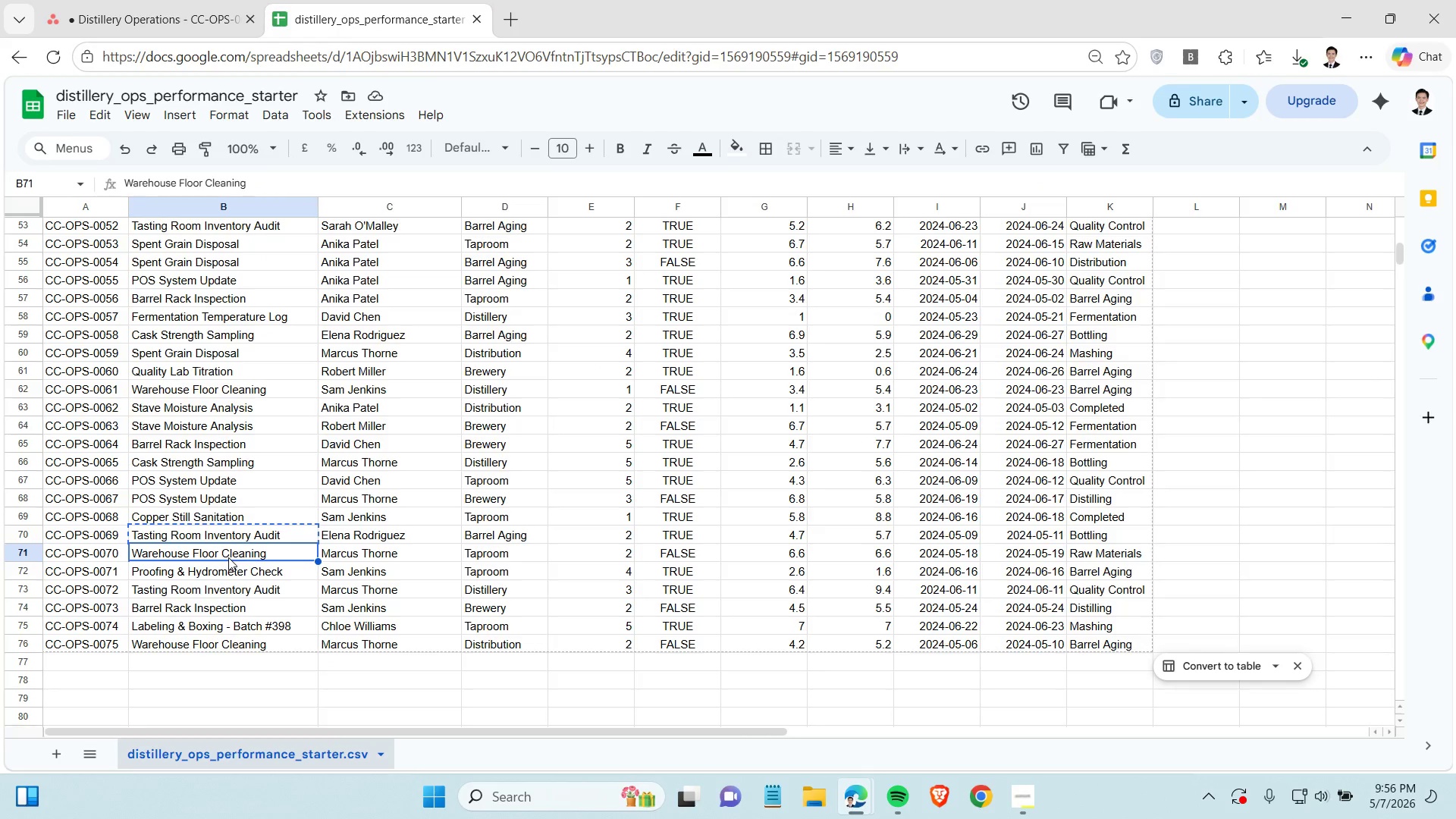 
key(Control+C)
 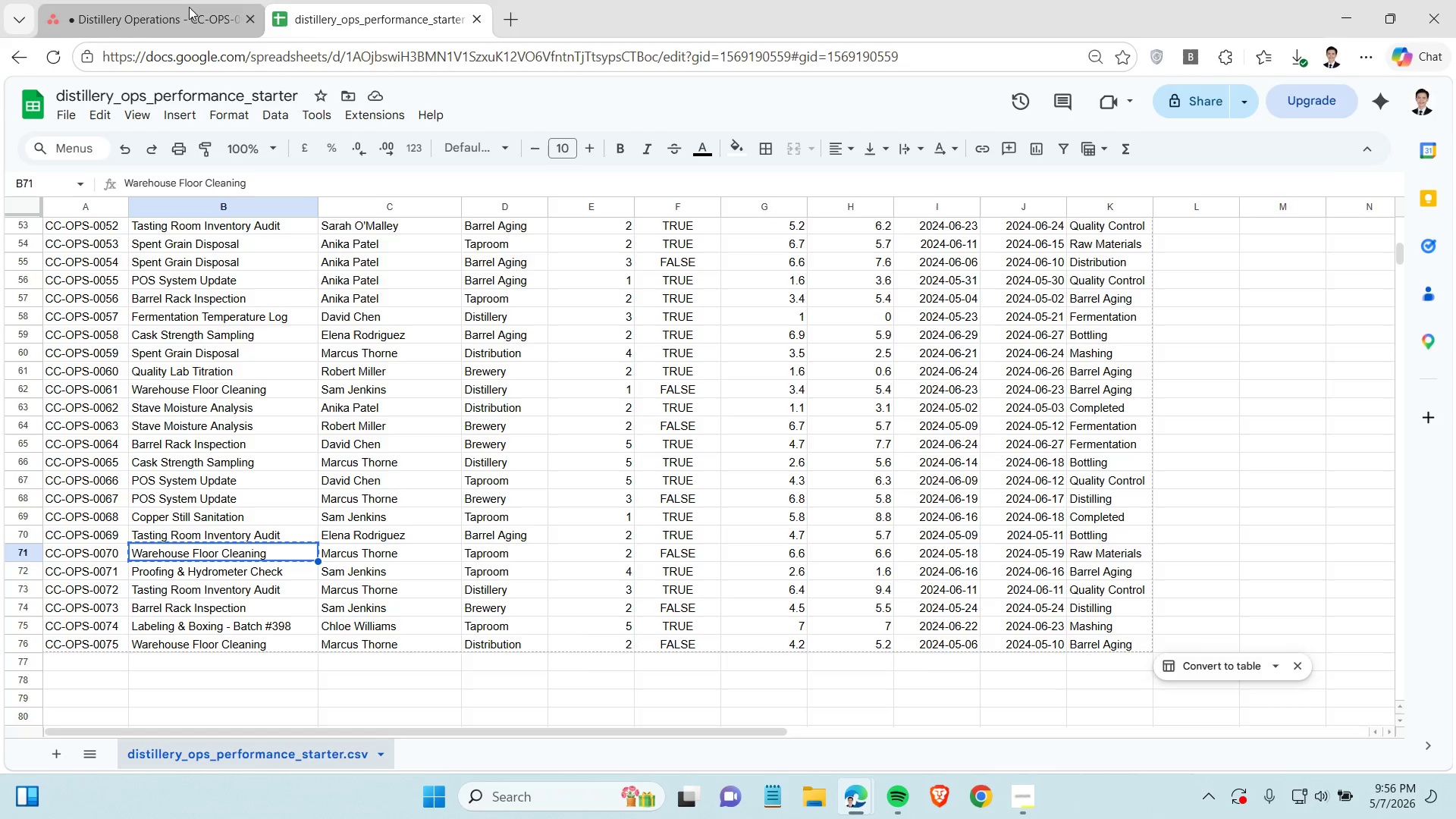 
left_click([187, 7])
 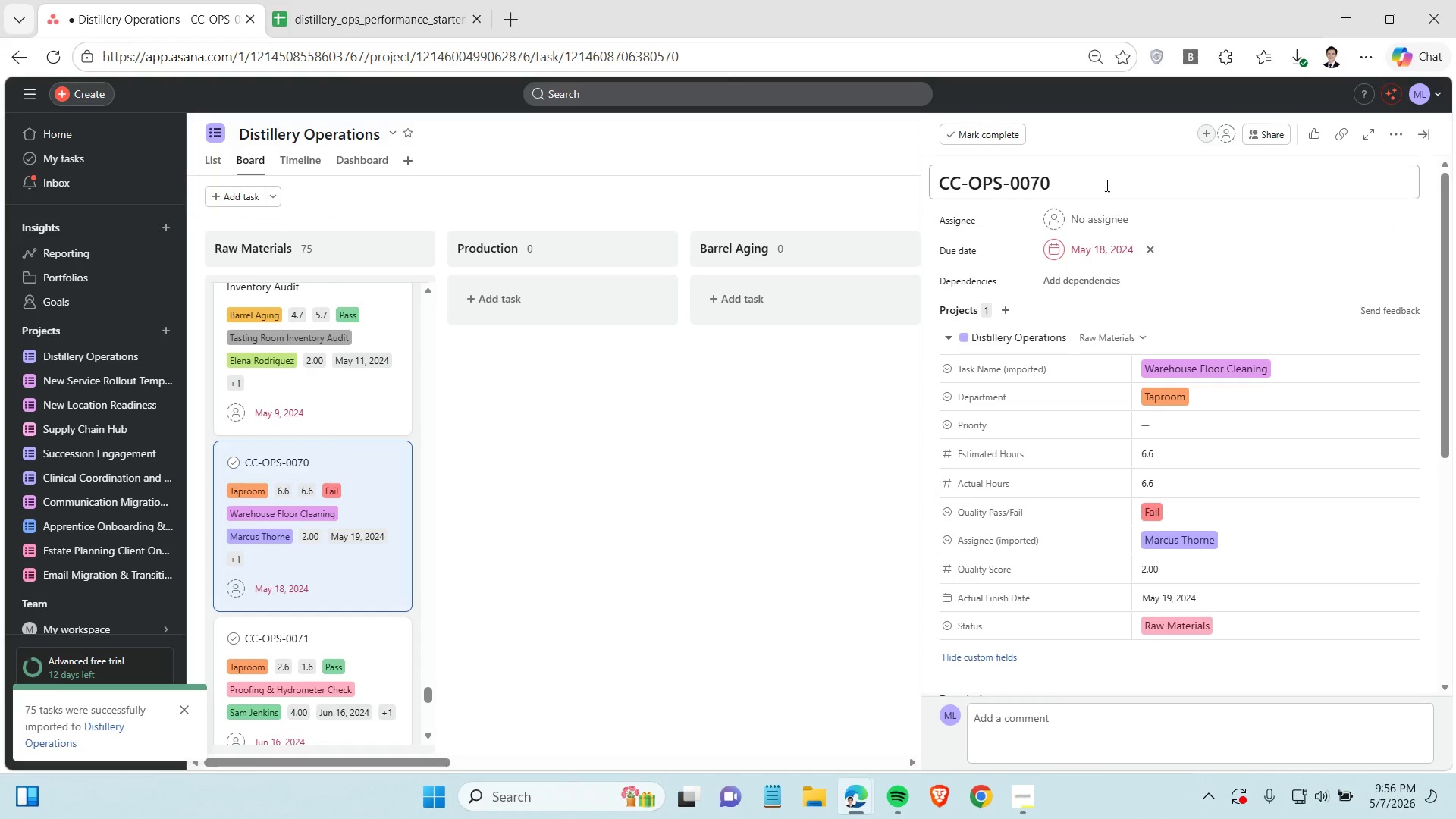 
left_click([1106, 185])
 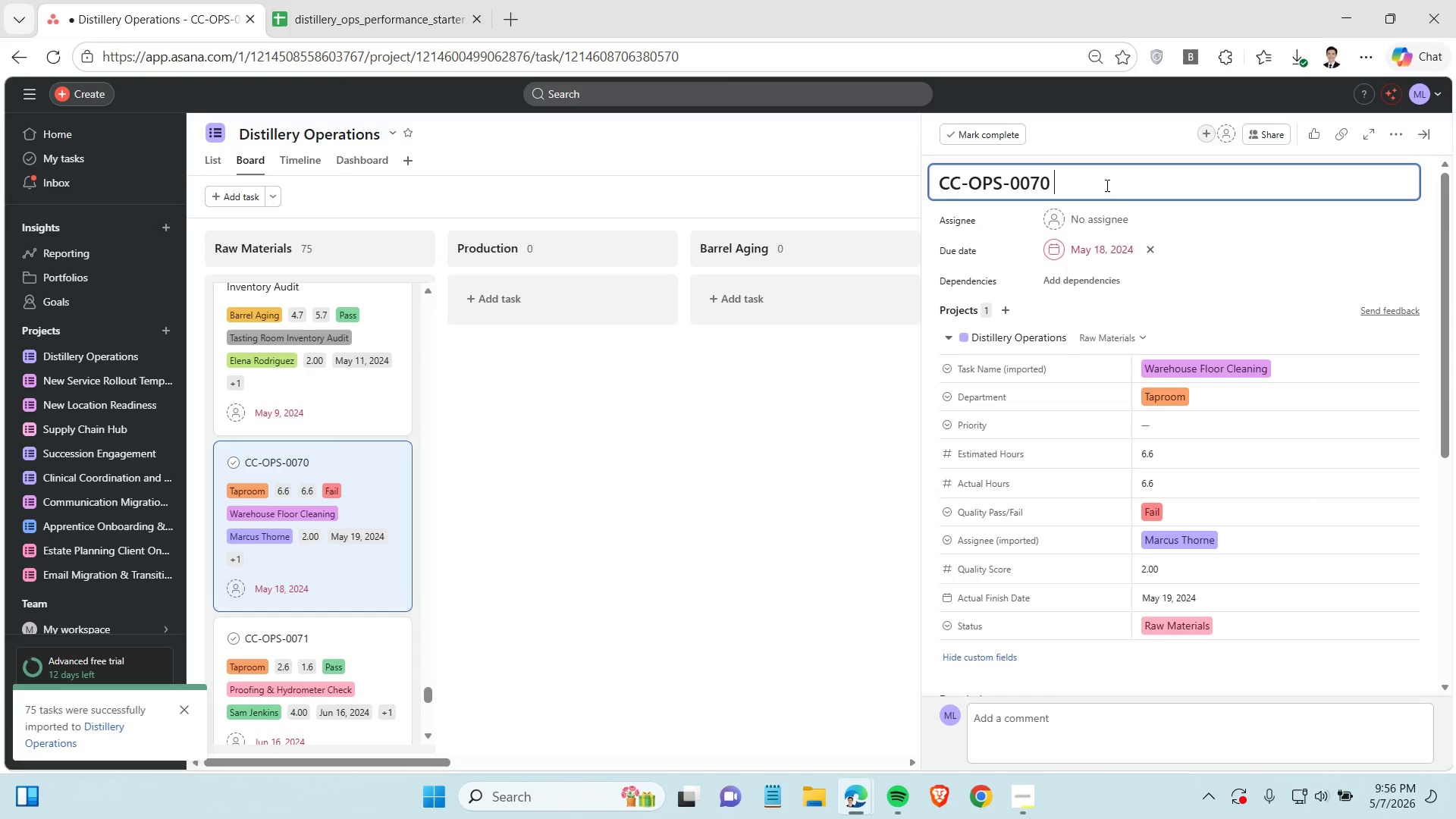 
key(Space)
 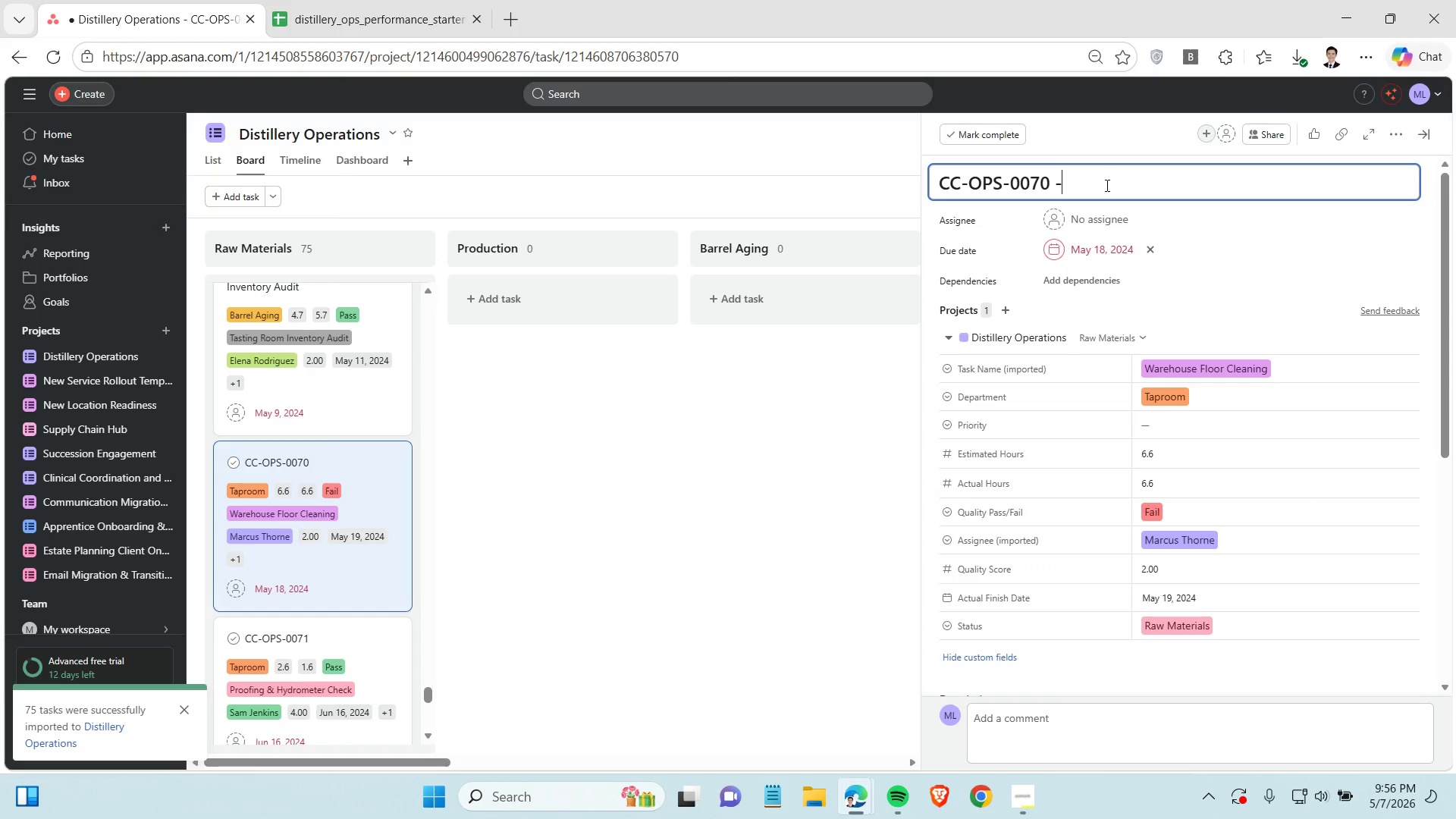 
key(Minus)
 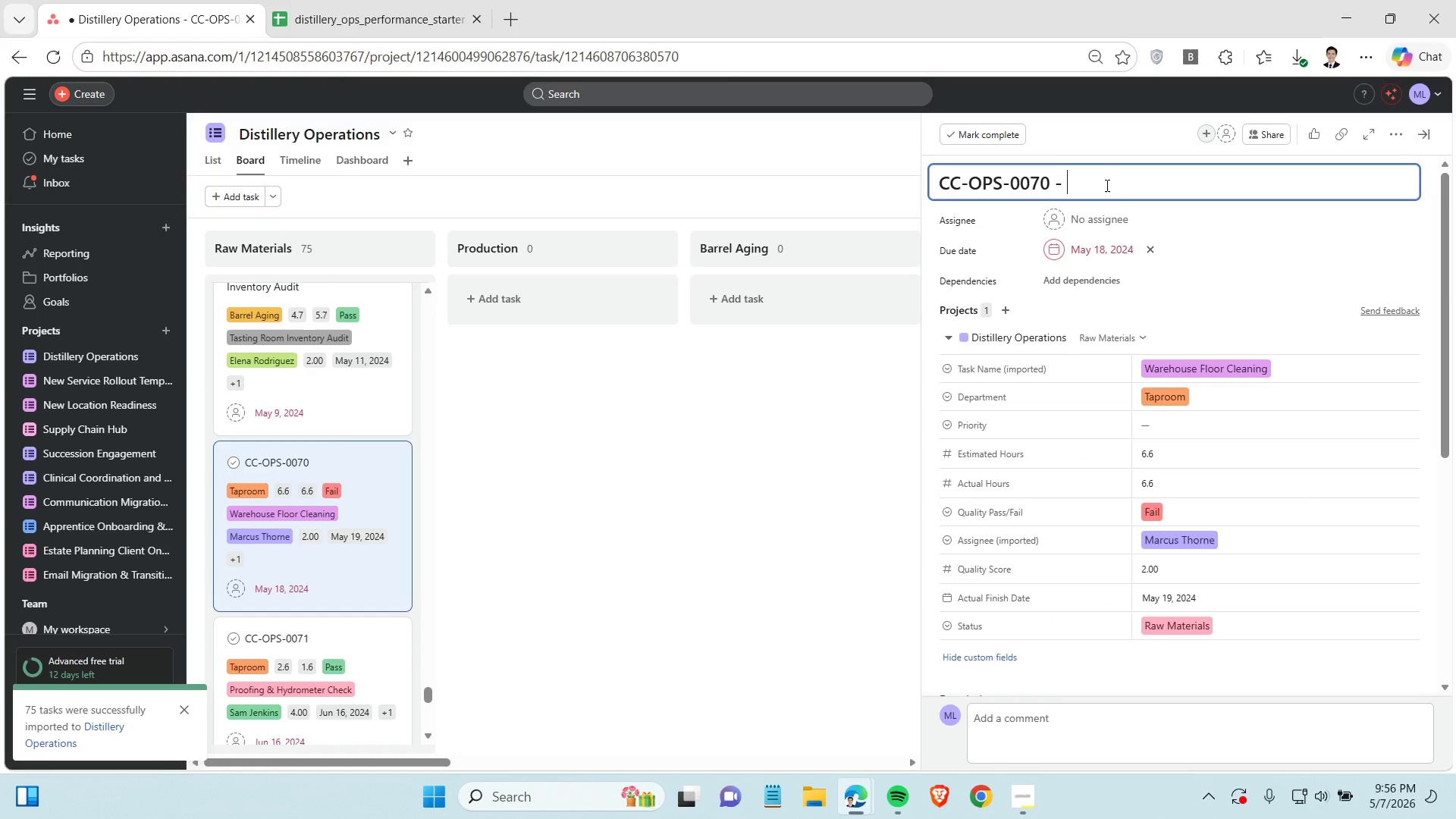 
key(Space)
 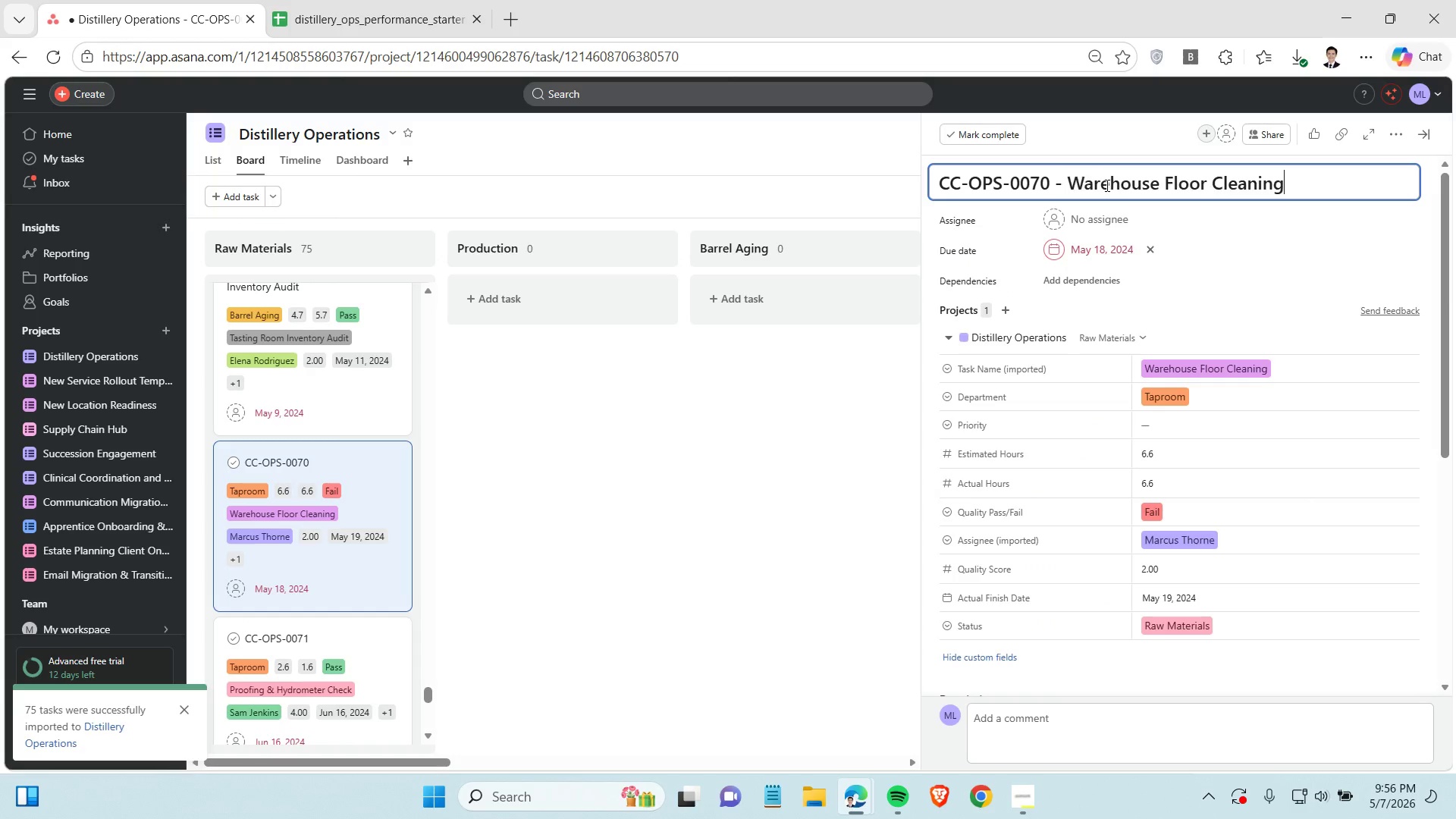 
key(Control+ControlLeft)
 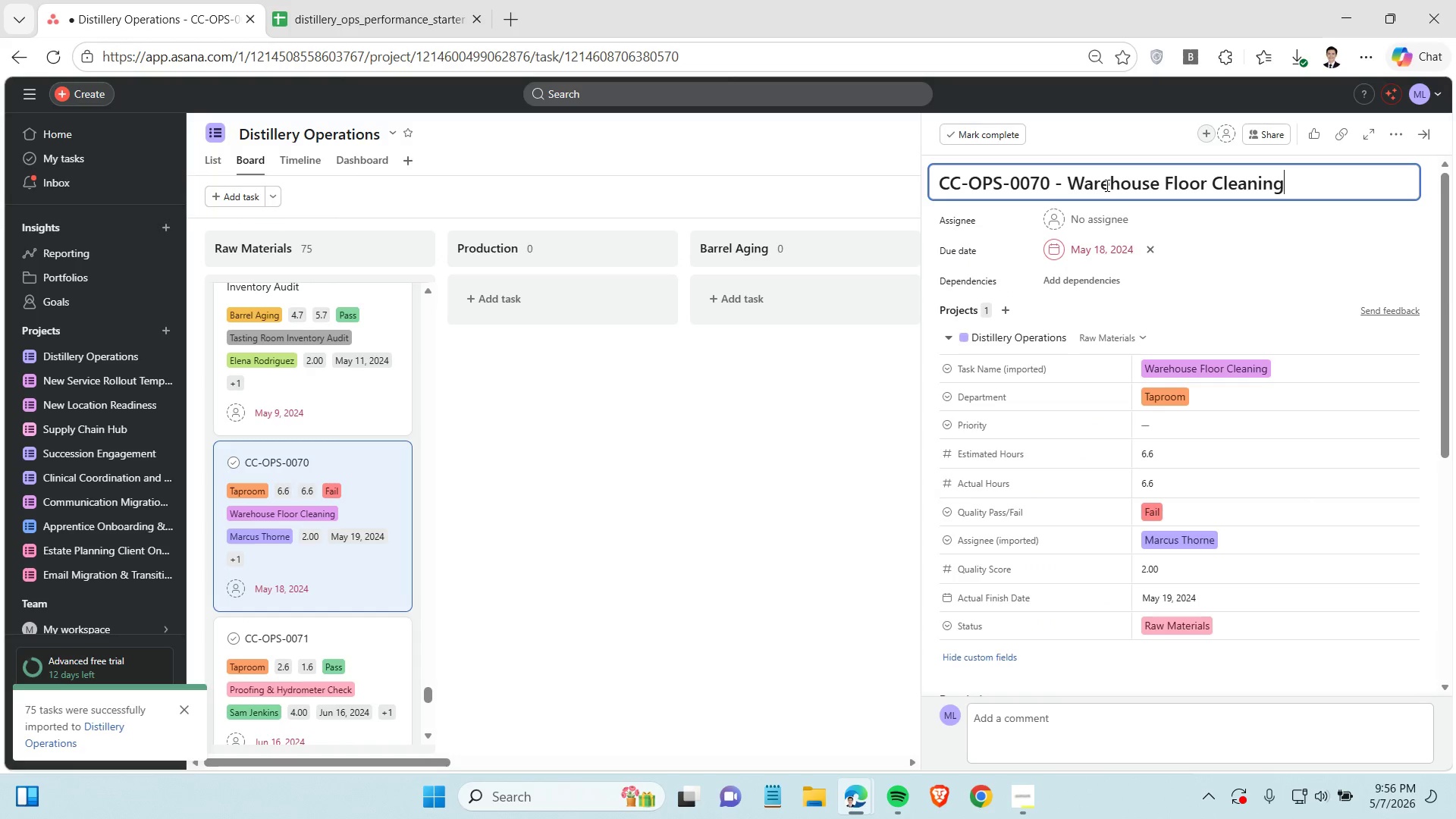 
key(Control+V)
 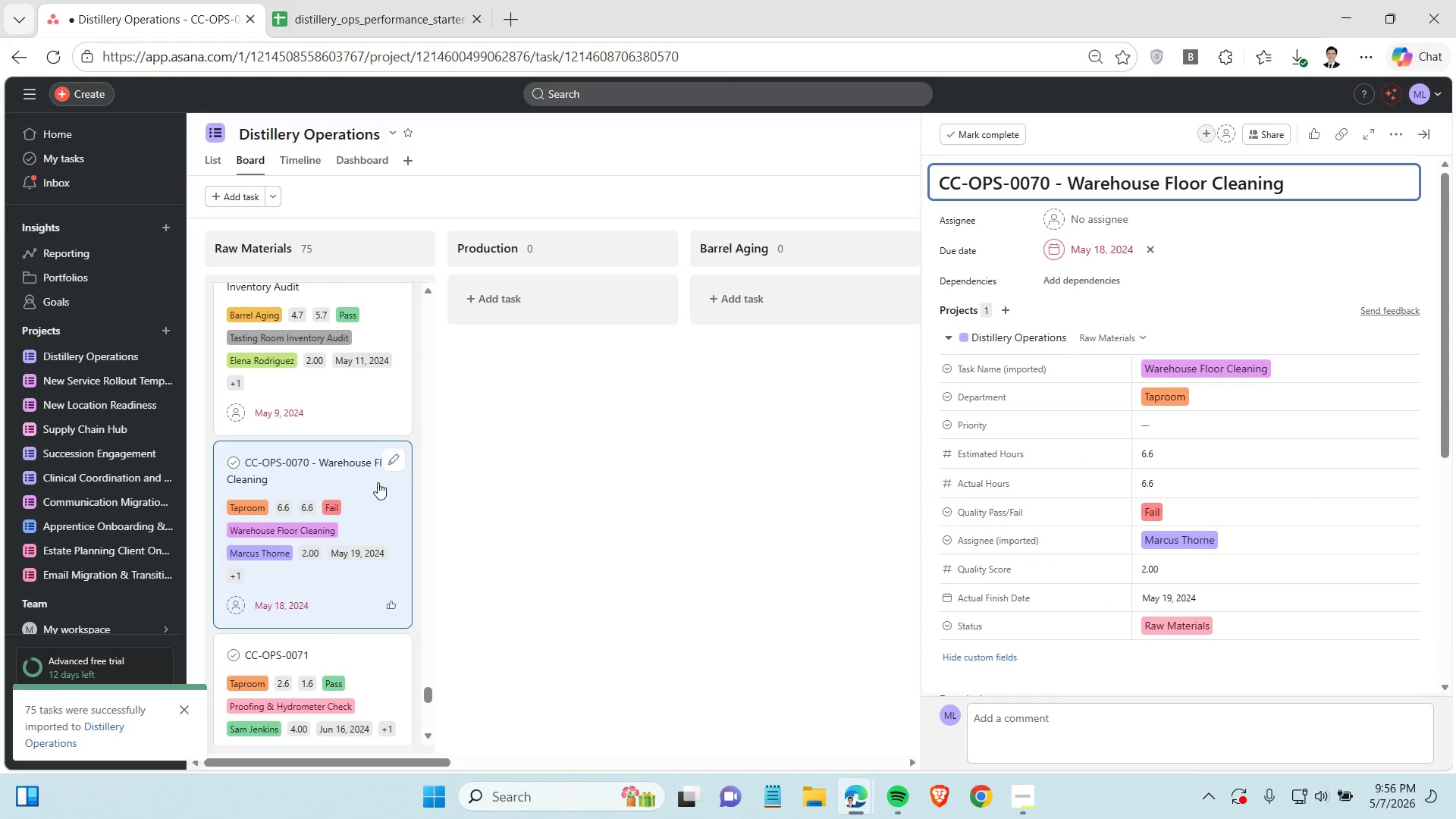 
scroll: coordinate [336, 504], scroll_direction: down, amount: 3.0
 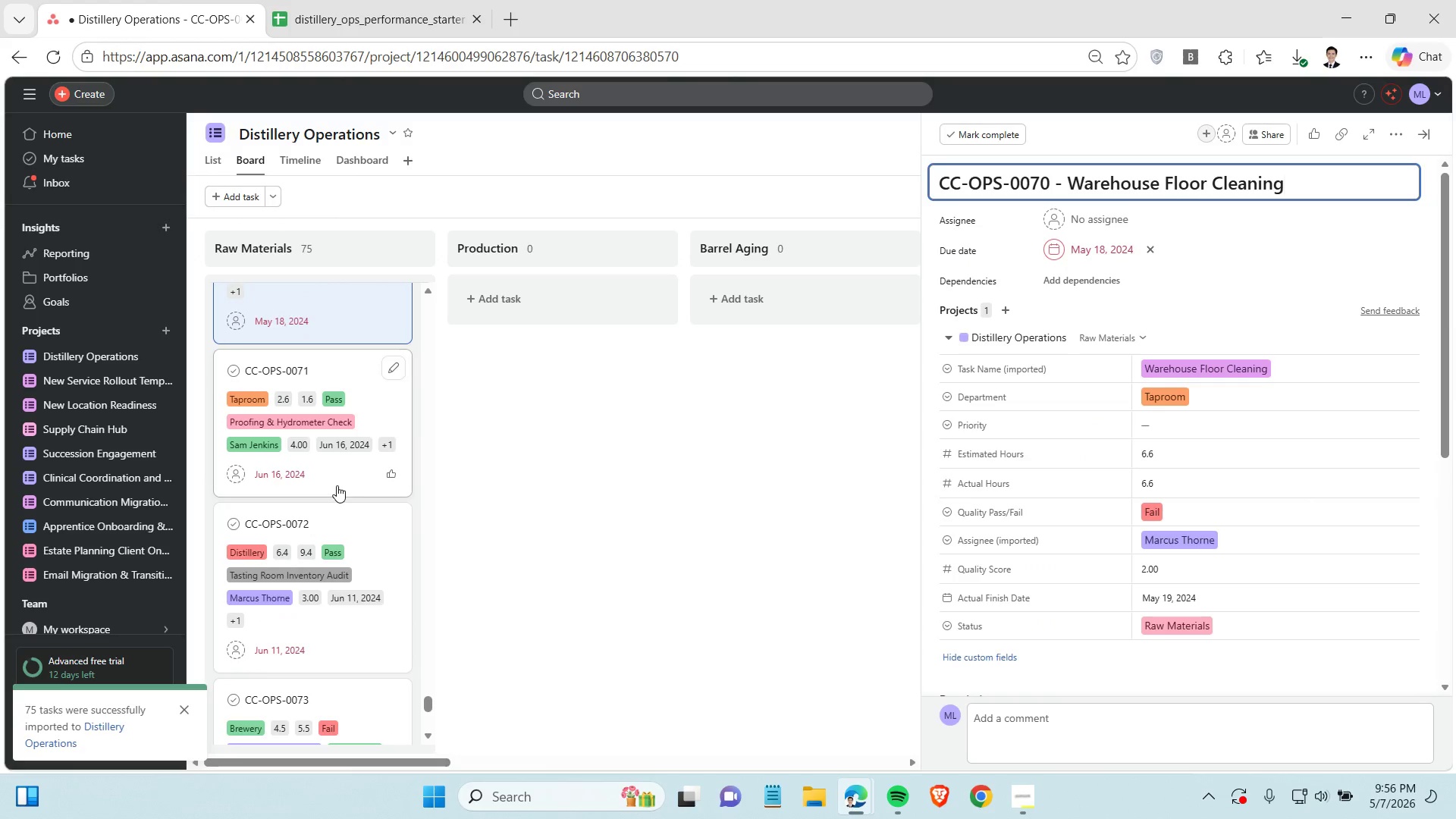 
left_click([337, 485])
 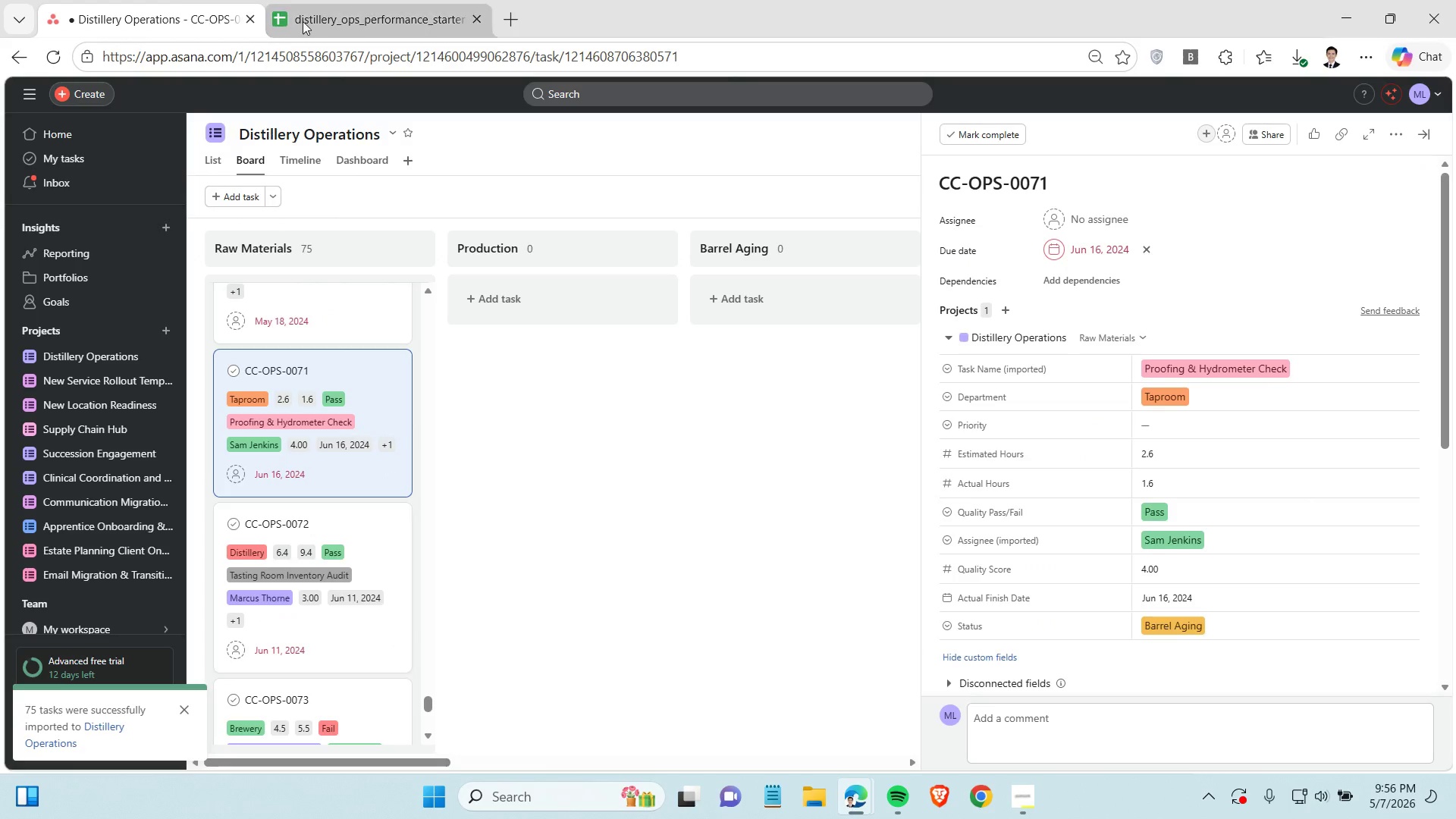 
left_click([306, 18])
 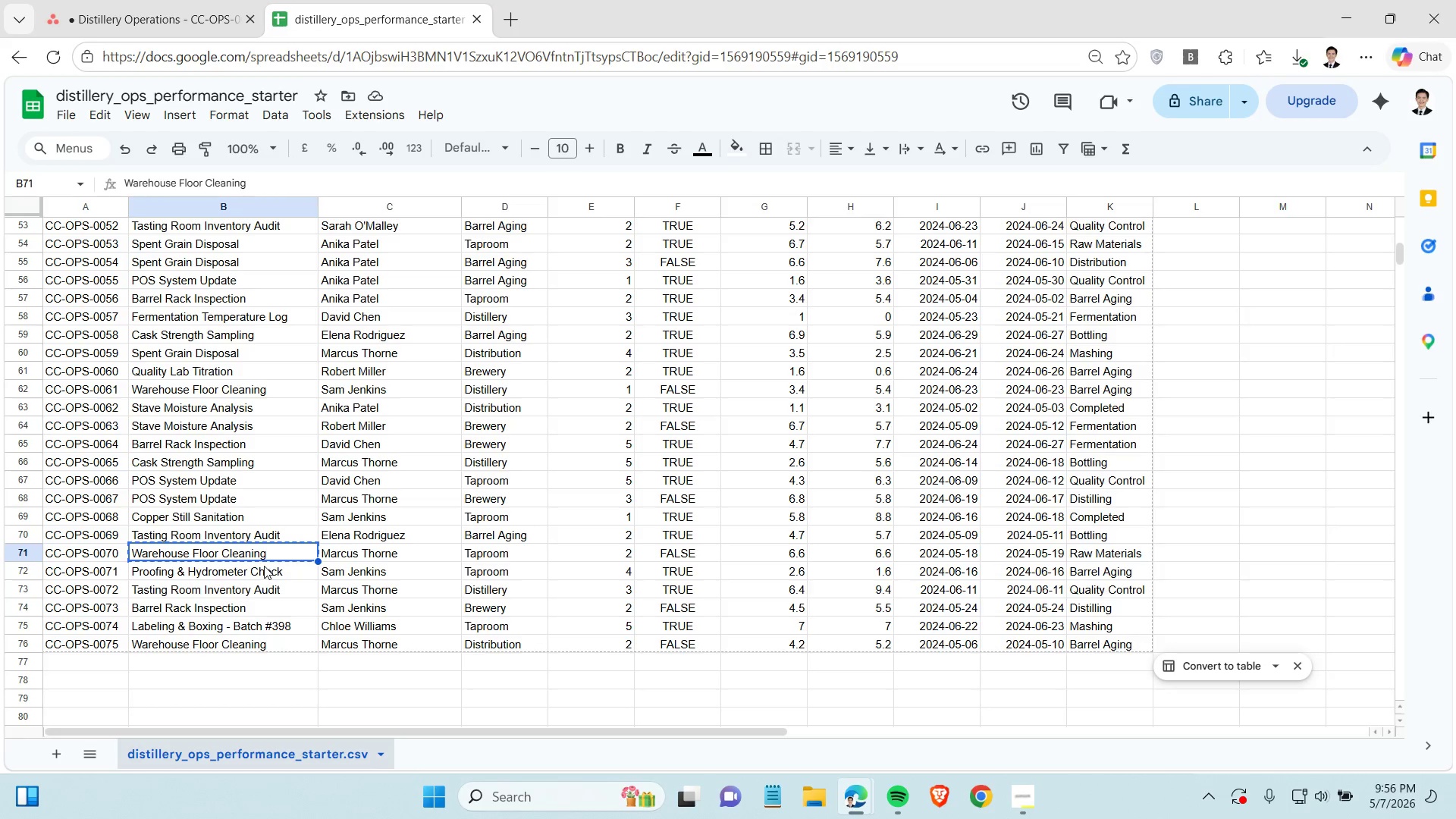 
left_click([264, 566])
 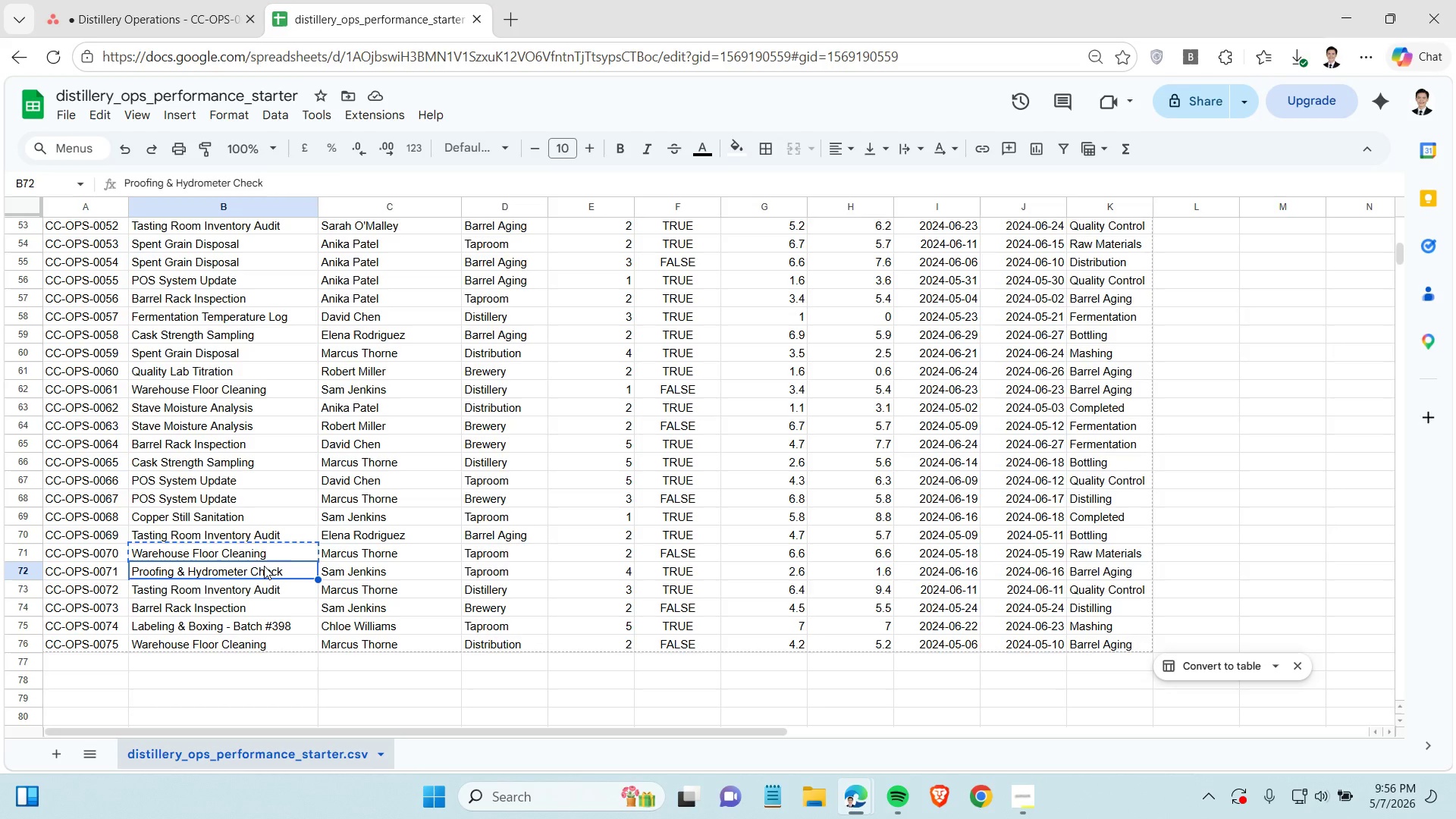 
key(Control+C)
 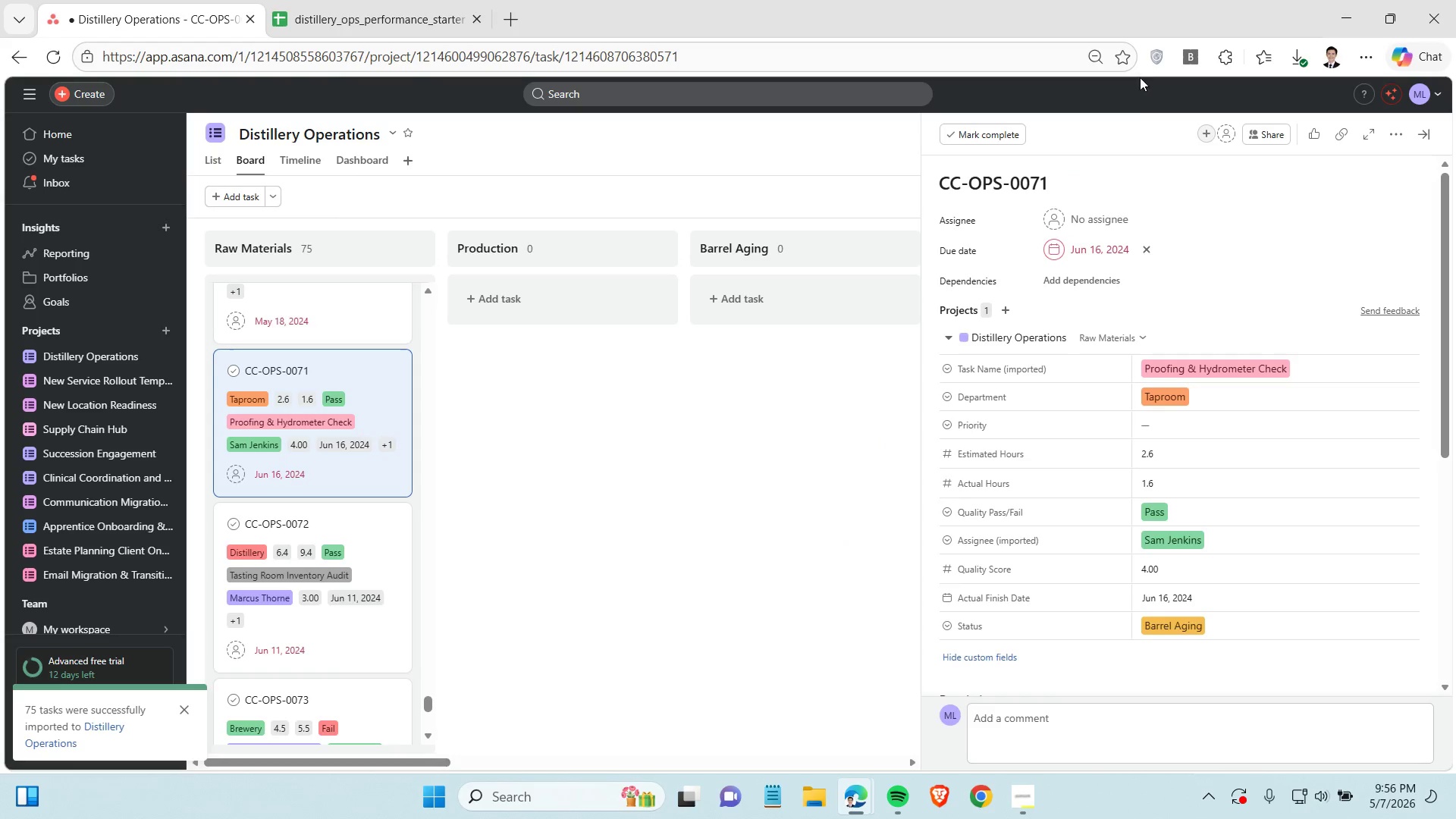 
left_click([1093, 180])
 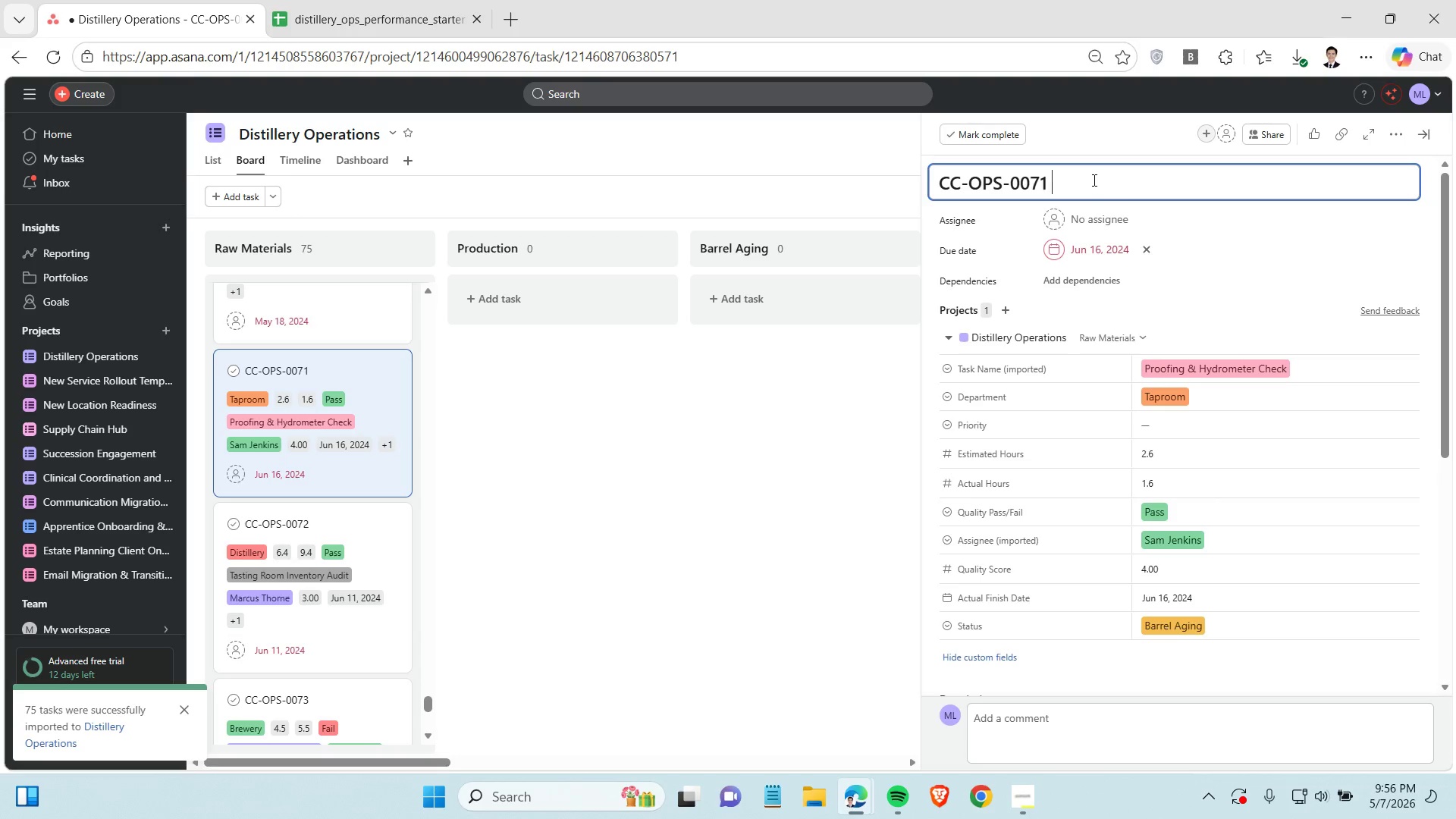 
key(Space)
 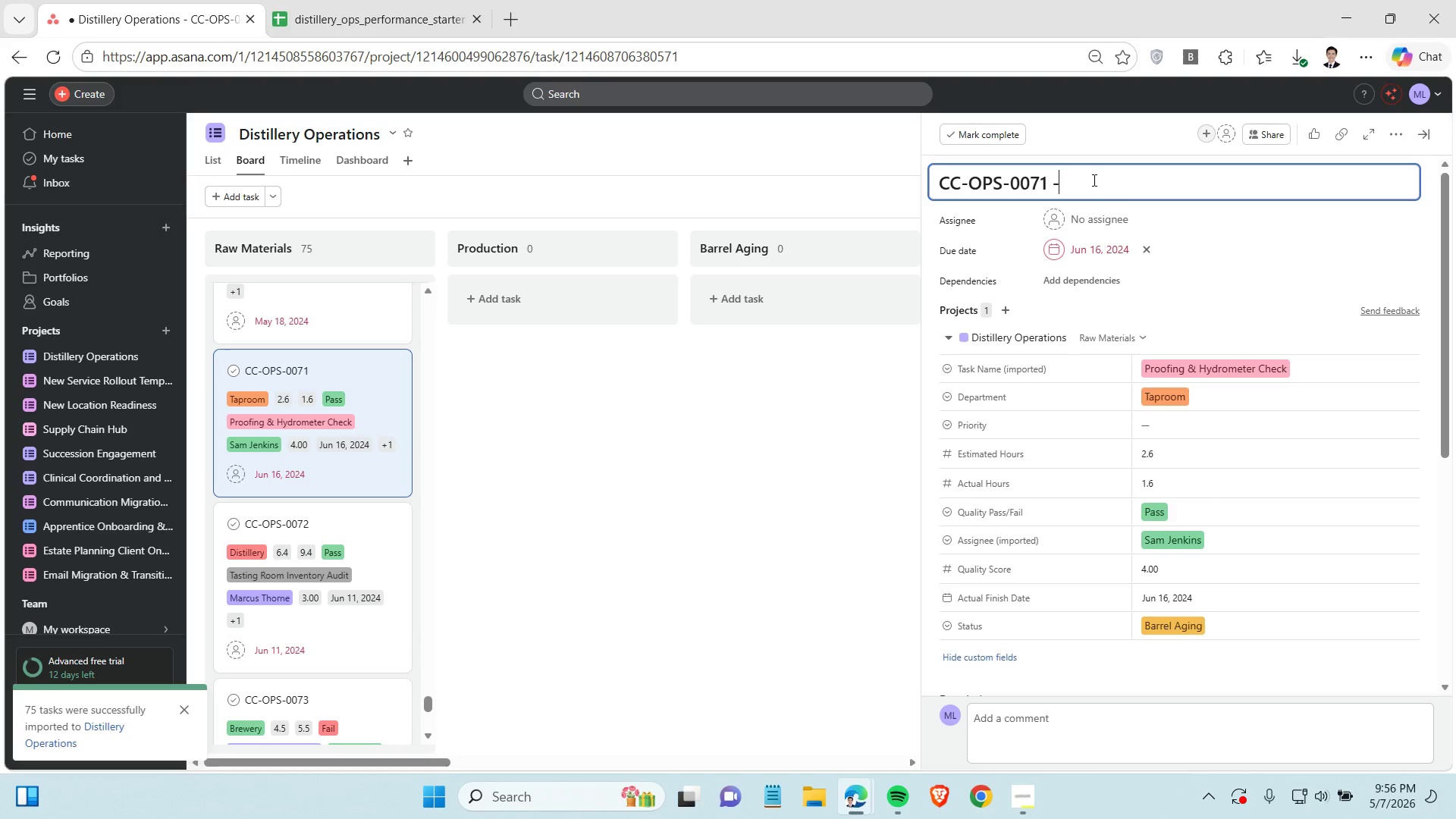 
key(Minus)
 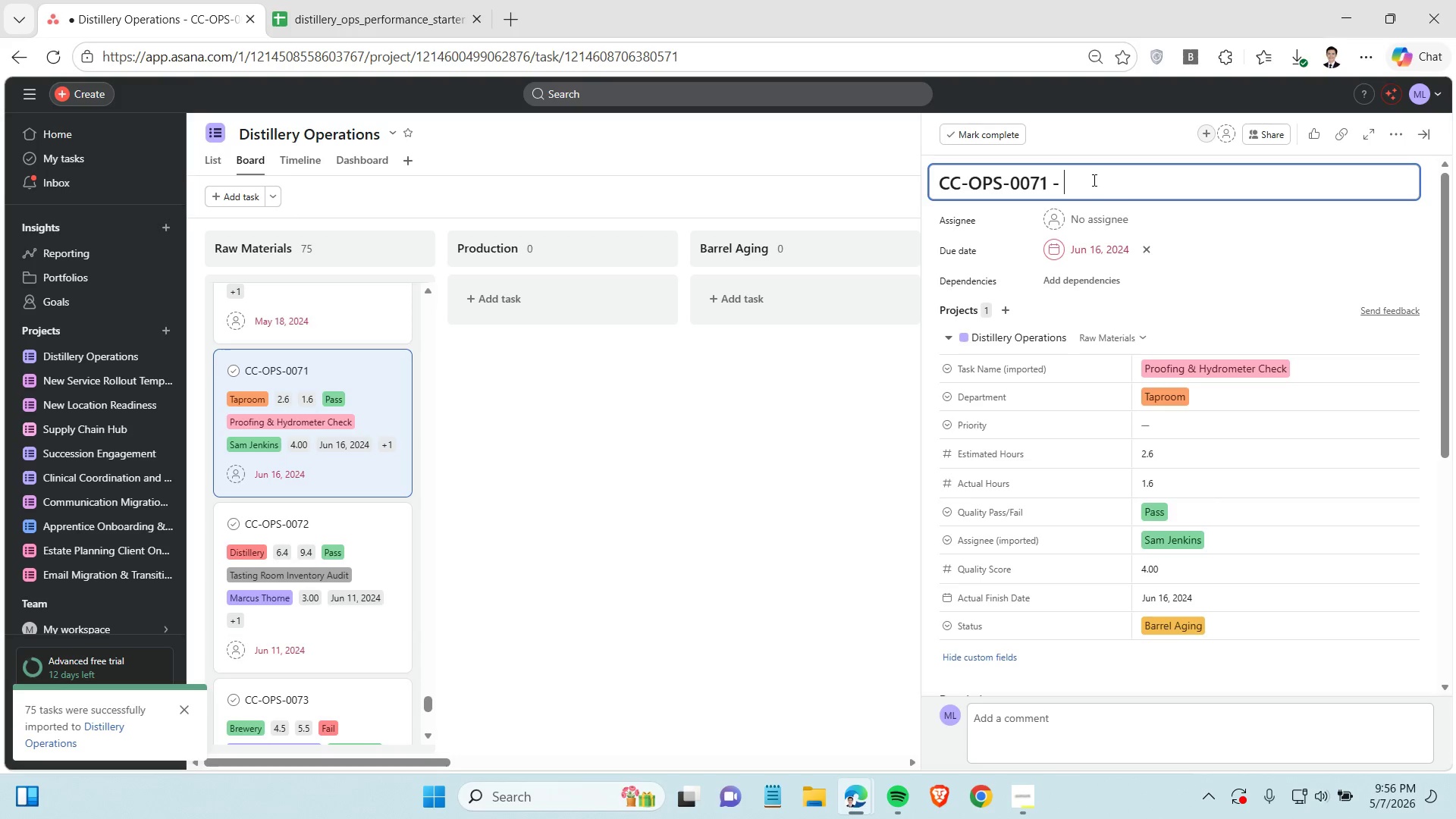 
key(Space)
 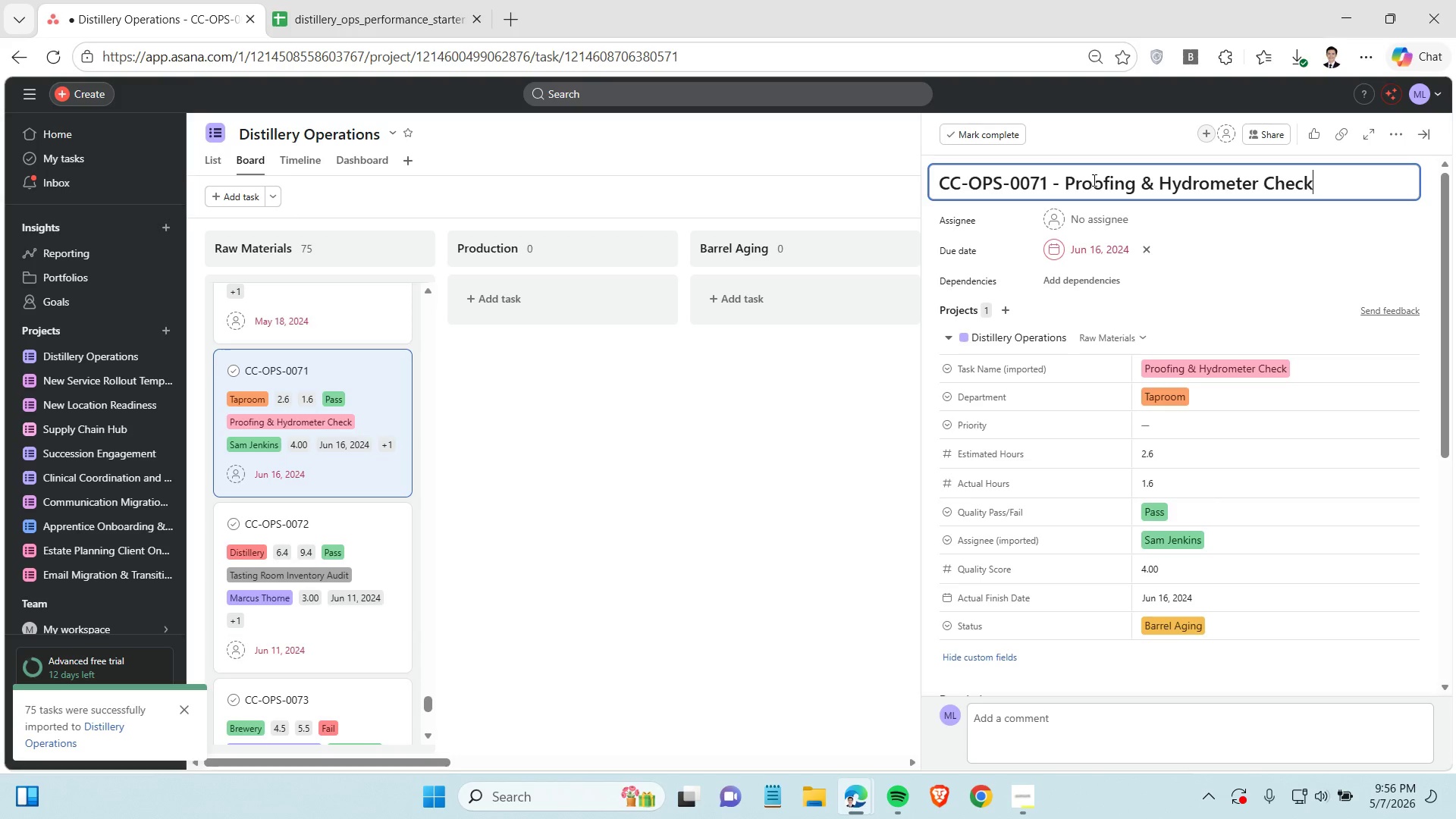 
key(Control+ControlLeft)
 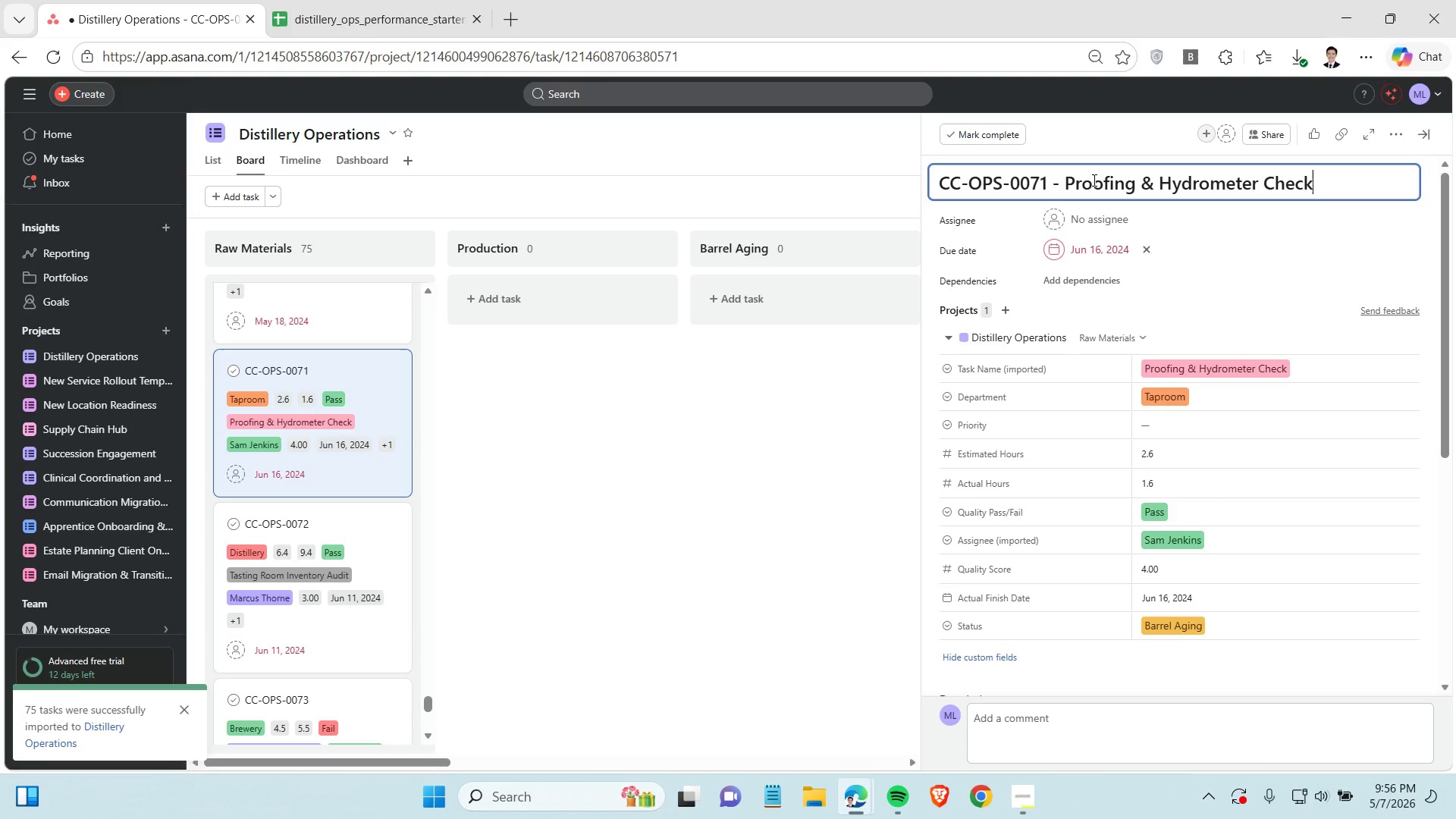 
key(Control+V)
 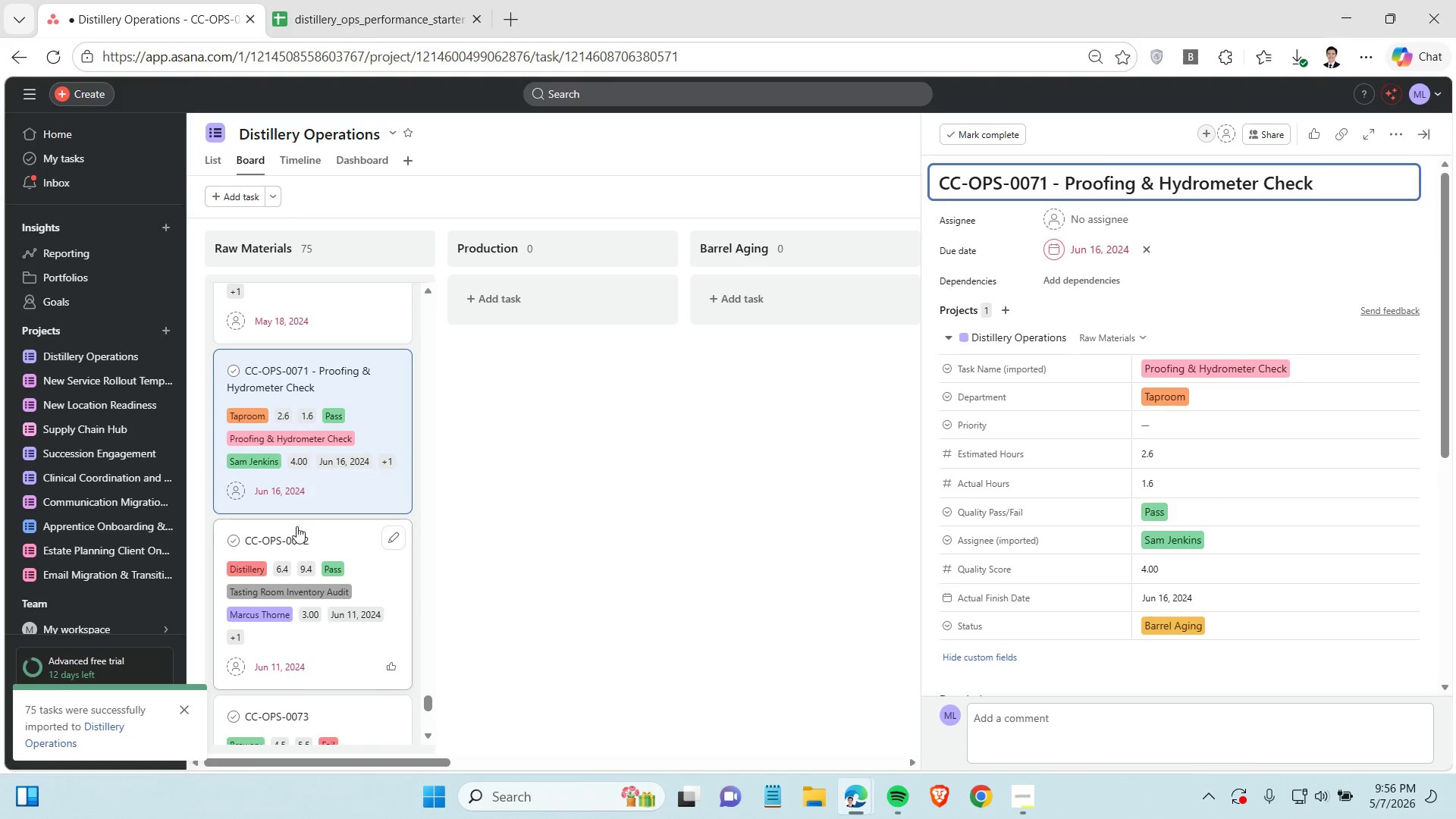 
scroll: coordinate [301, 514], scroll_direction: down, amount: 2.0
 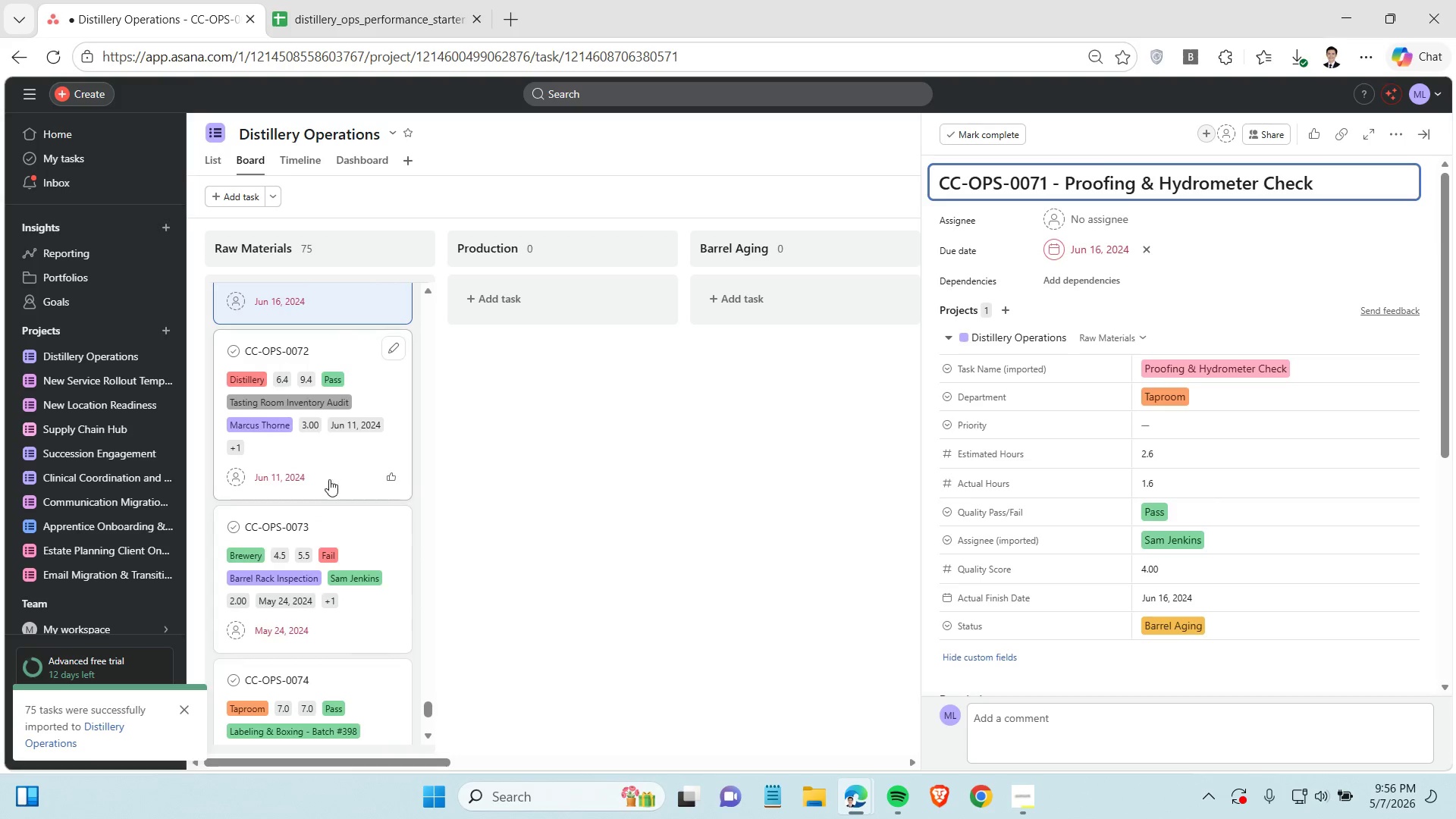 
left_click([329, 479])
 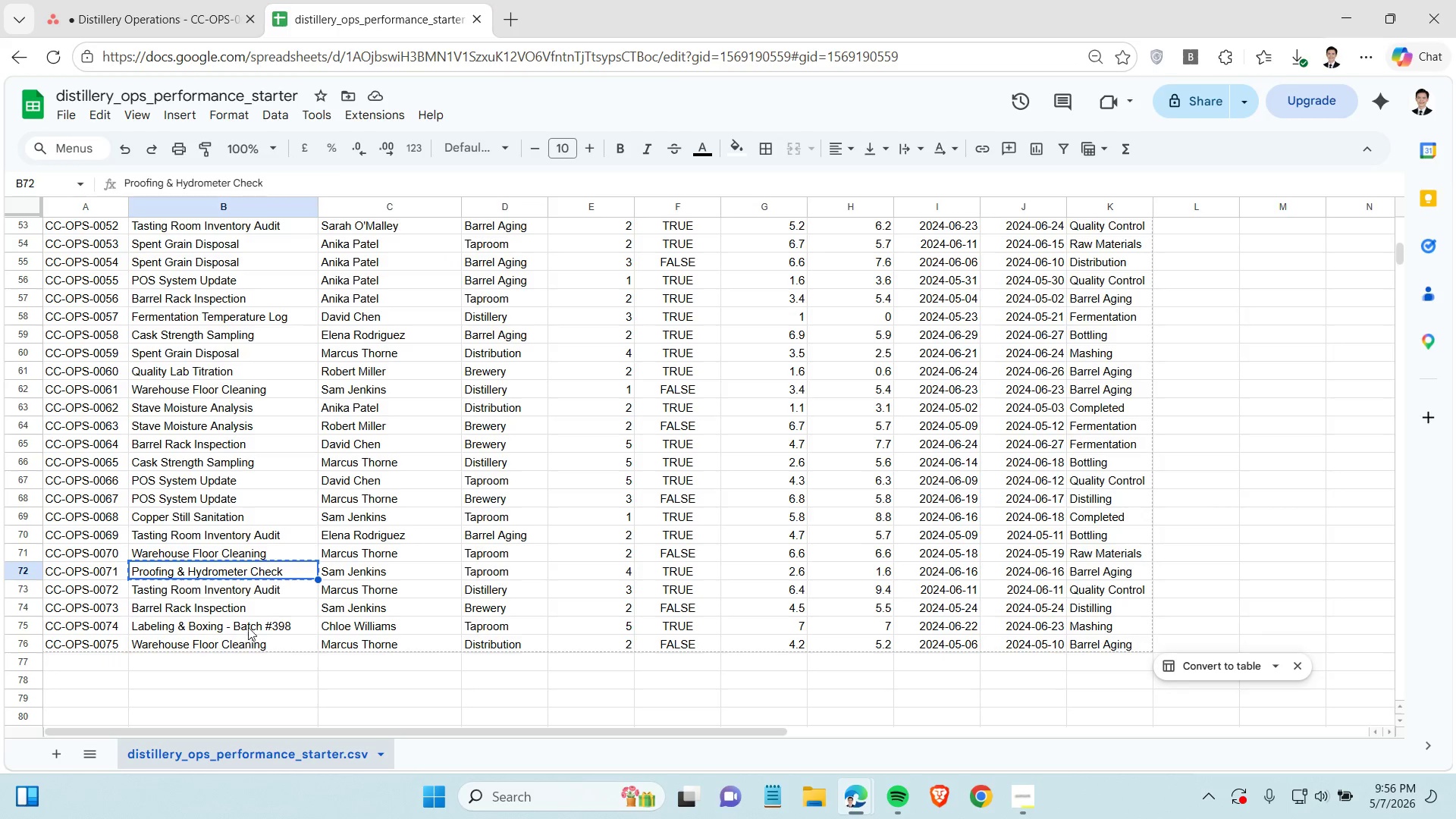 
left_click([256, 589])
 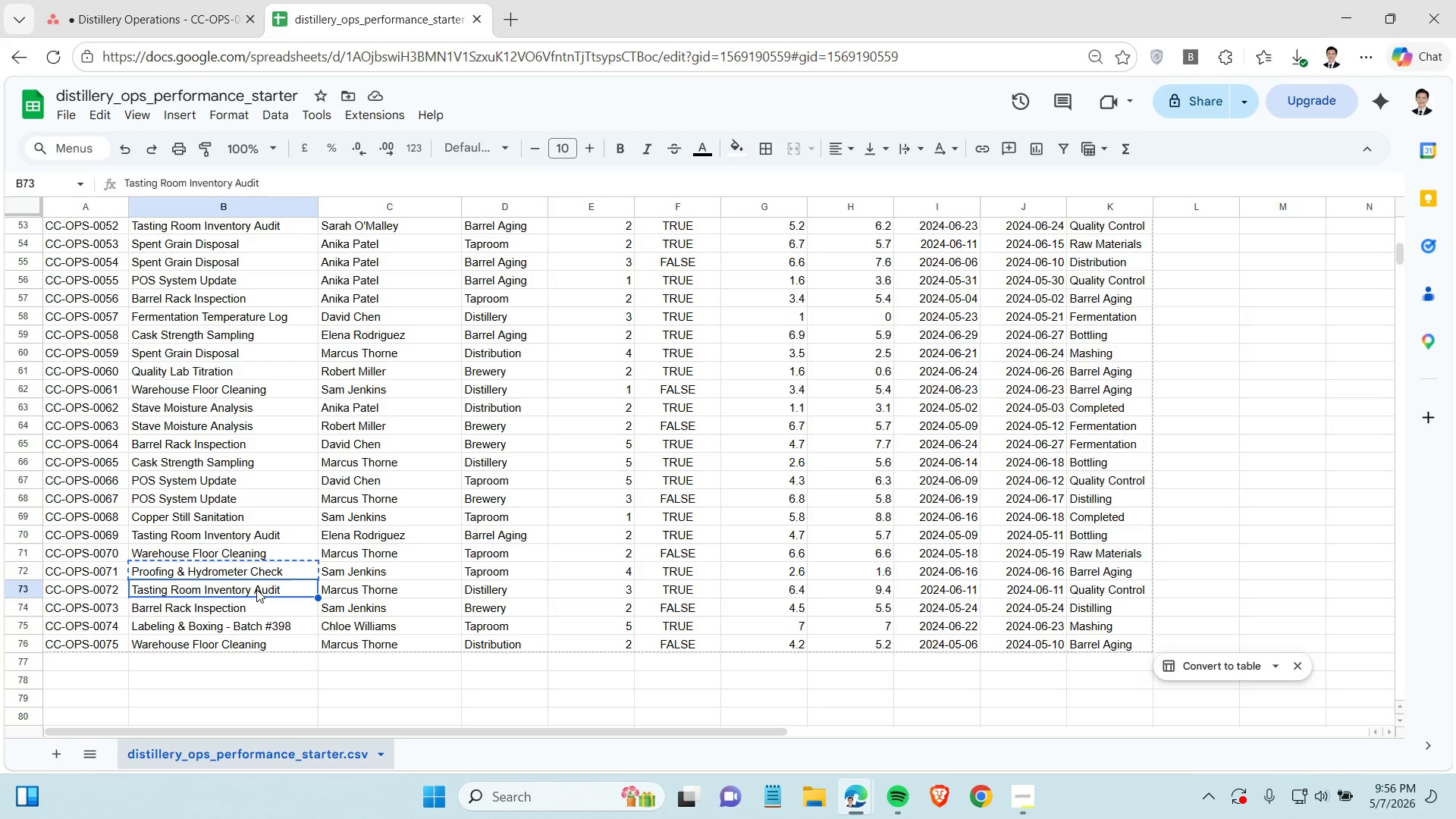 
key(Control+C)
 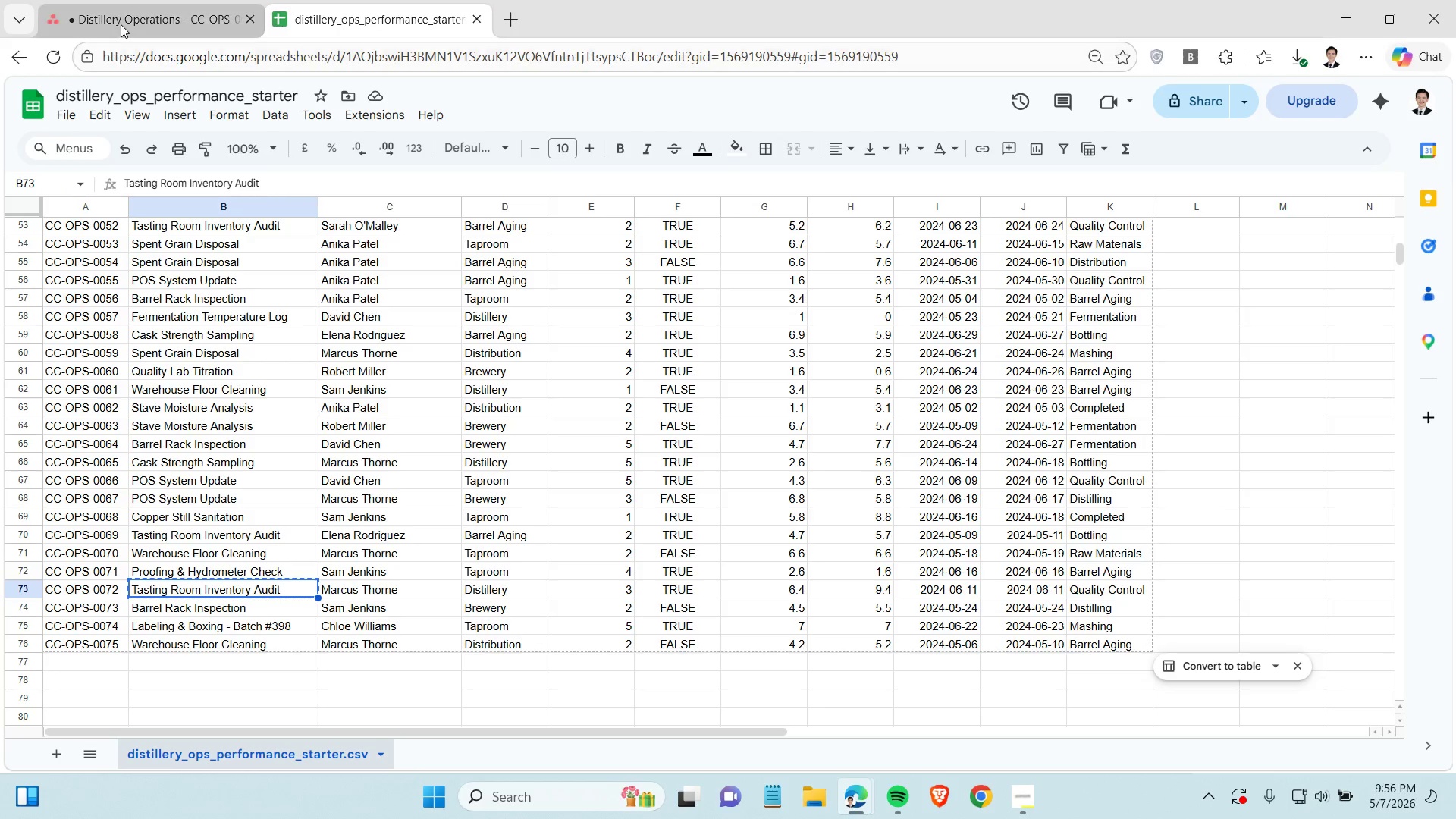 
left_click([122, 19])
 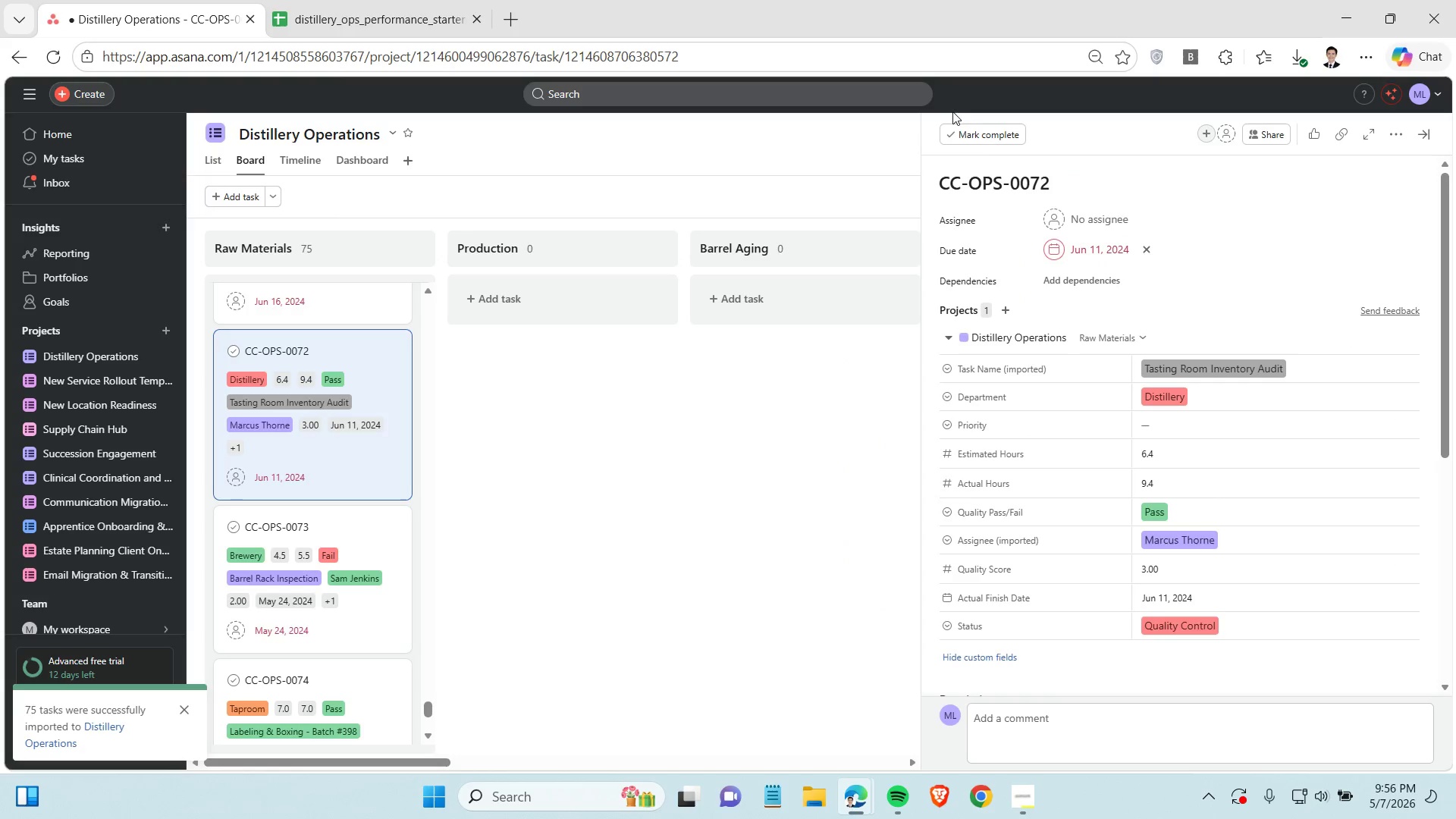 
left_click([1106, 179])
 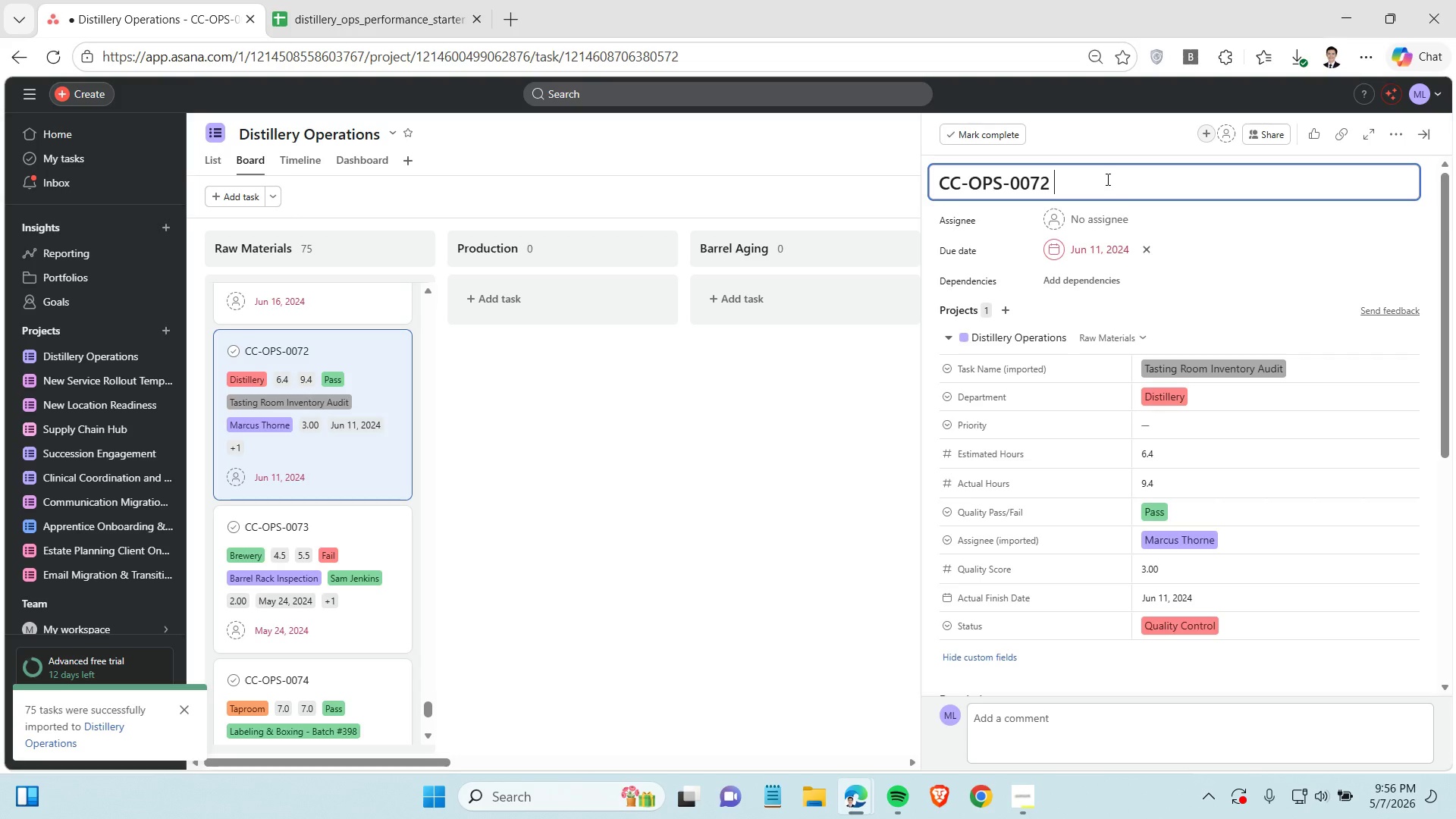 
key(Space)
 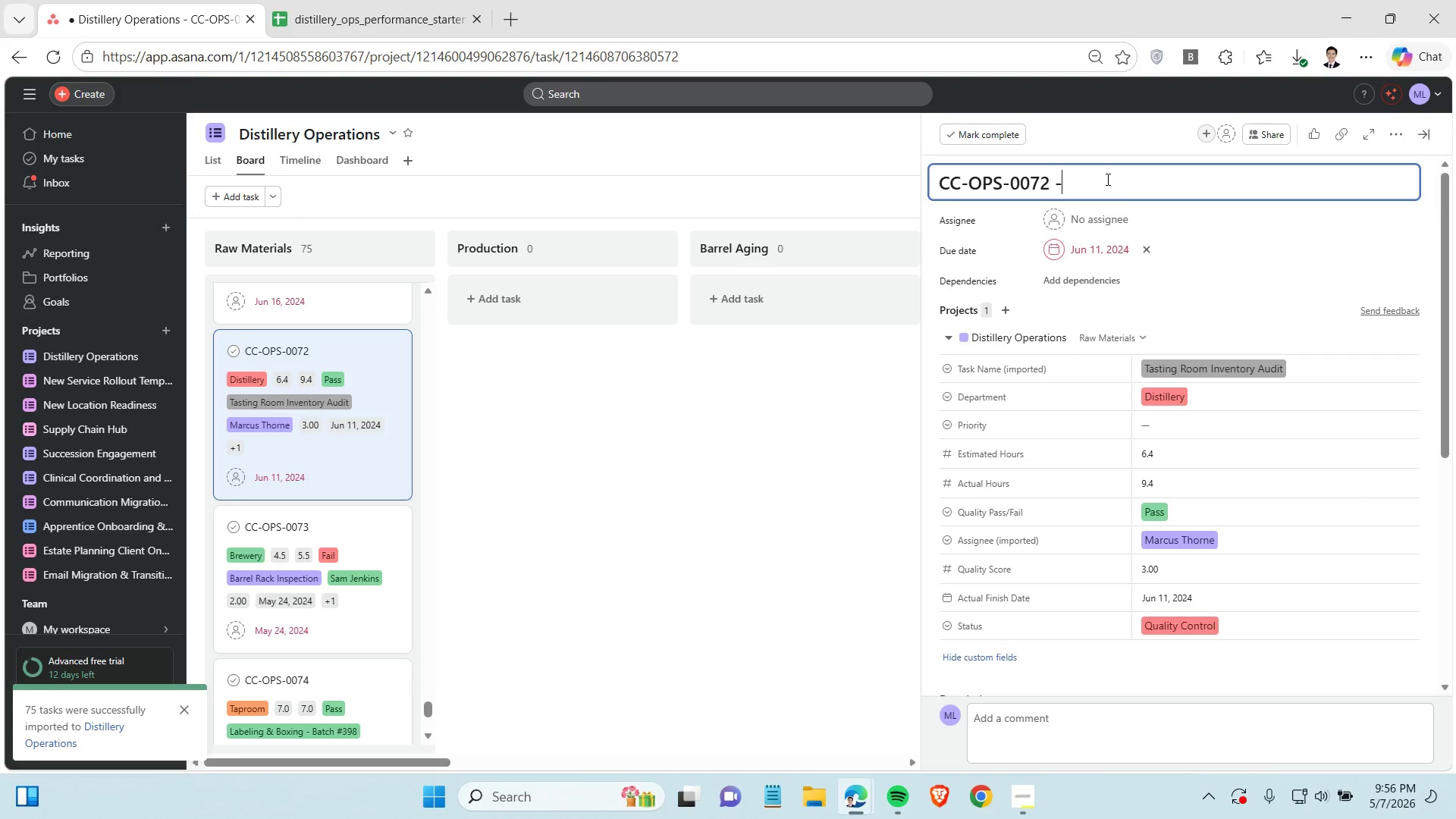 
key(Minus)
 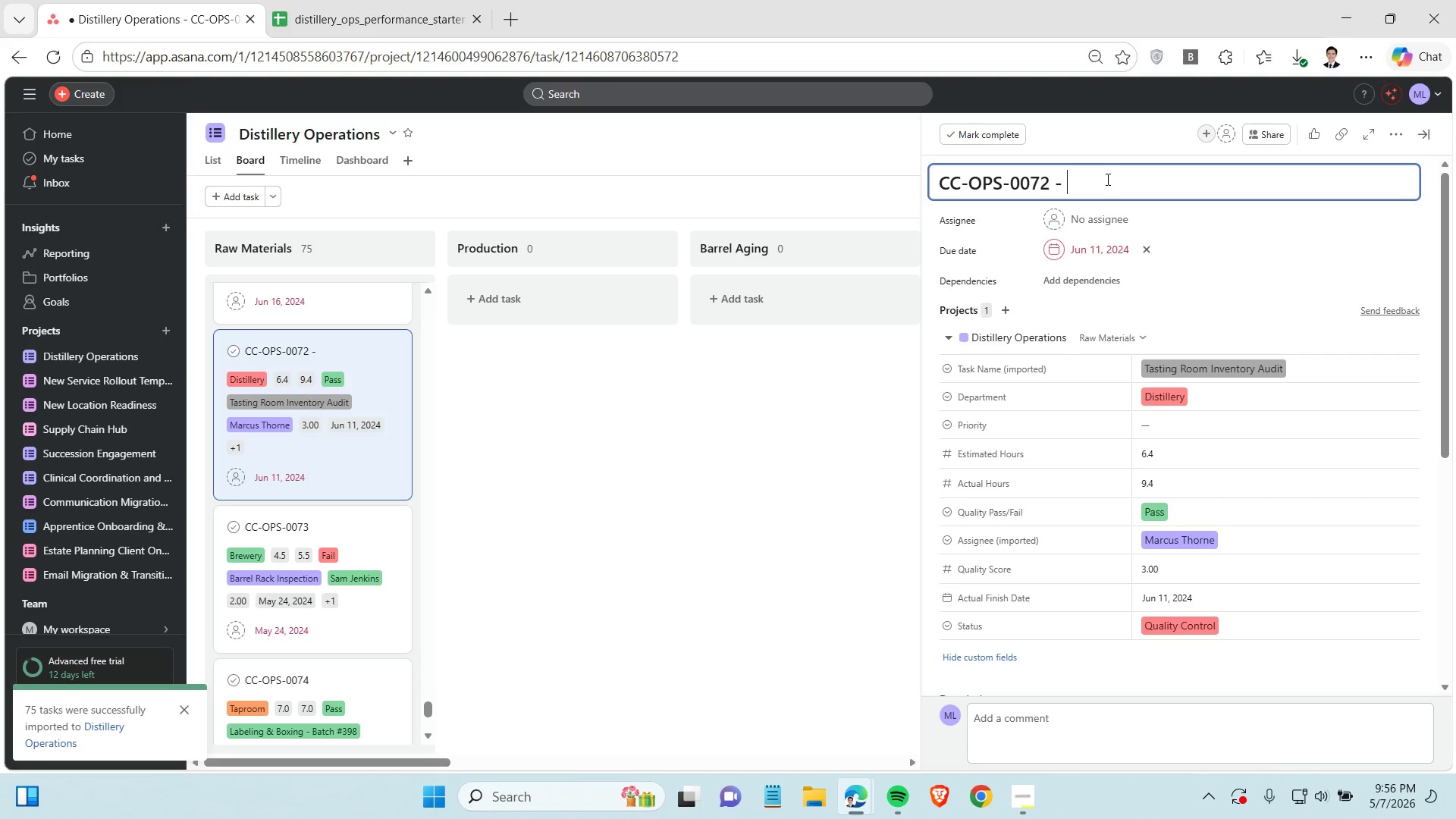 
key(Space)
 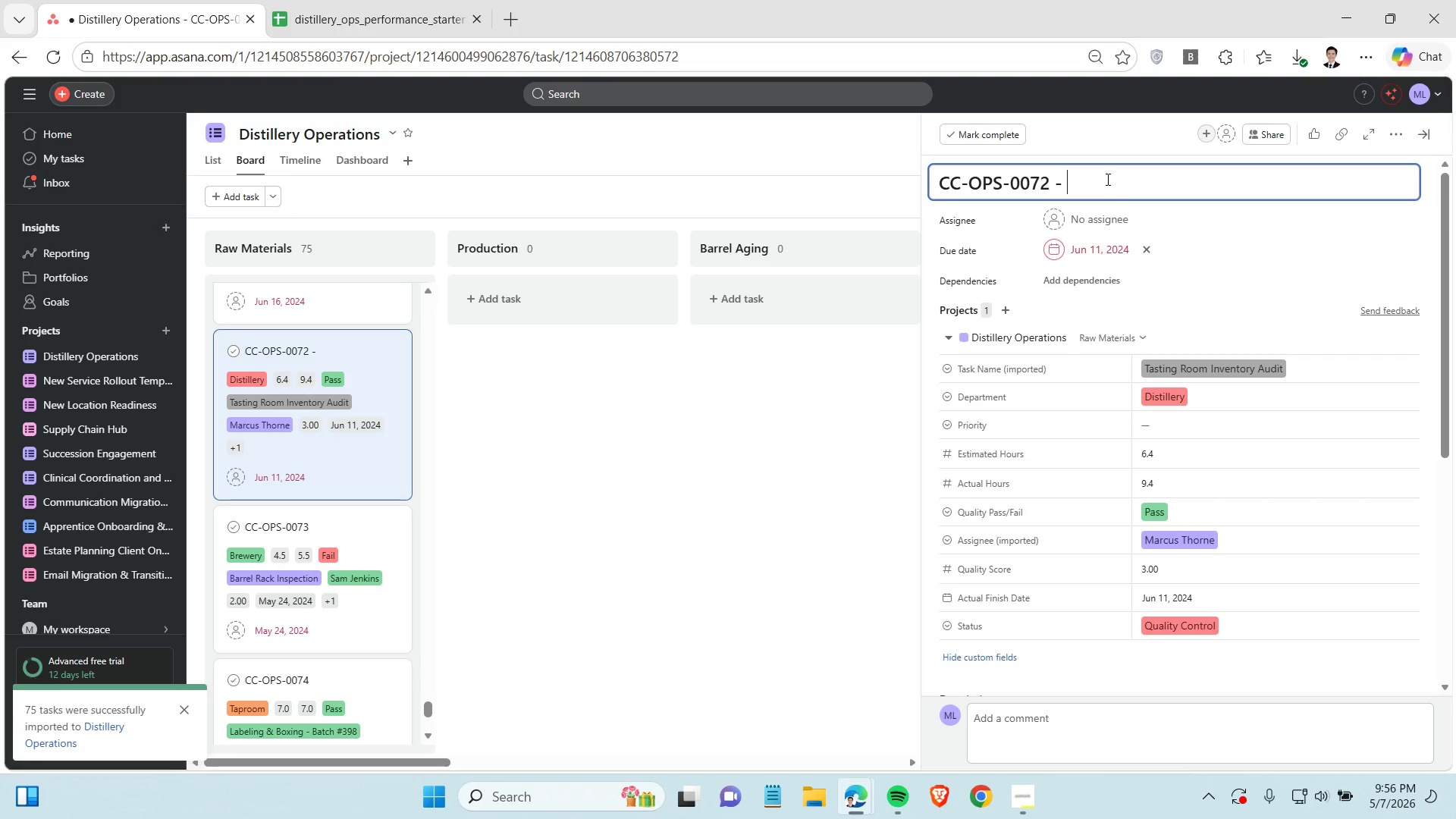 
key(Control+V)
 